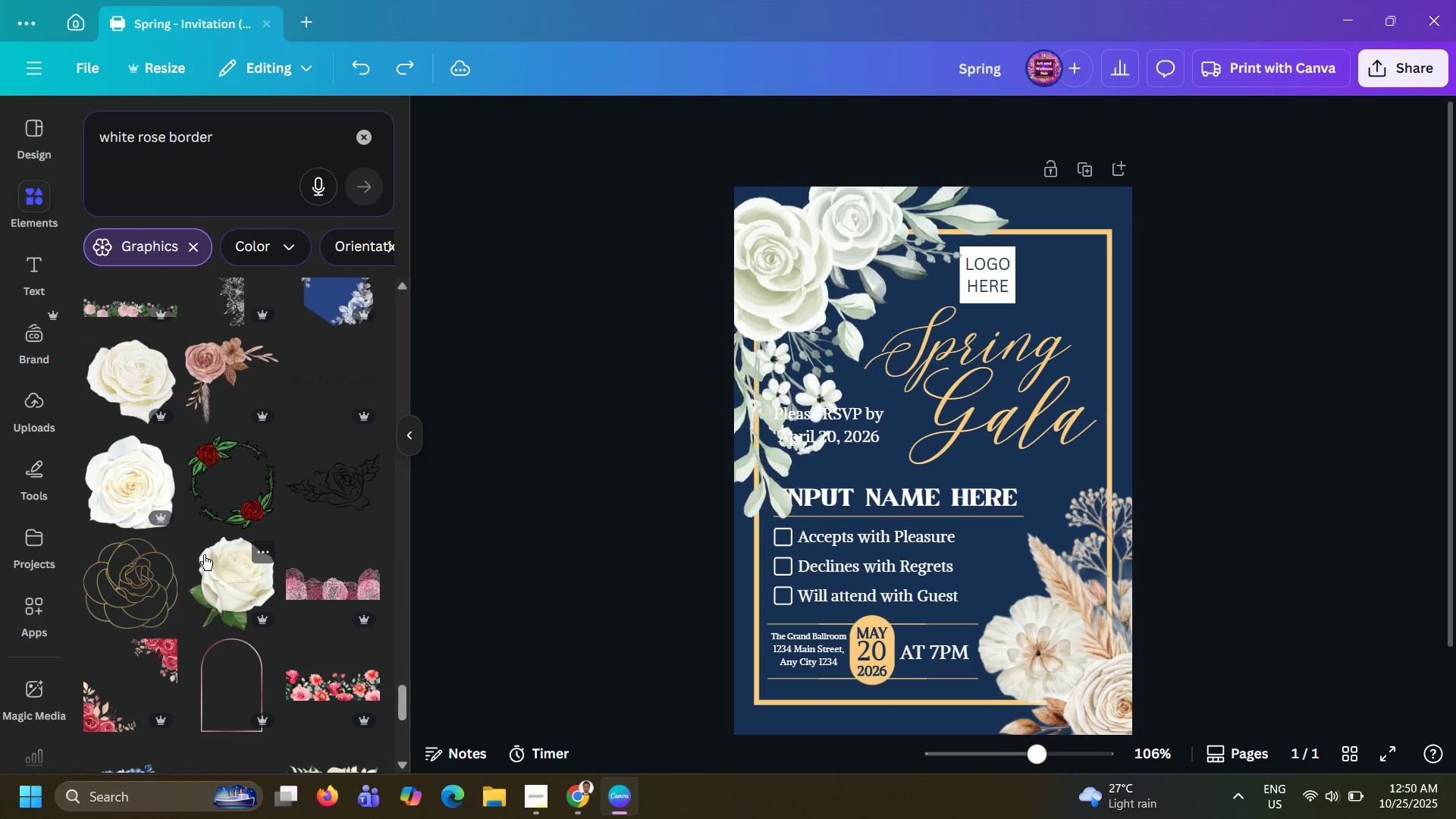 
key(Control+Z)
 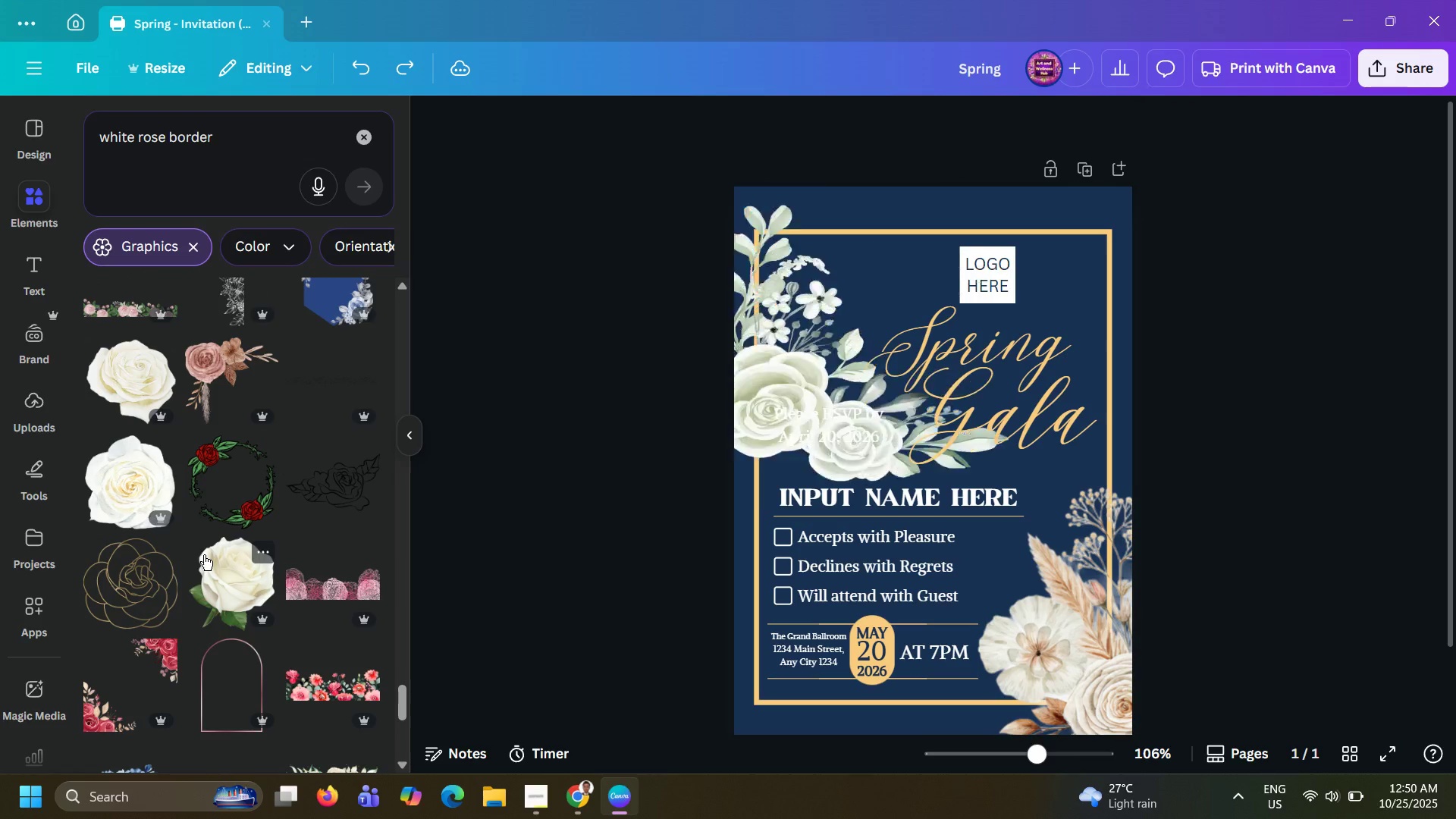 
key(Control+Z)
 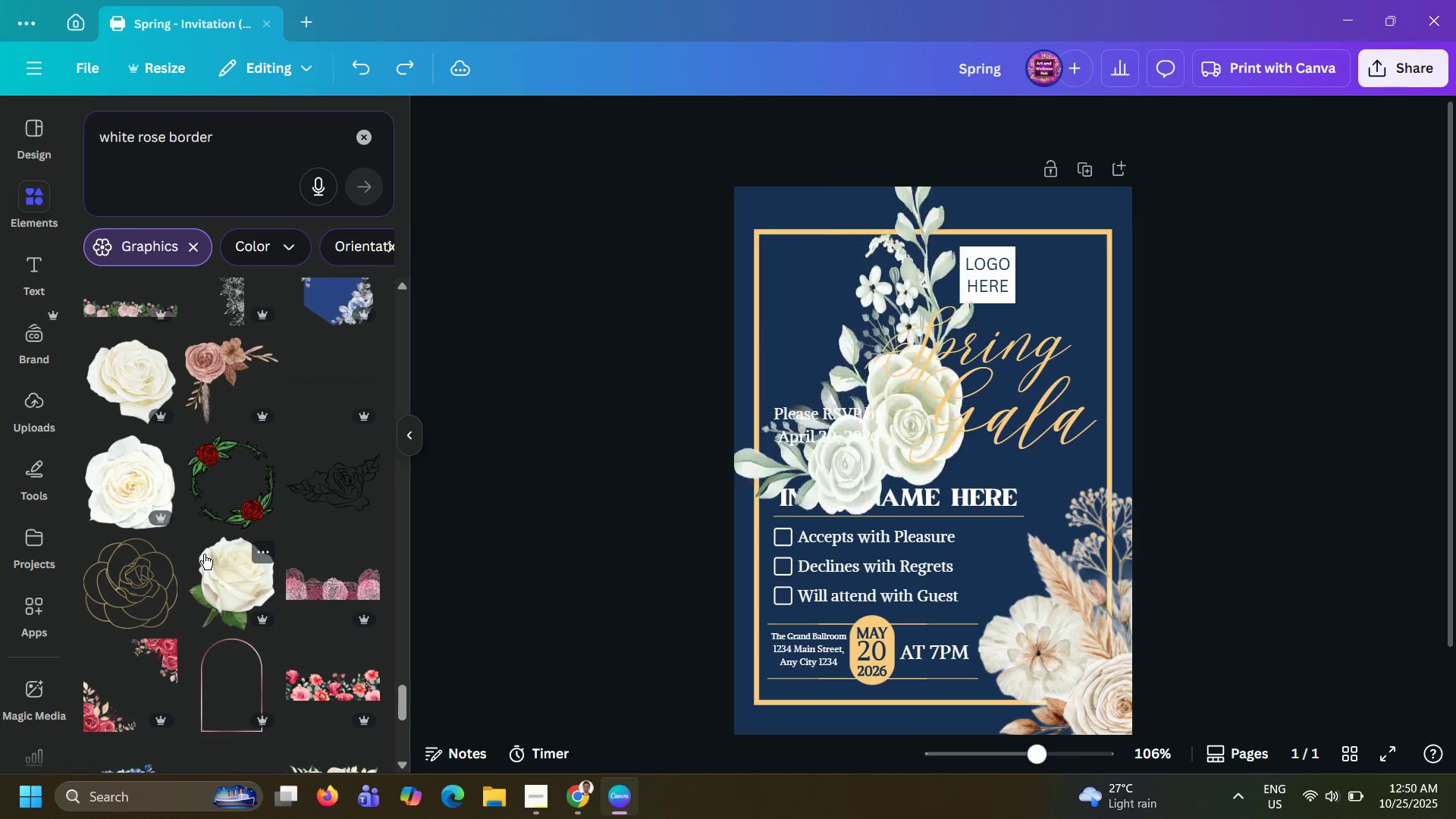 
key(Control+Z)
 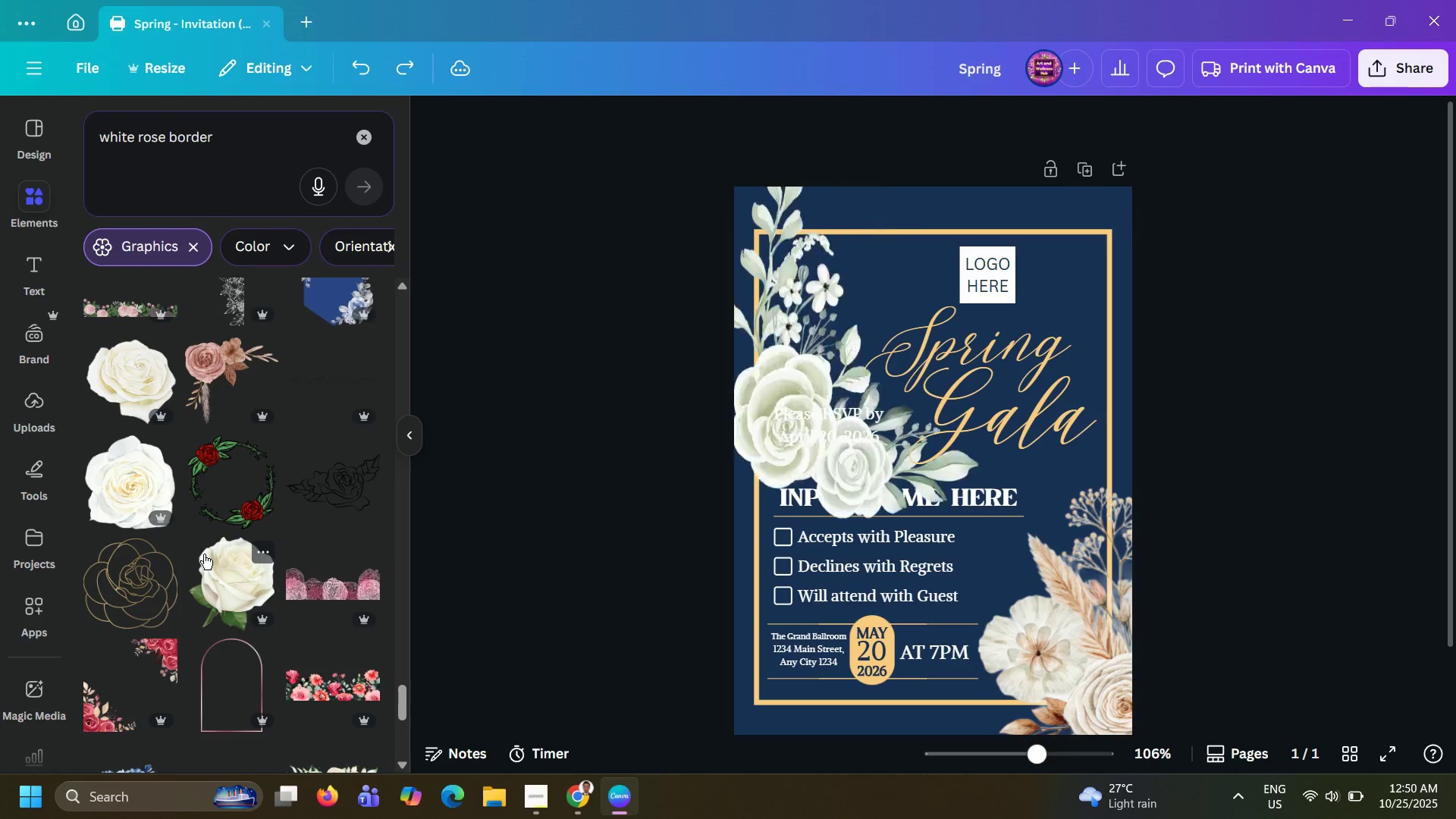 
key(Control+Z)
 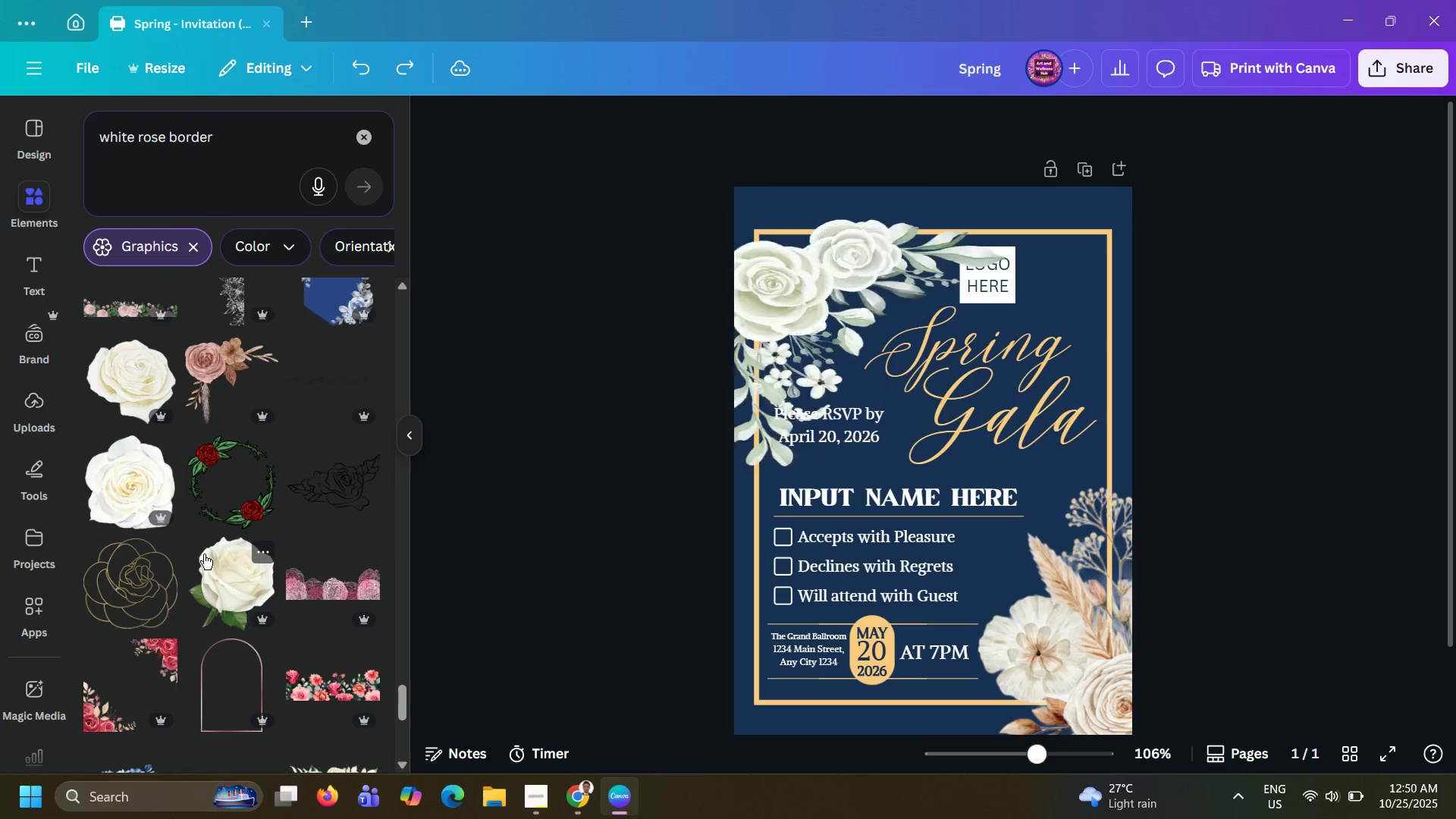 
key(Control+Z)
 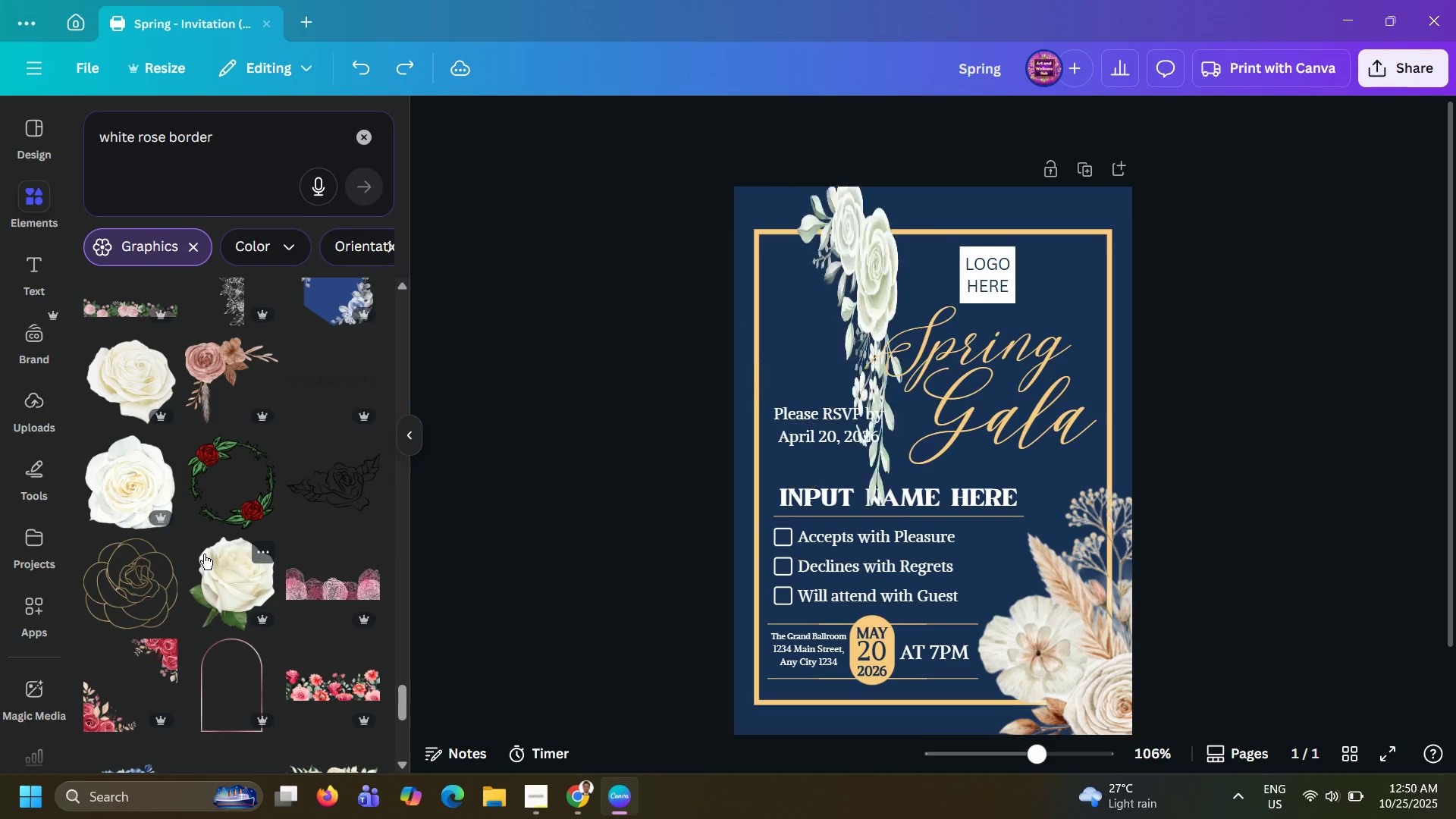 
key(Control+Z)
 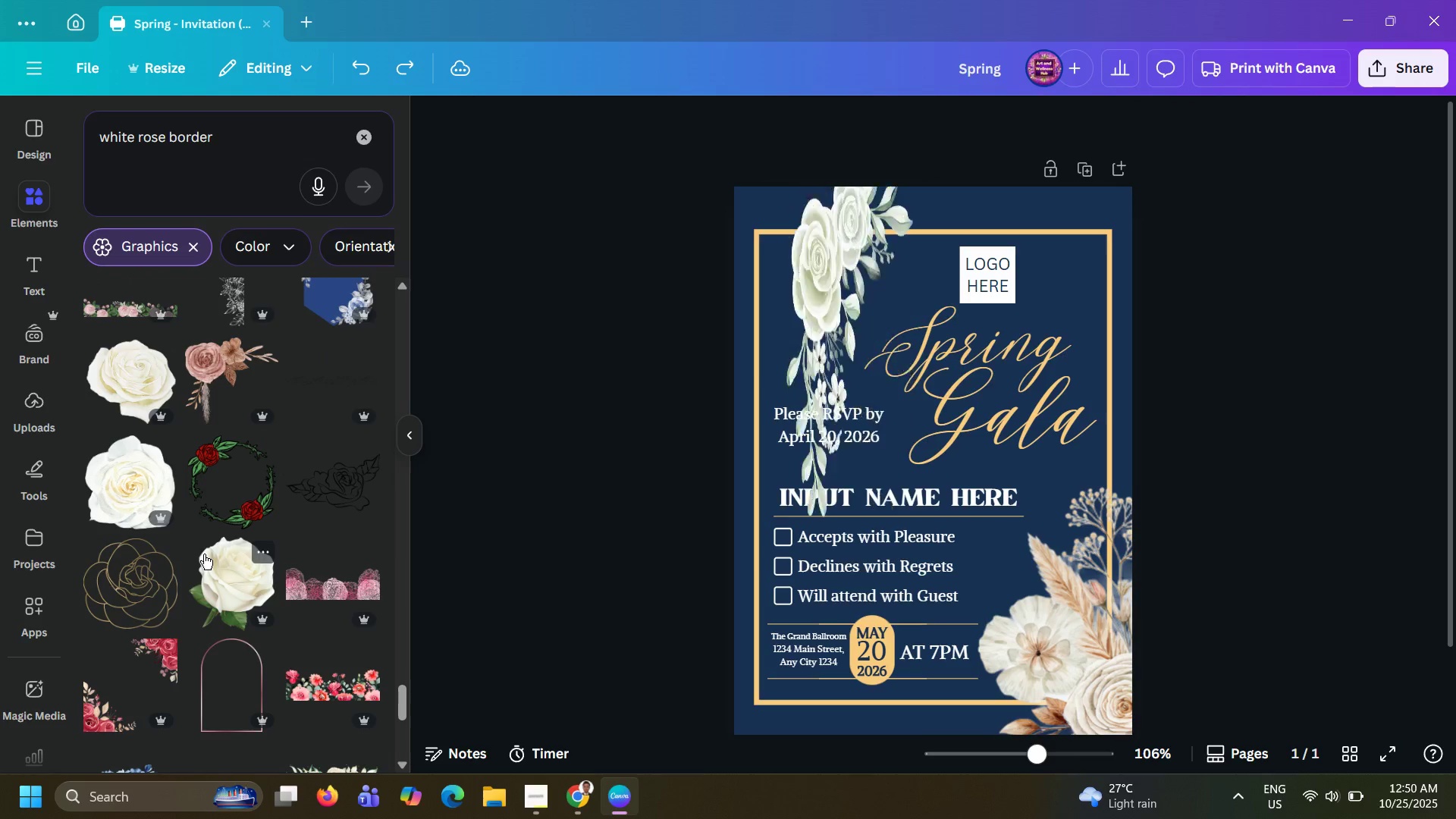 
key(Control+Z)
 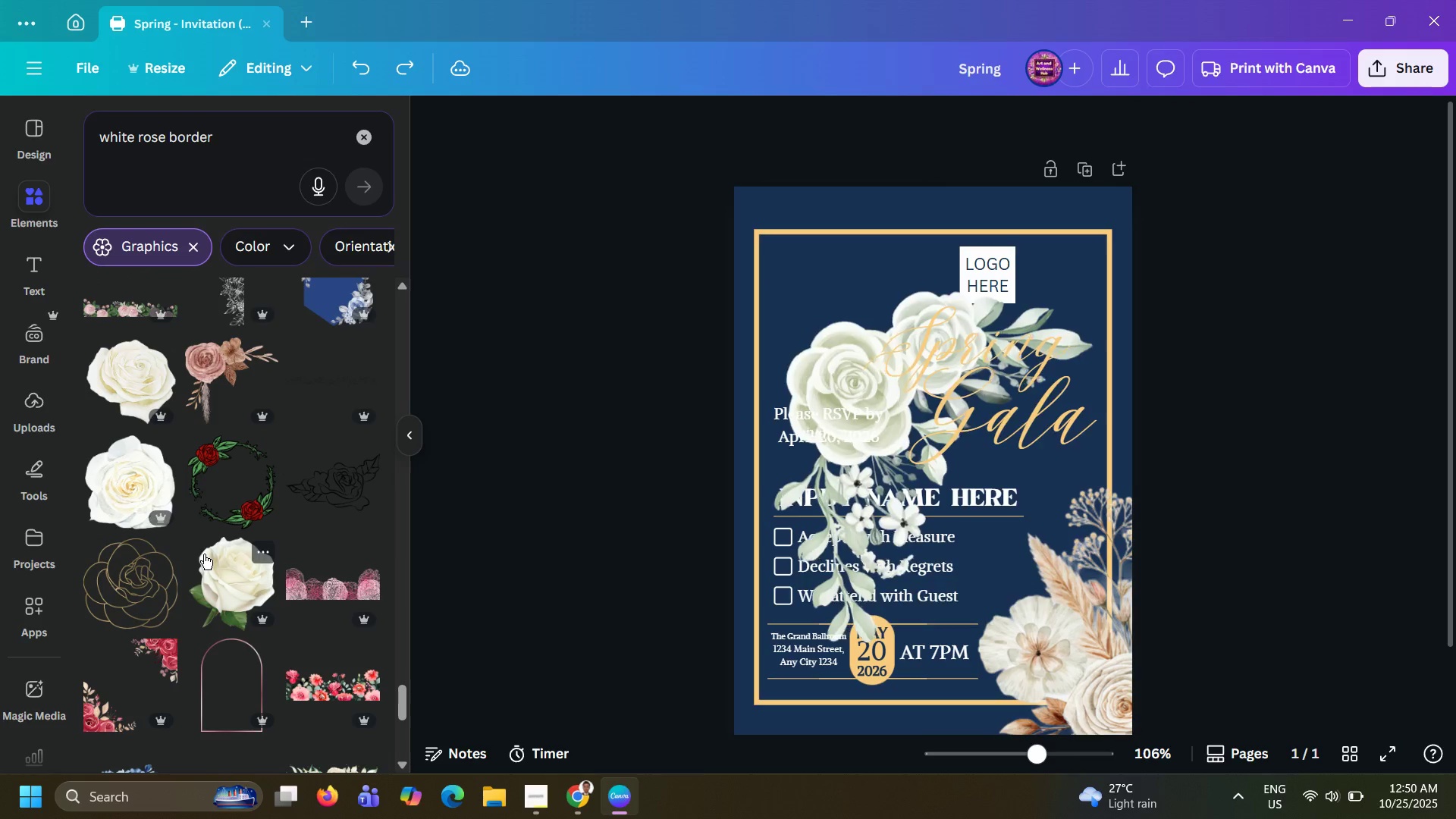 
key(Control+Z)
 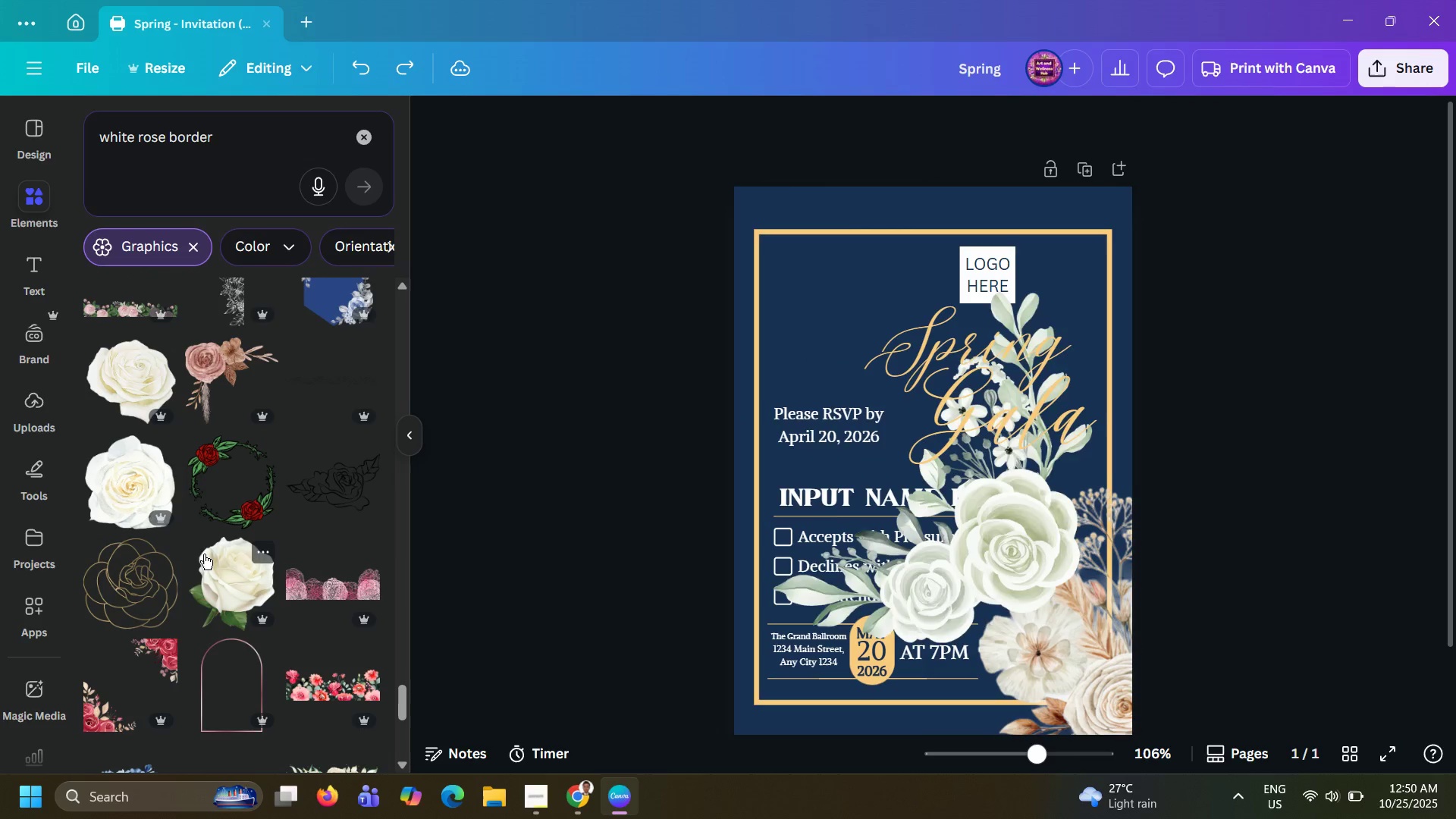 
key(Control+Z)
 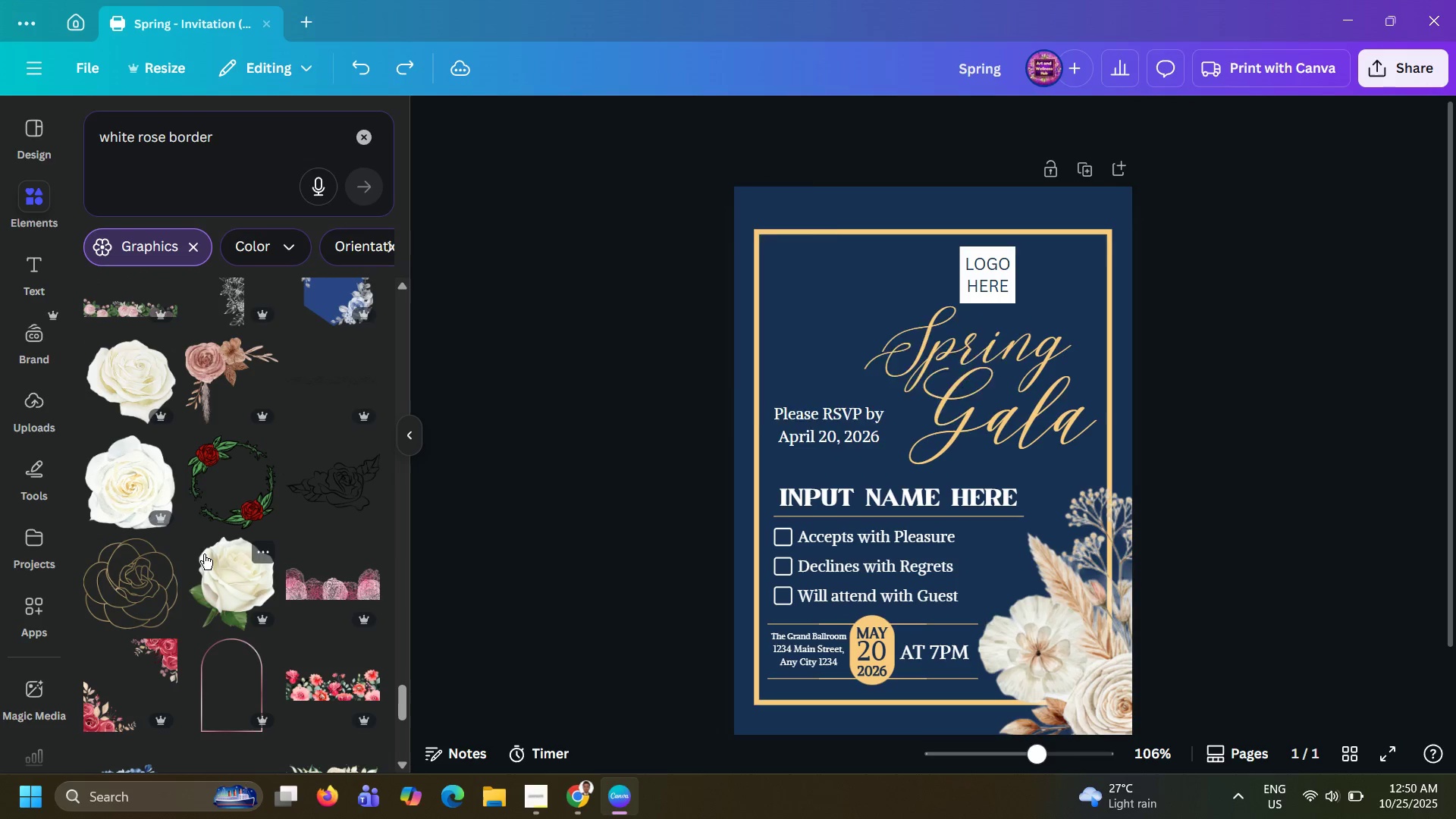 
key(Control+Z)
 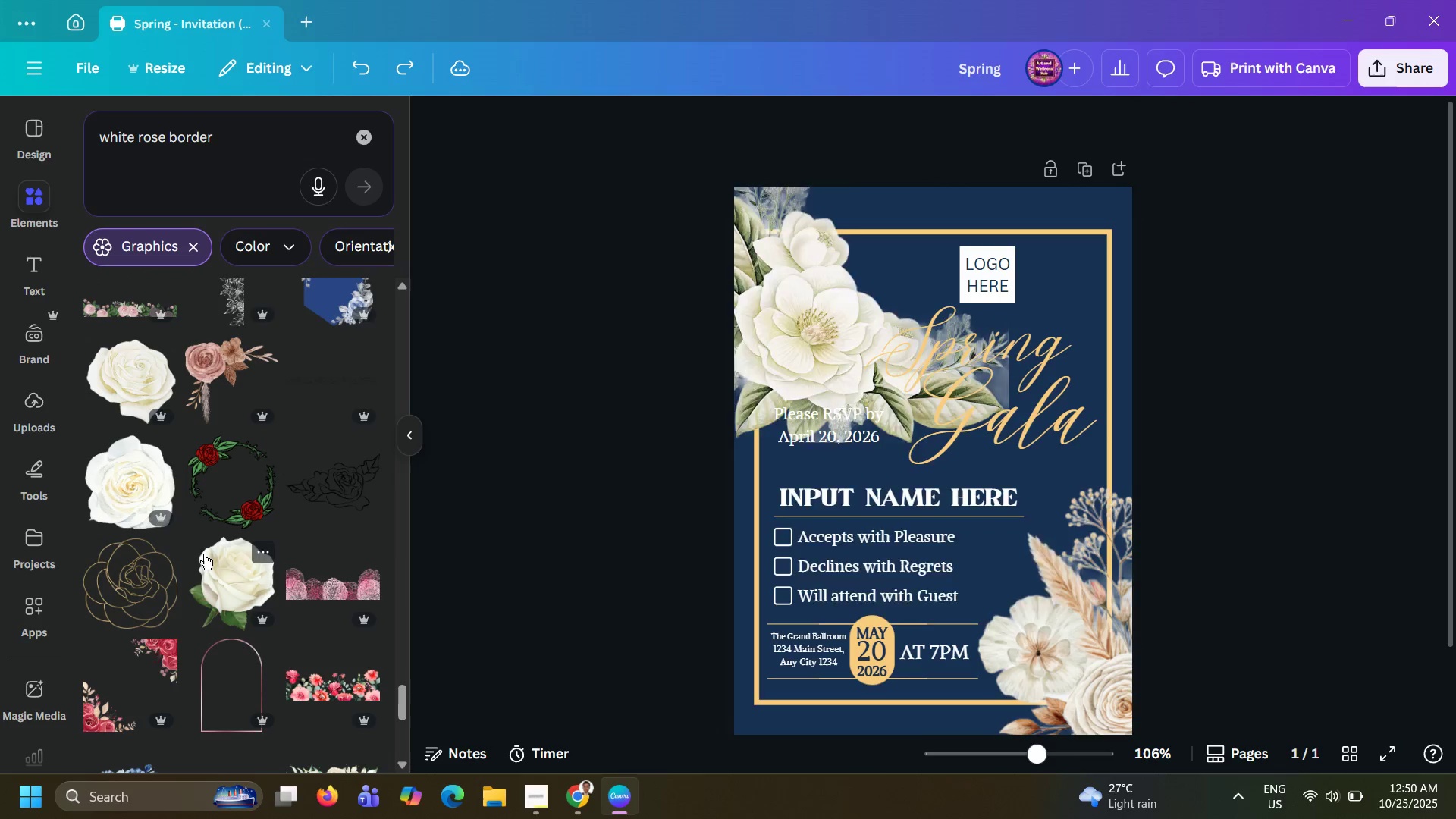 
key(Control+Z)
 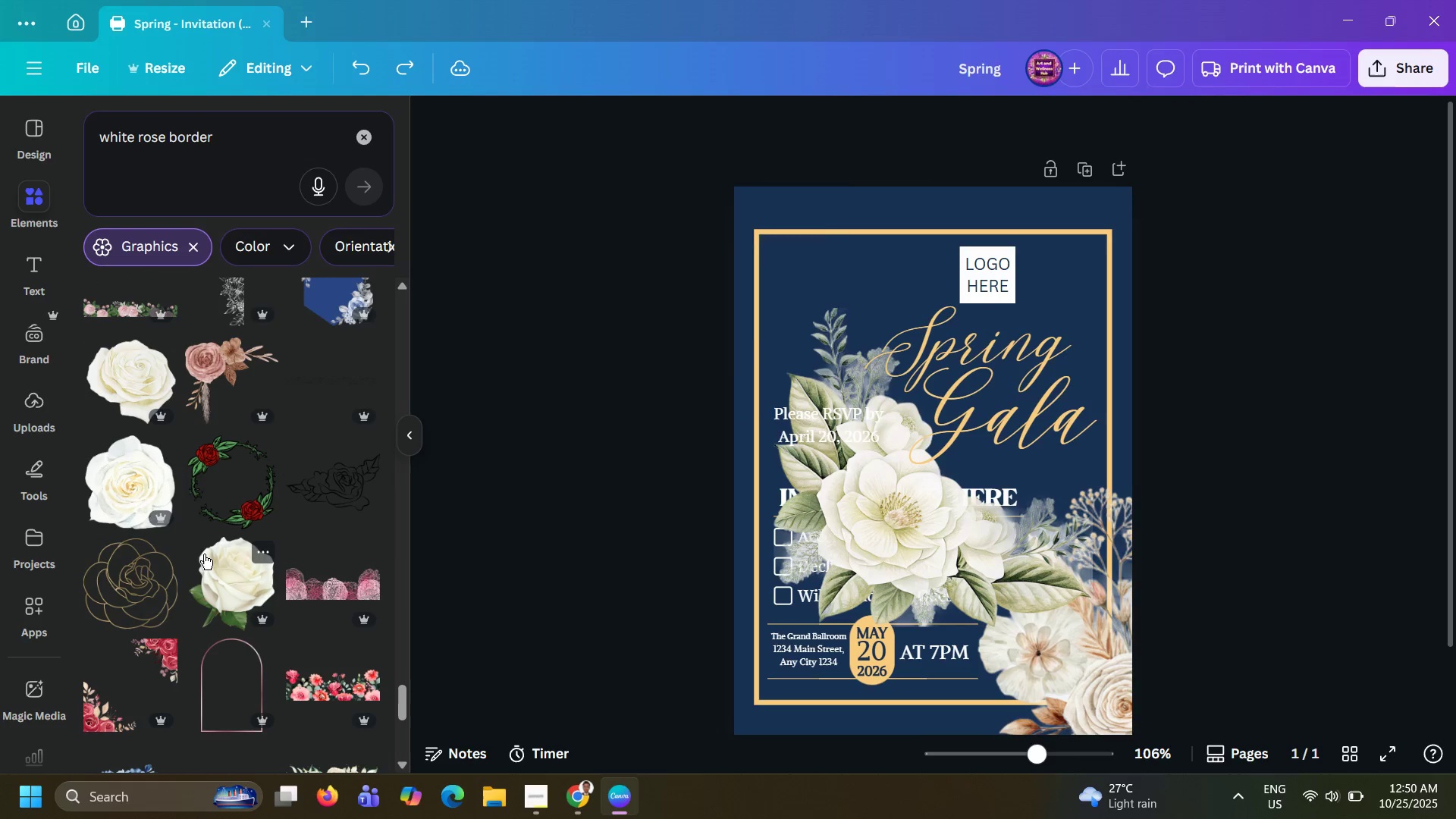 
key(Control+Z)
 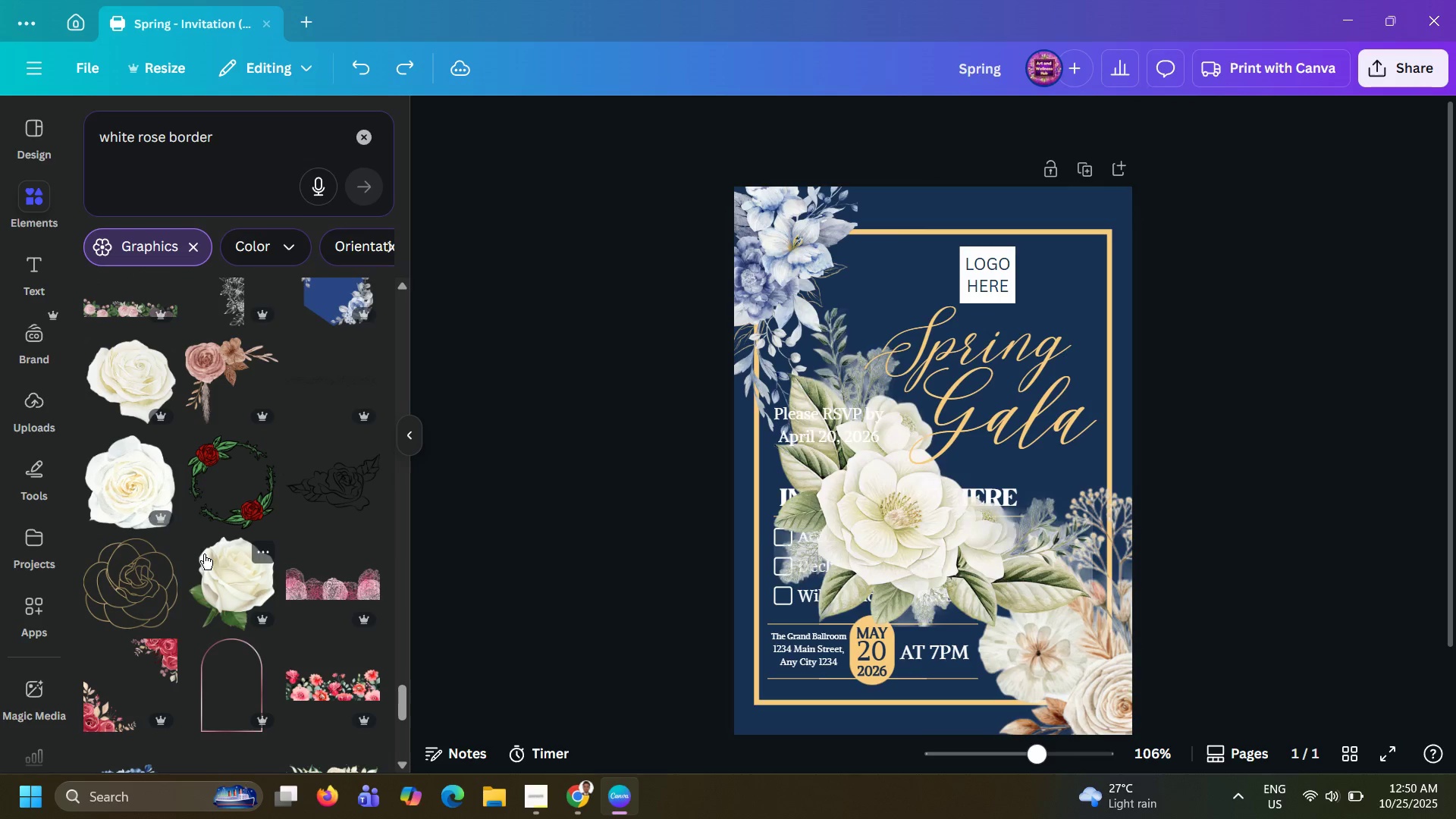 
key(Control+Z)
 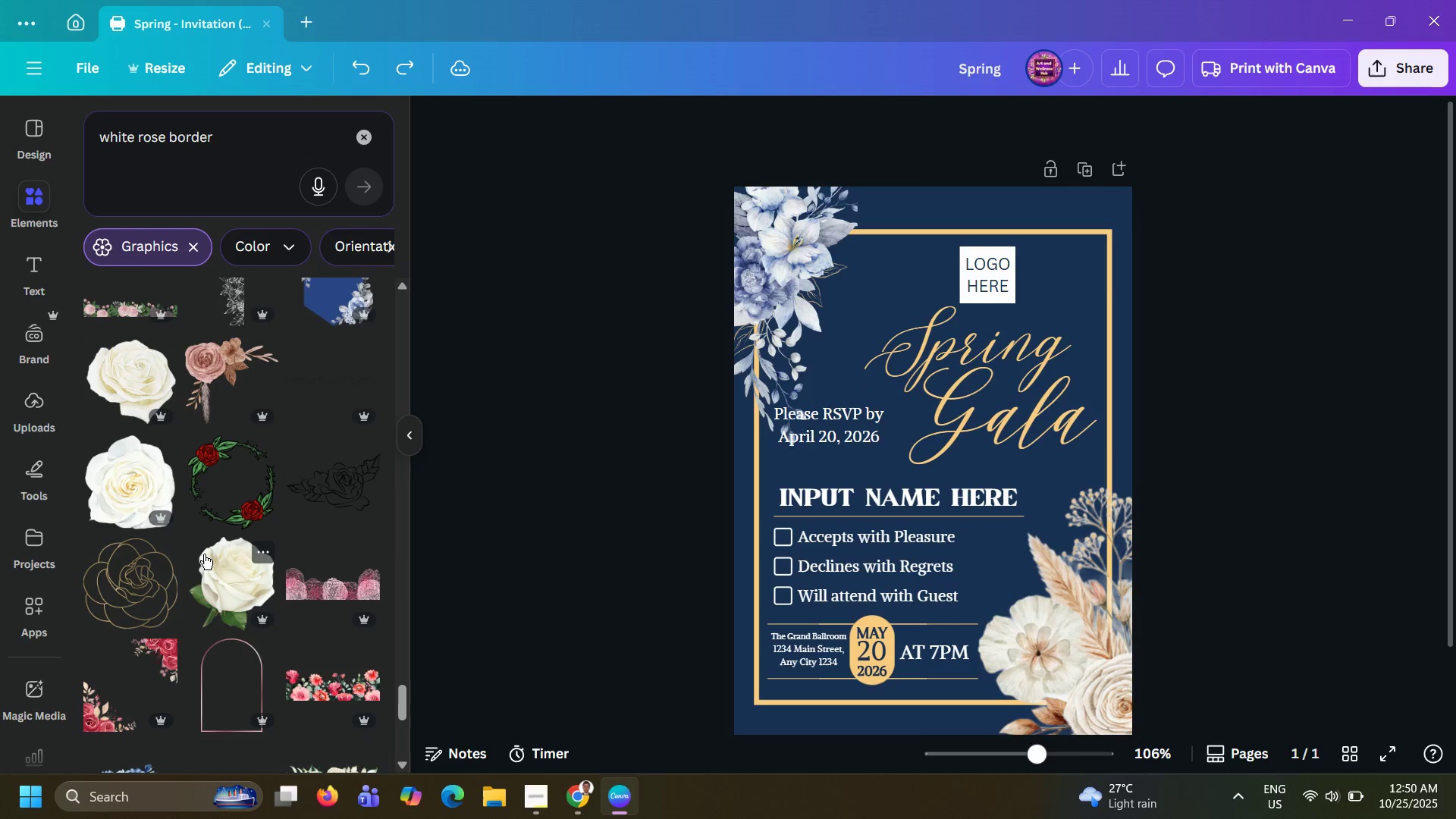 
key(Control+Z)
 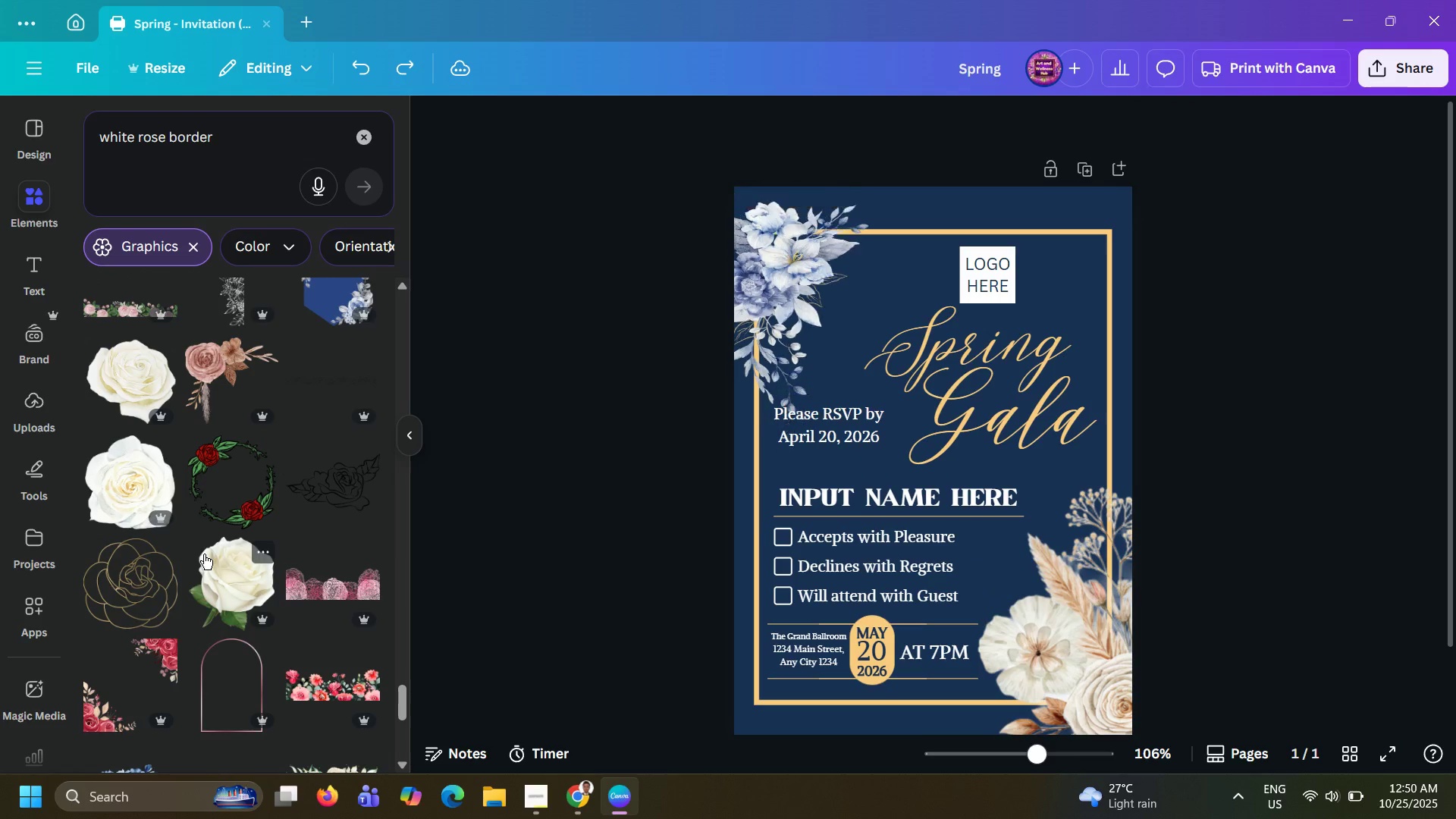 
key(Control+Z)
 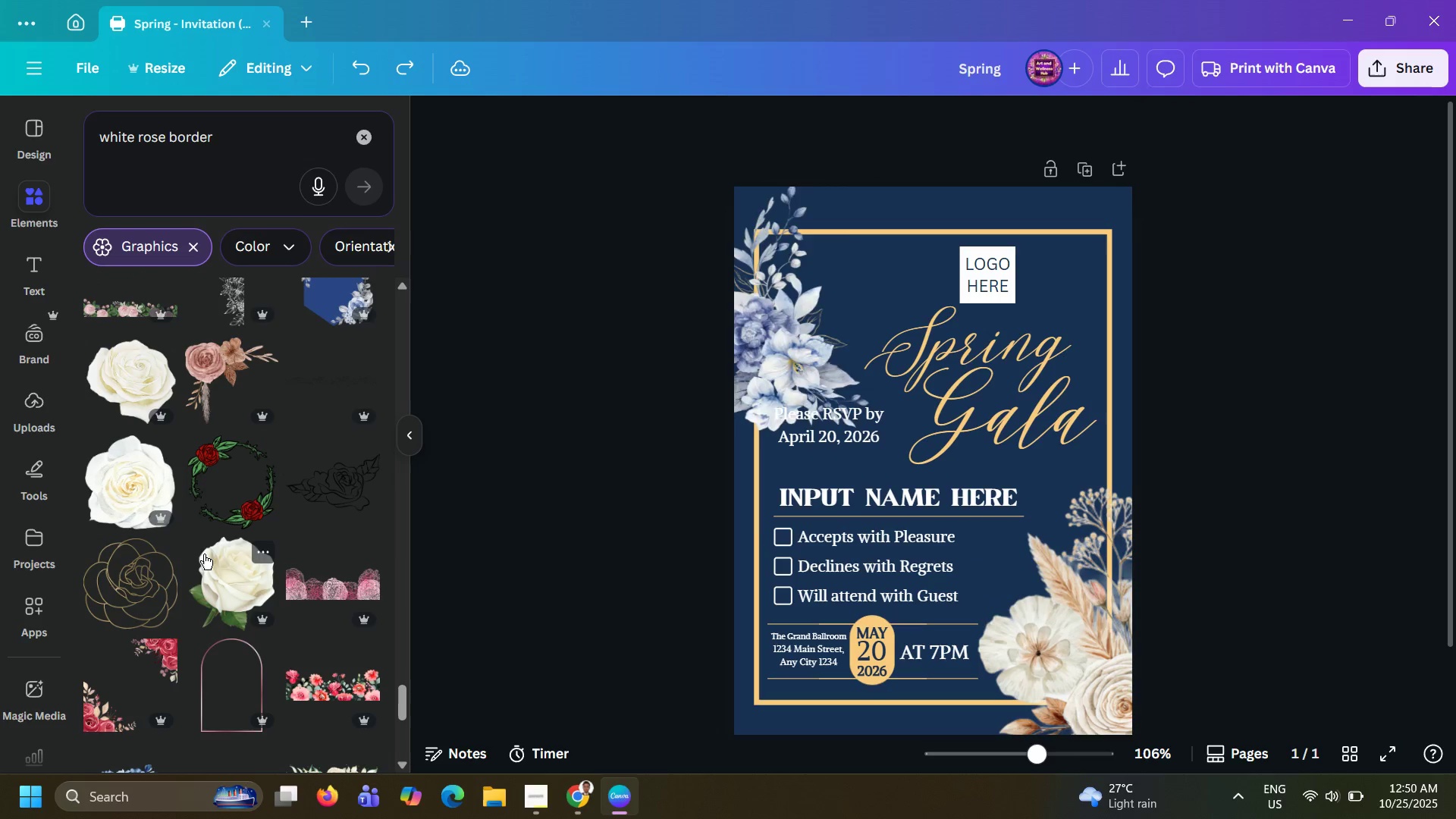 
key(Control+Z)
 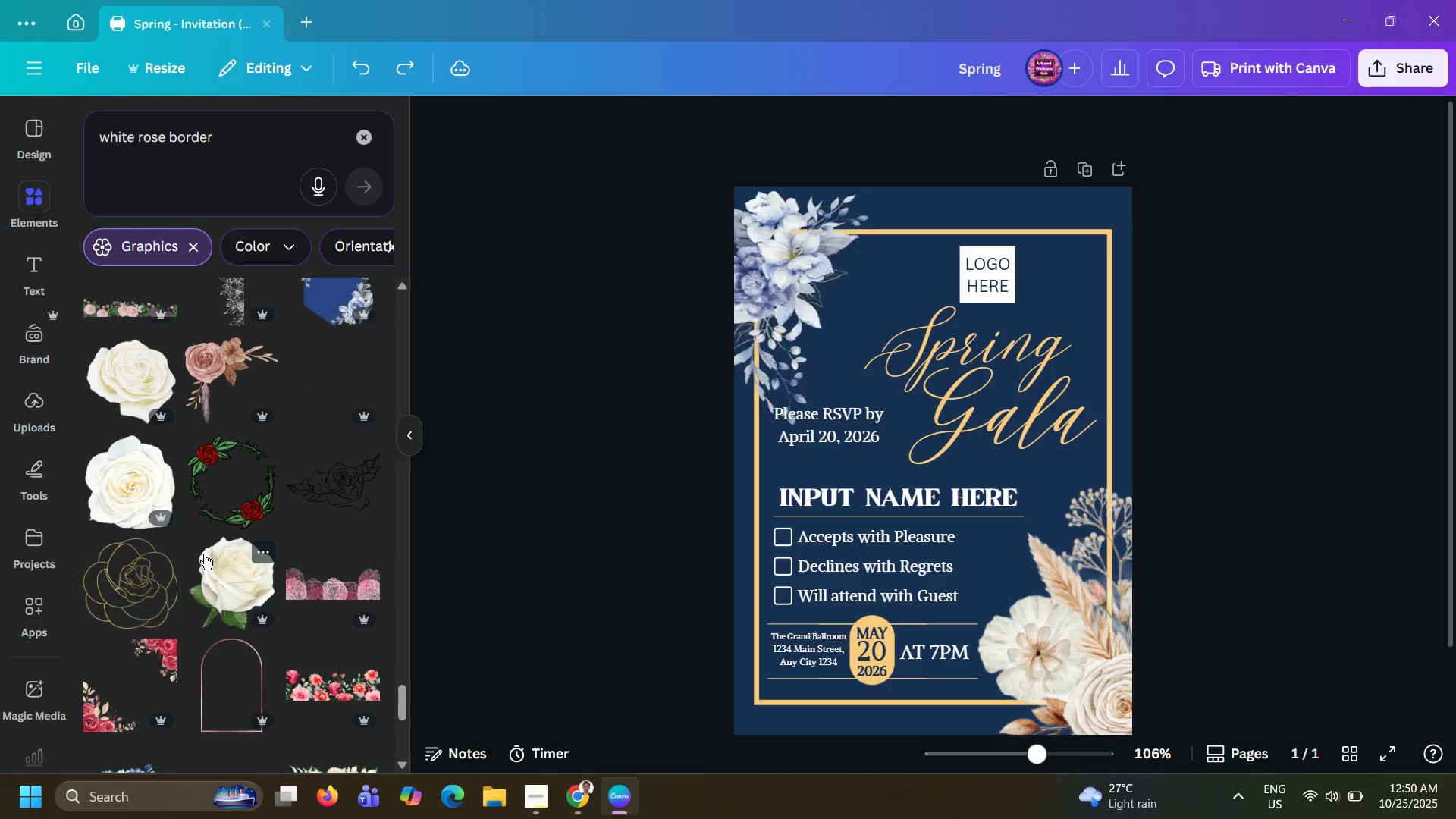 
key(Control+Z)
 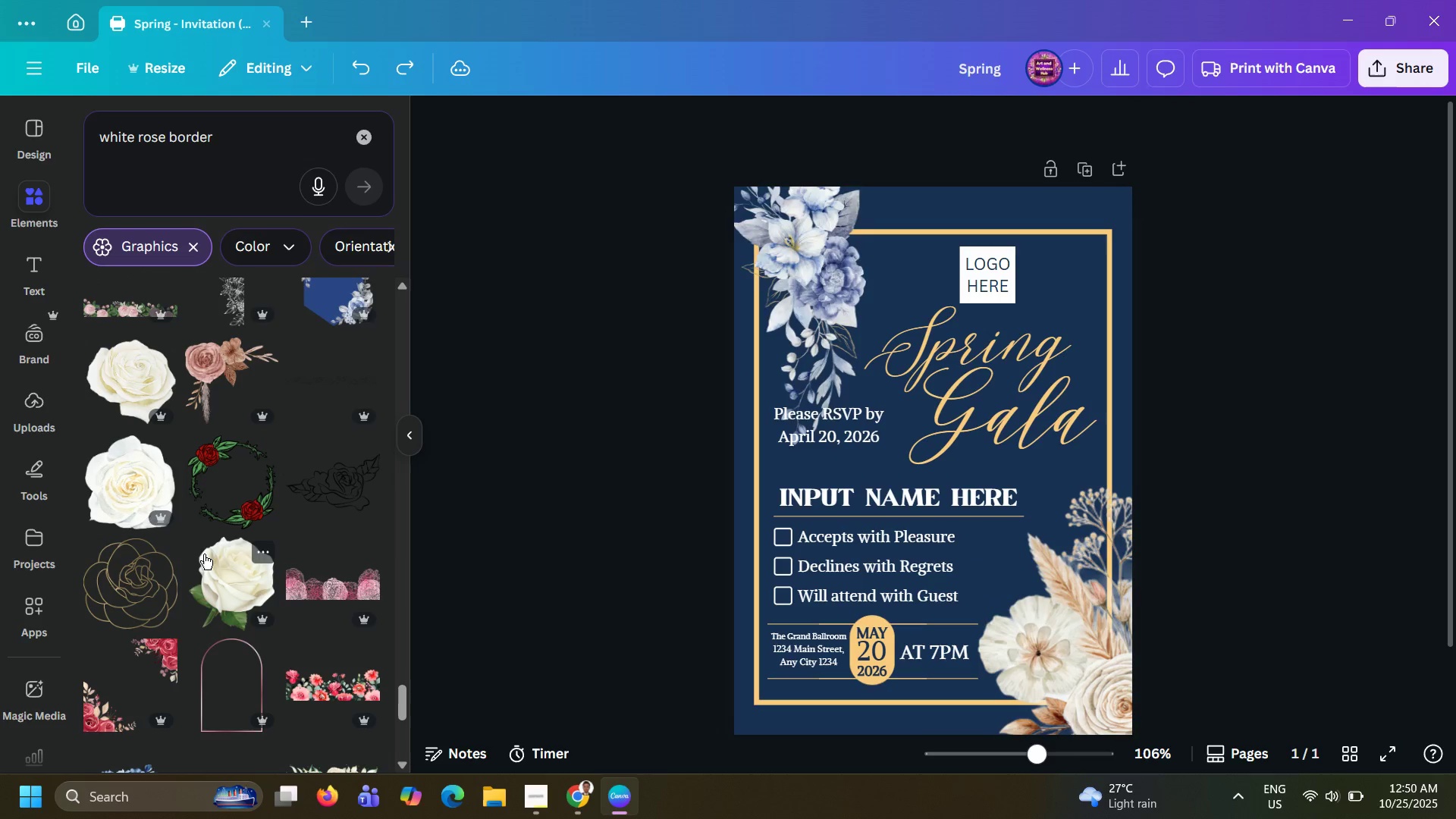 
key(Control+Z)
 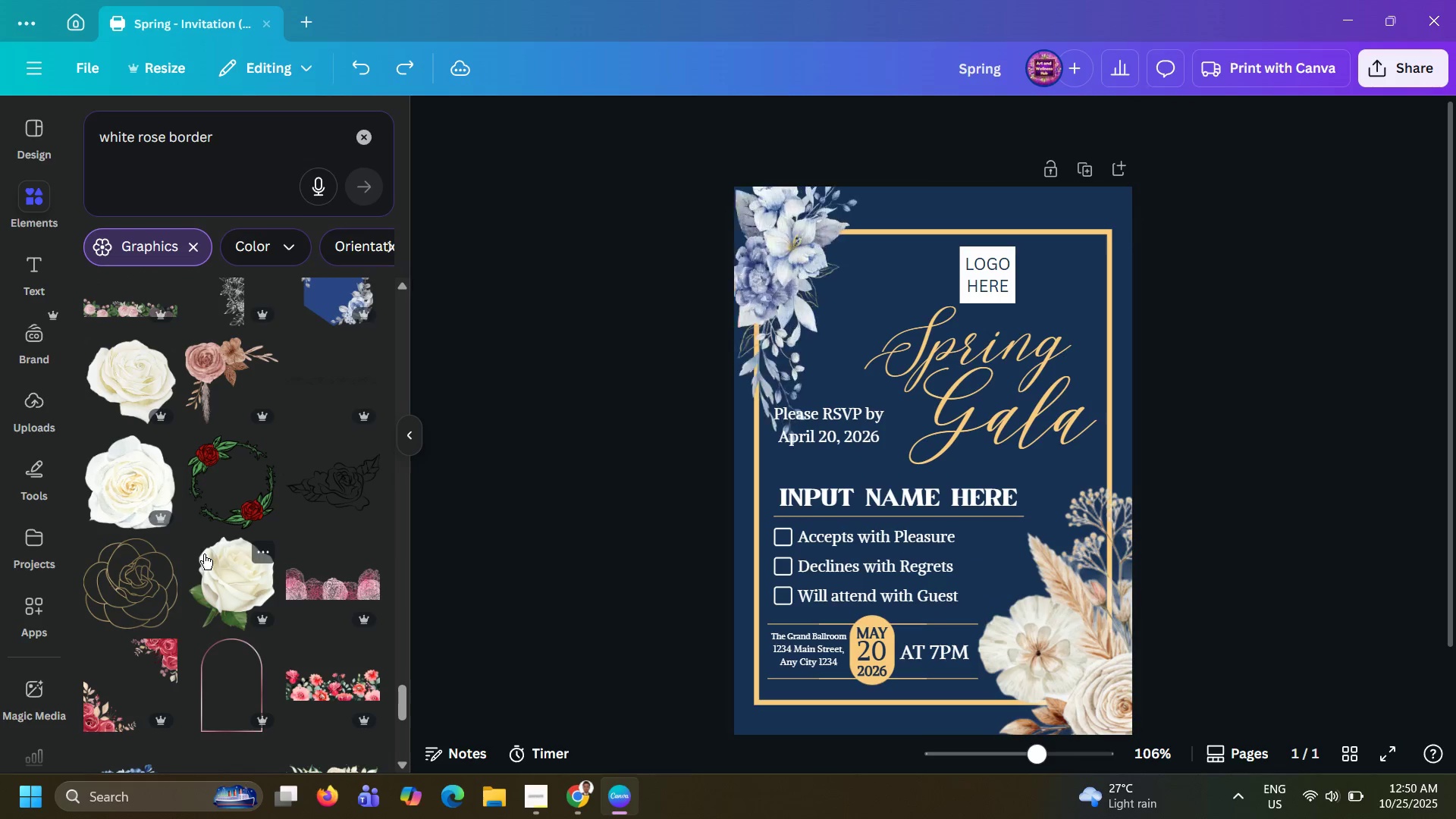 
key(Control+Z)
 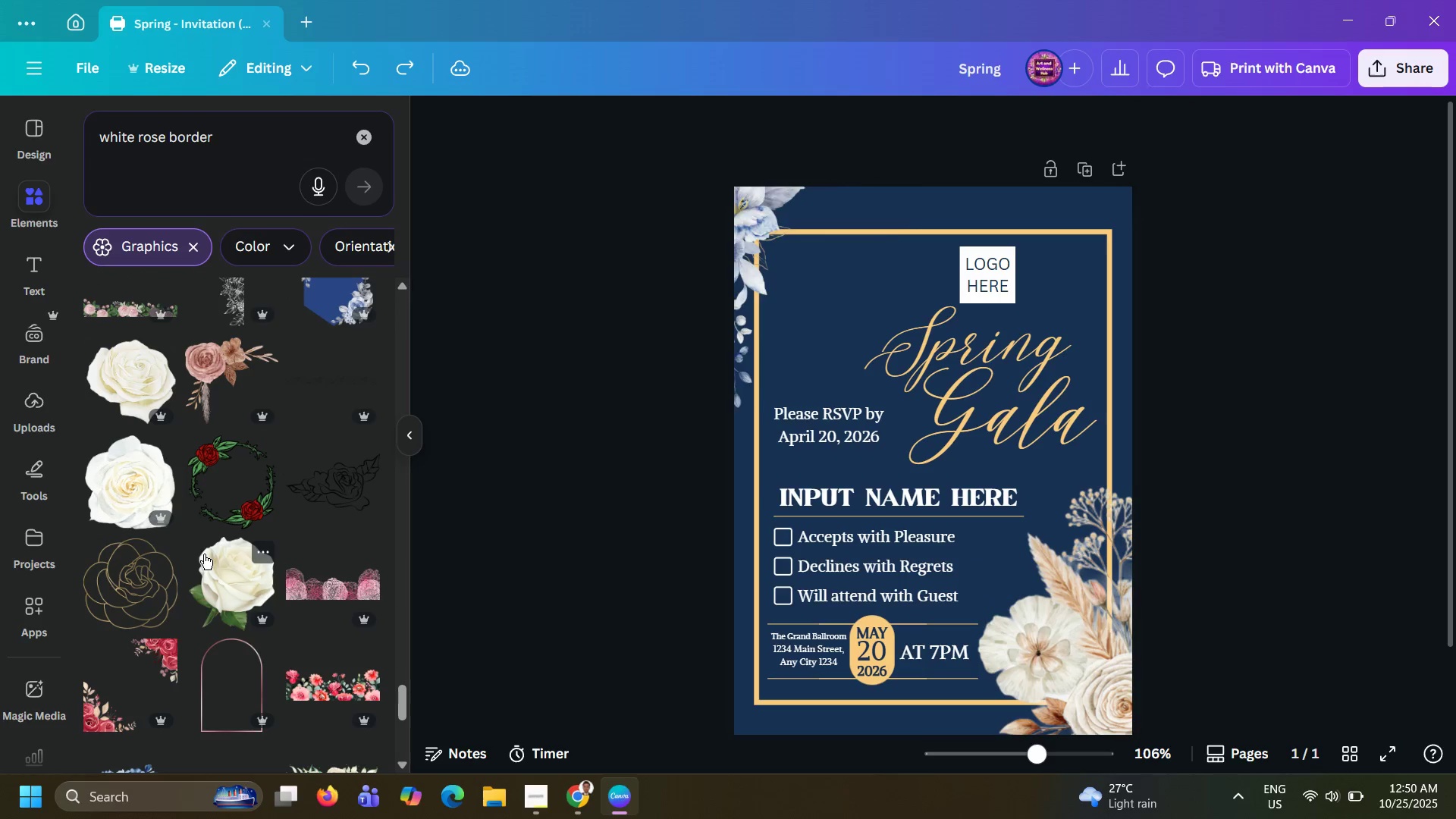 
key(Control+Z)
 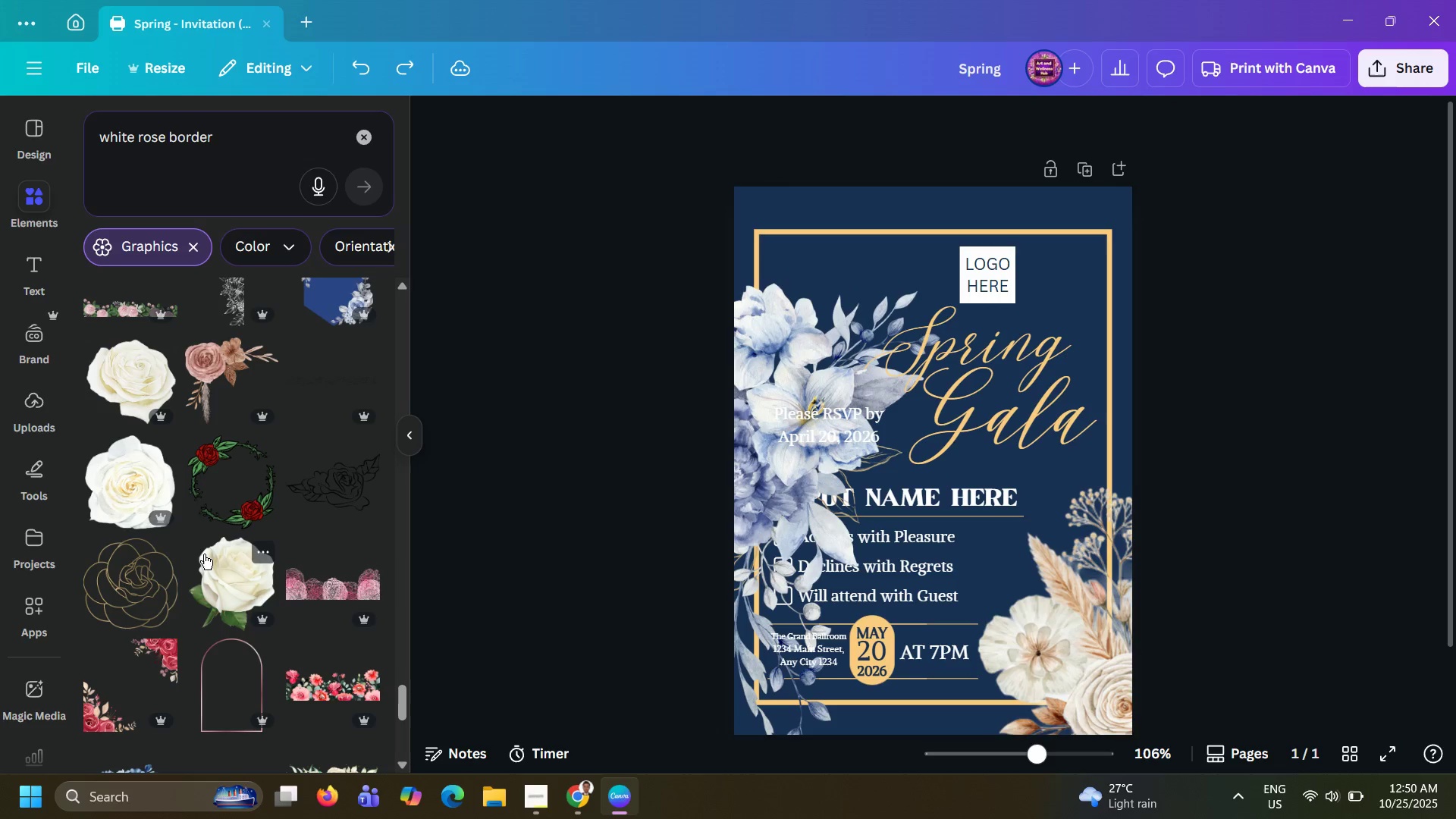 
key(Control+Z)
 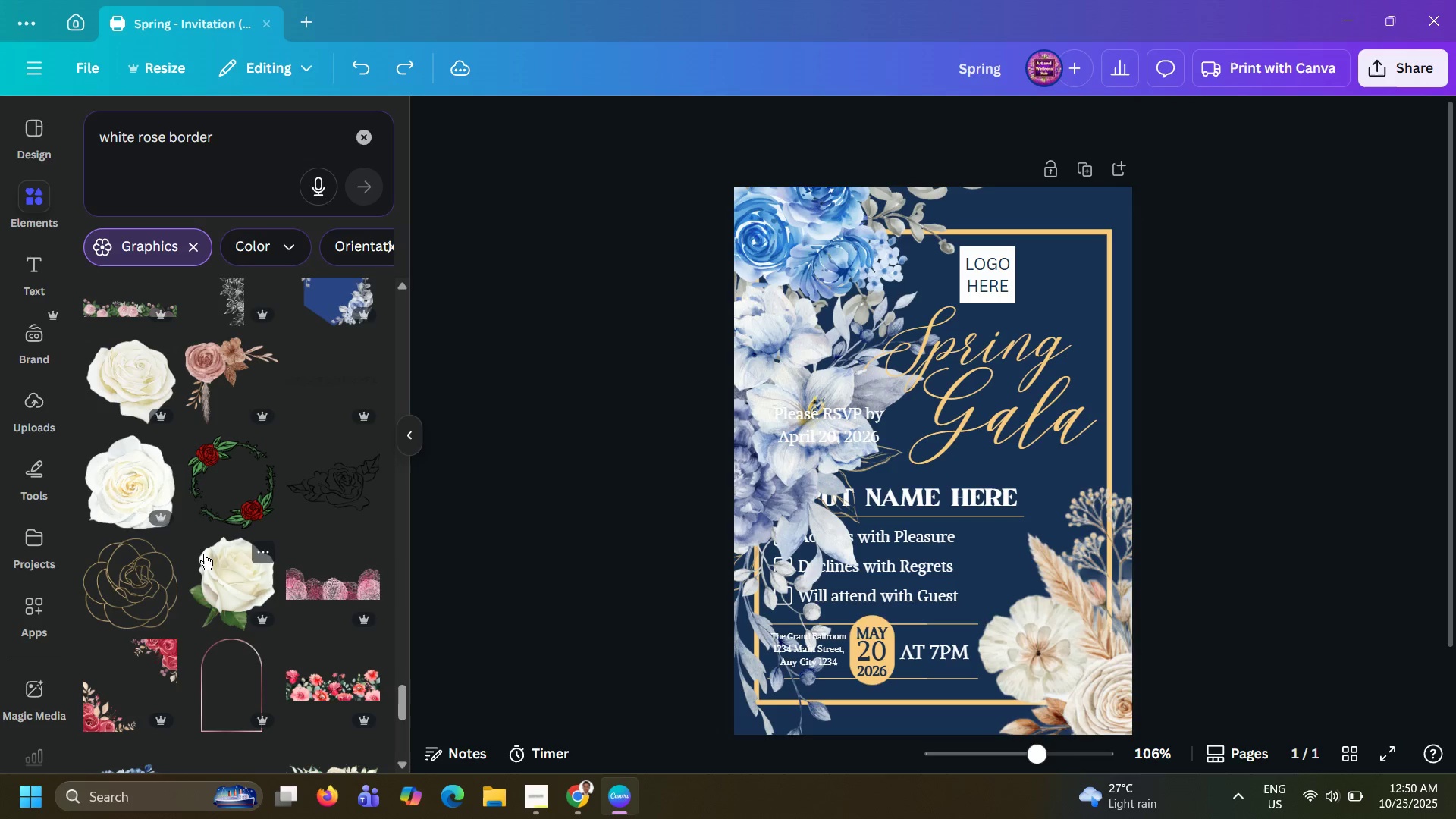 
key(Control+Z)
 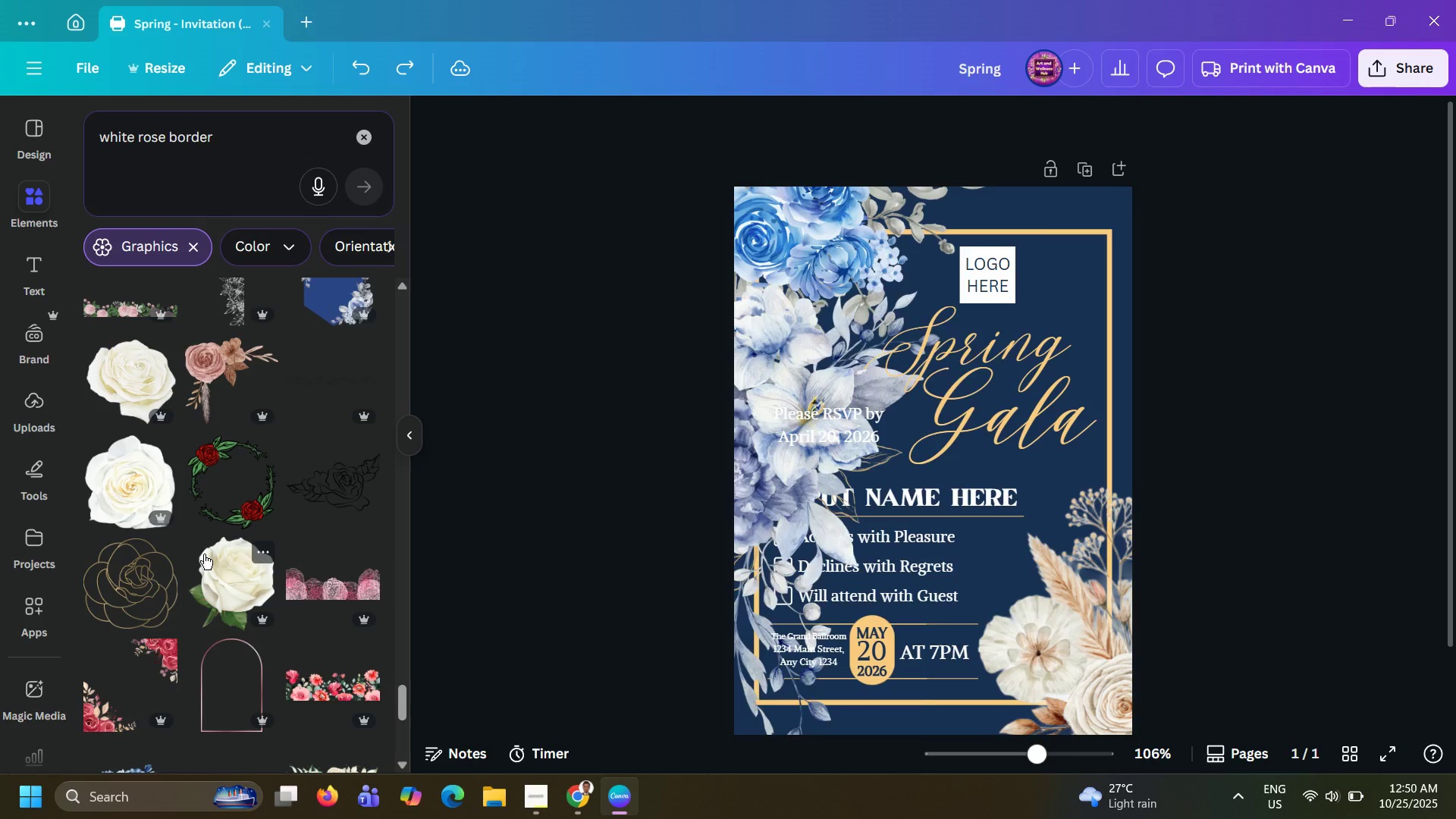 
key(Control+Z)
 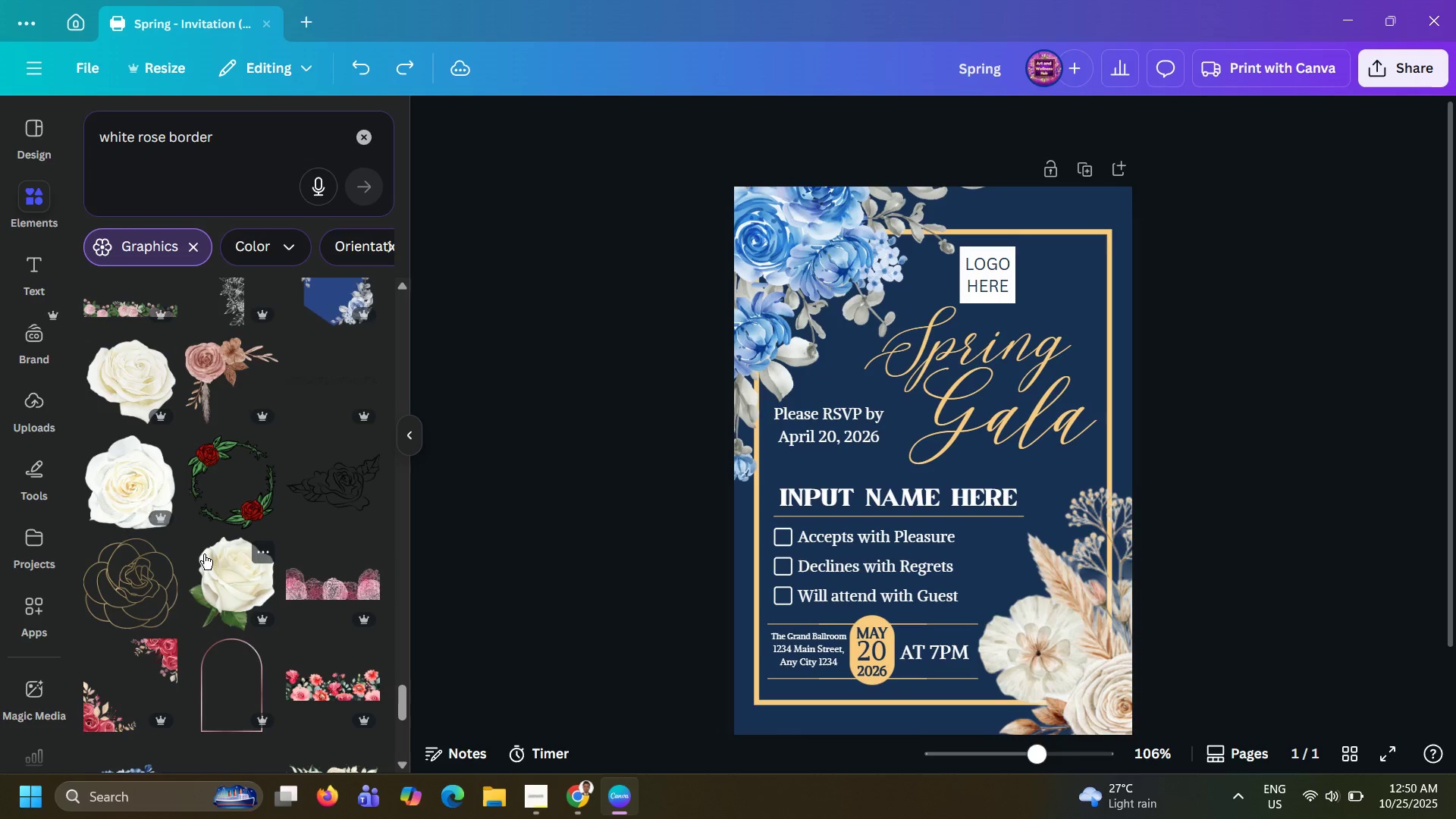 
key(Control+Z)
 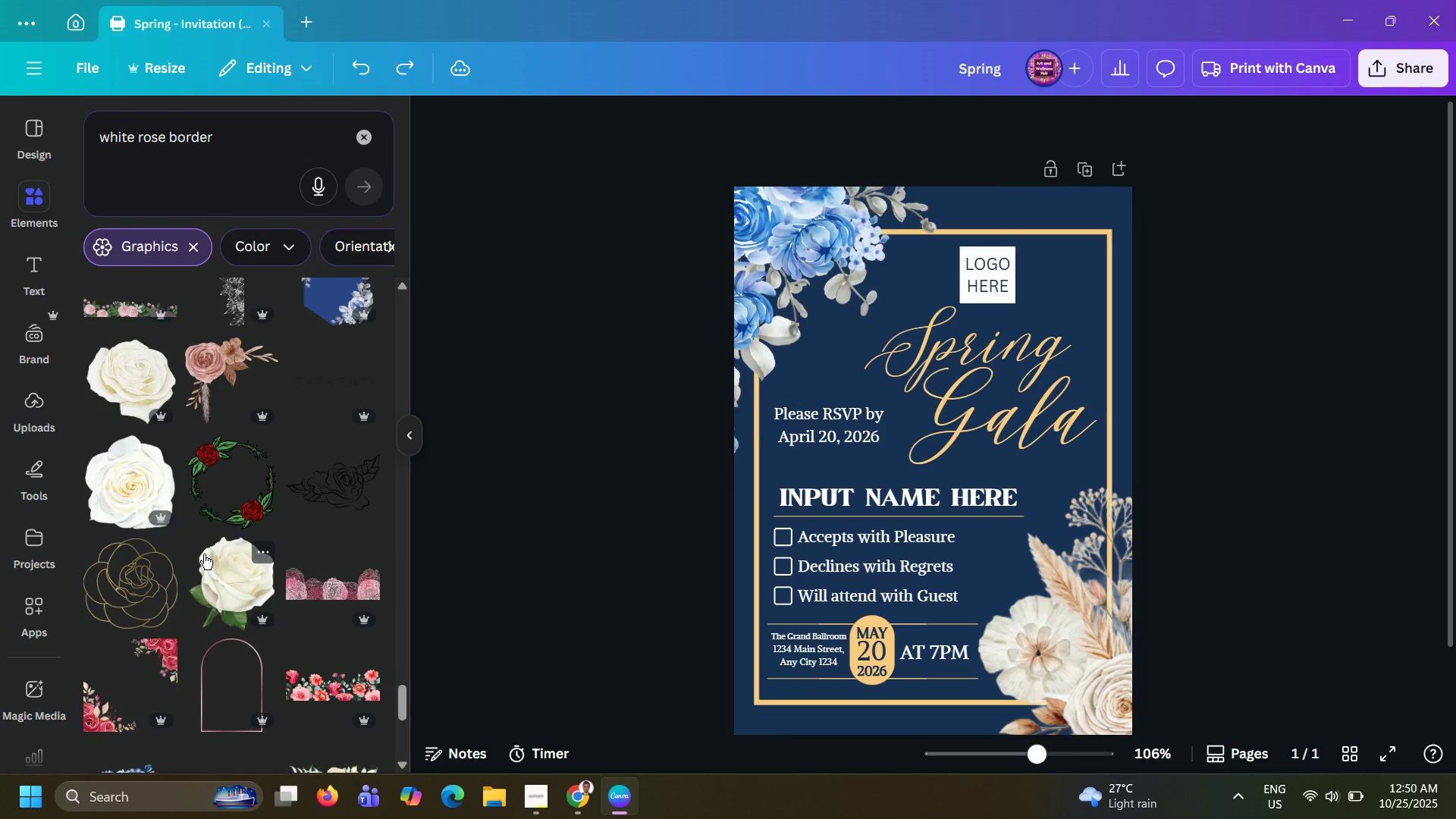 
key(Control+Z)
 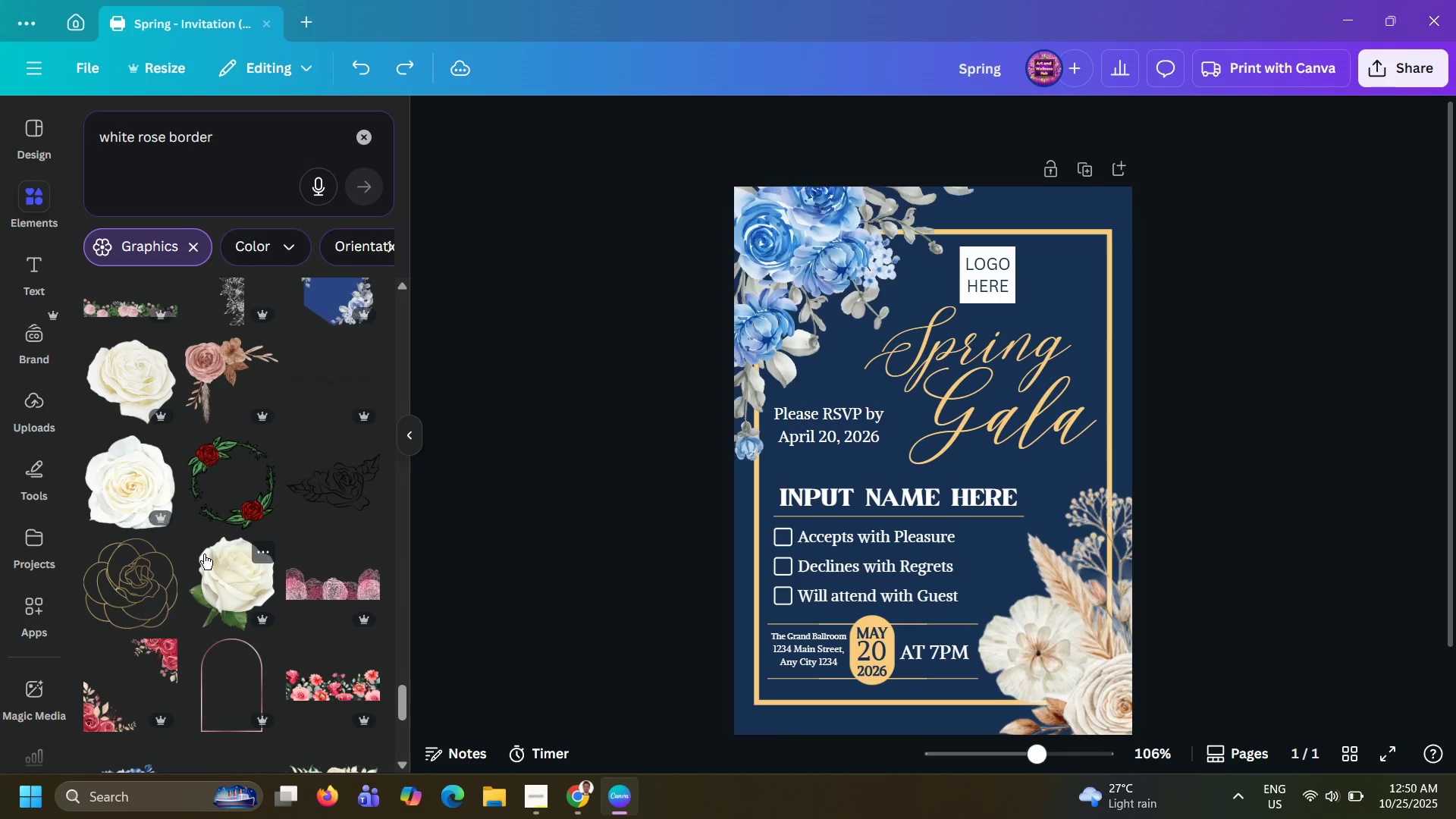 
key(Control+Z)
 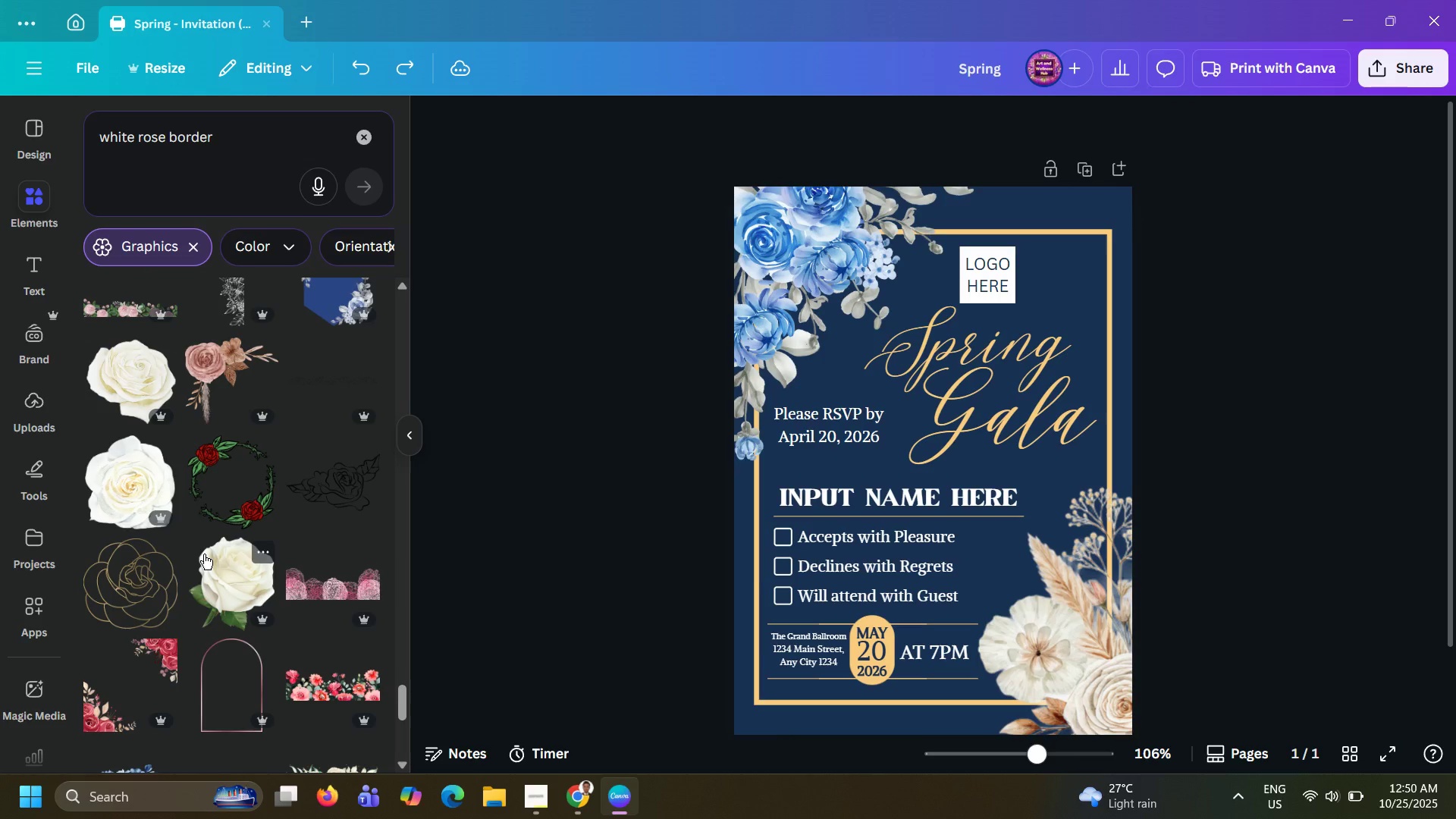 
key(Control+Z)
 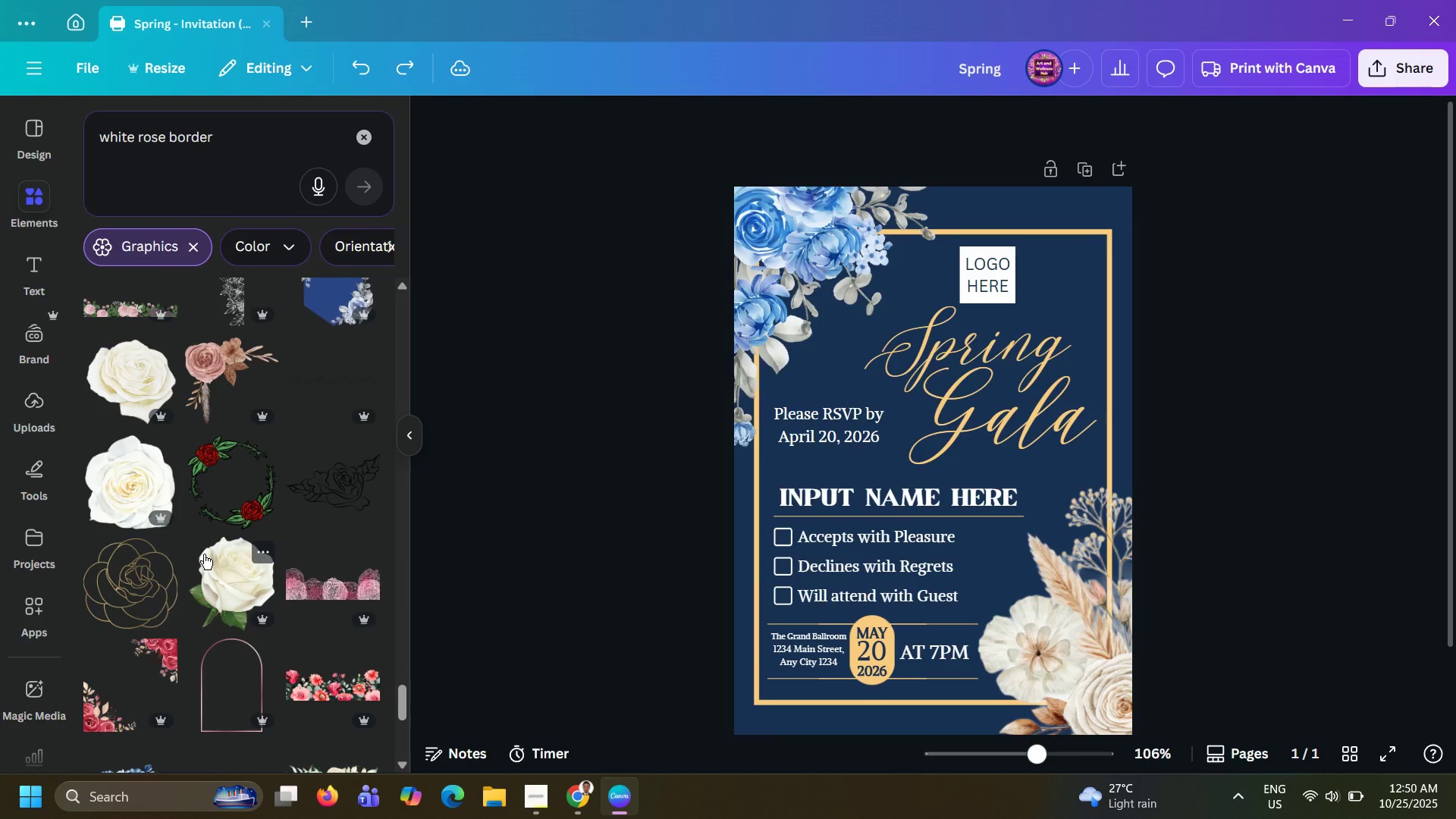 
key(Control+Z)
 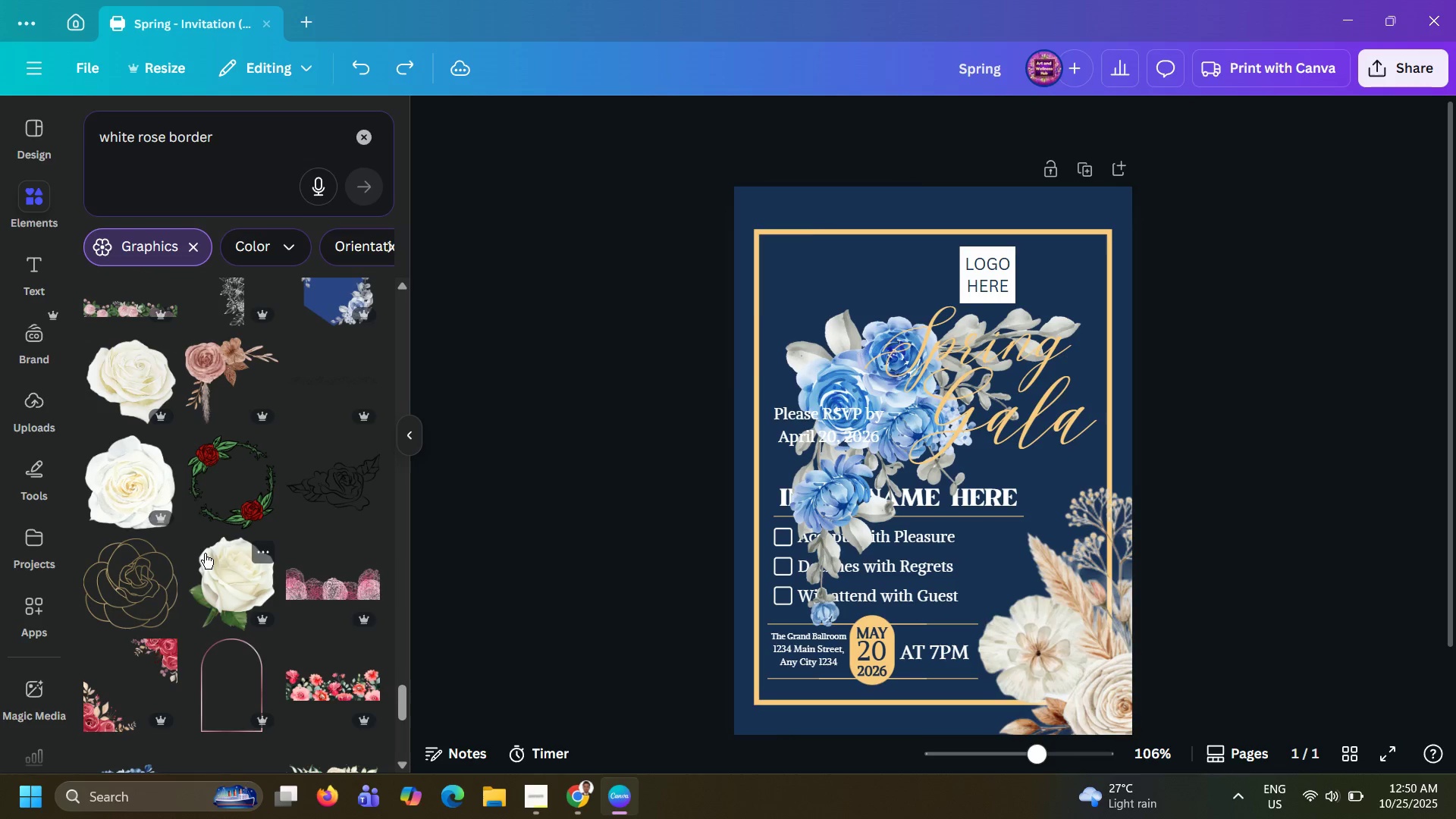 
key(Control+Z)
 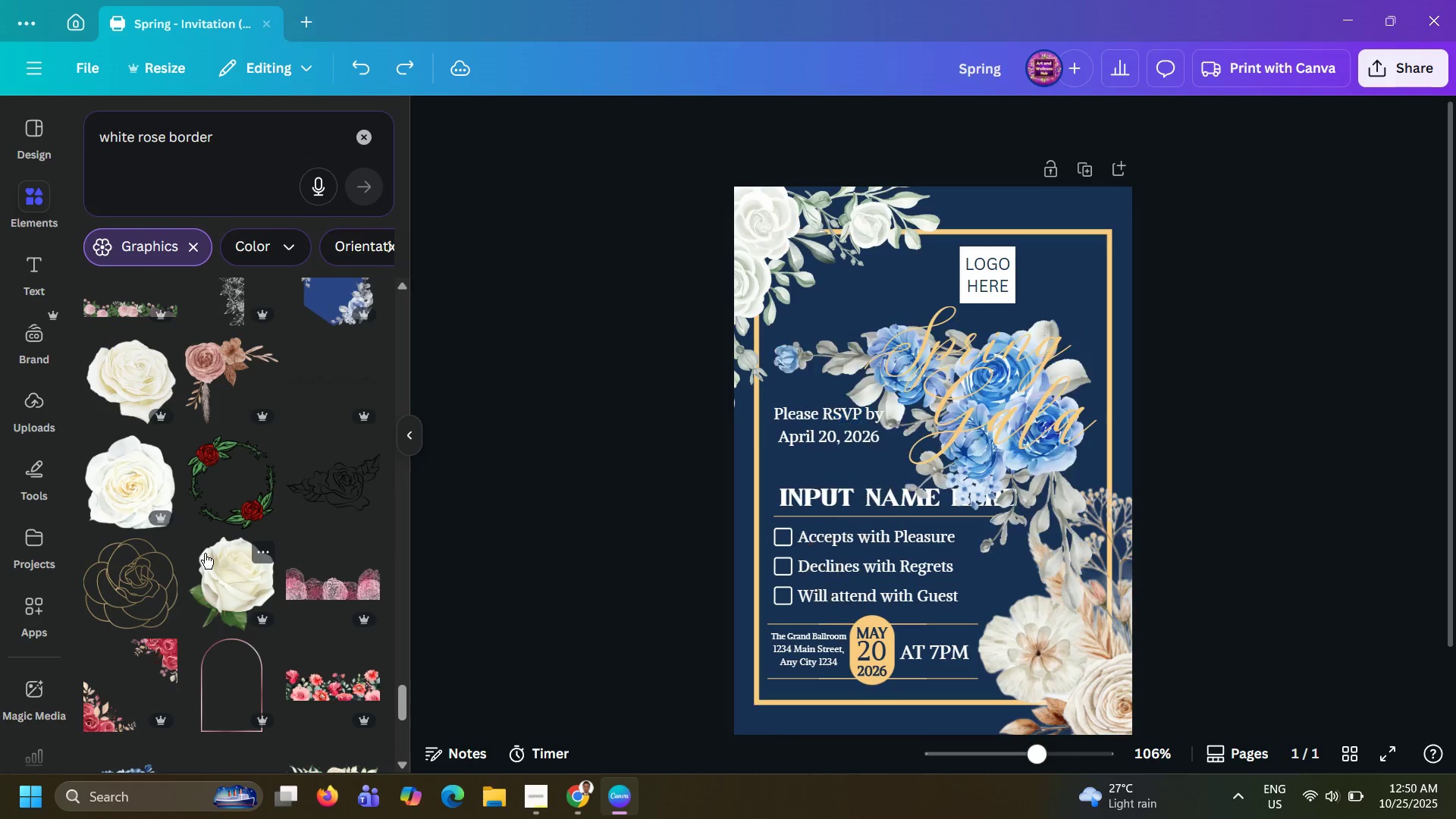 
key(Control+Z)
 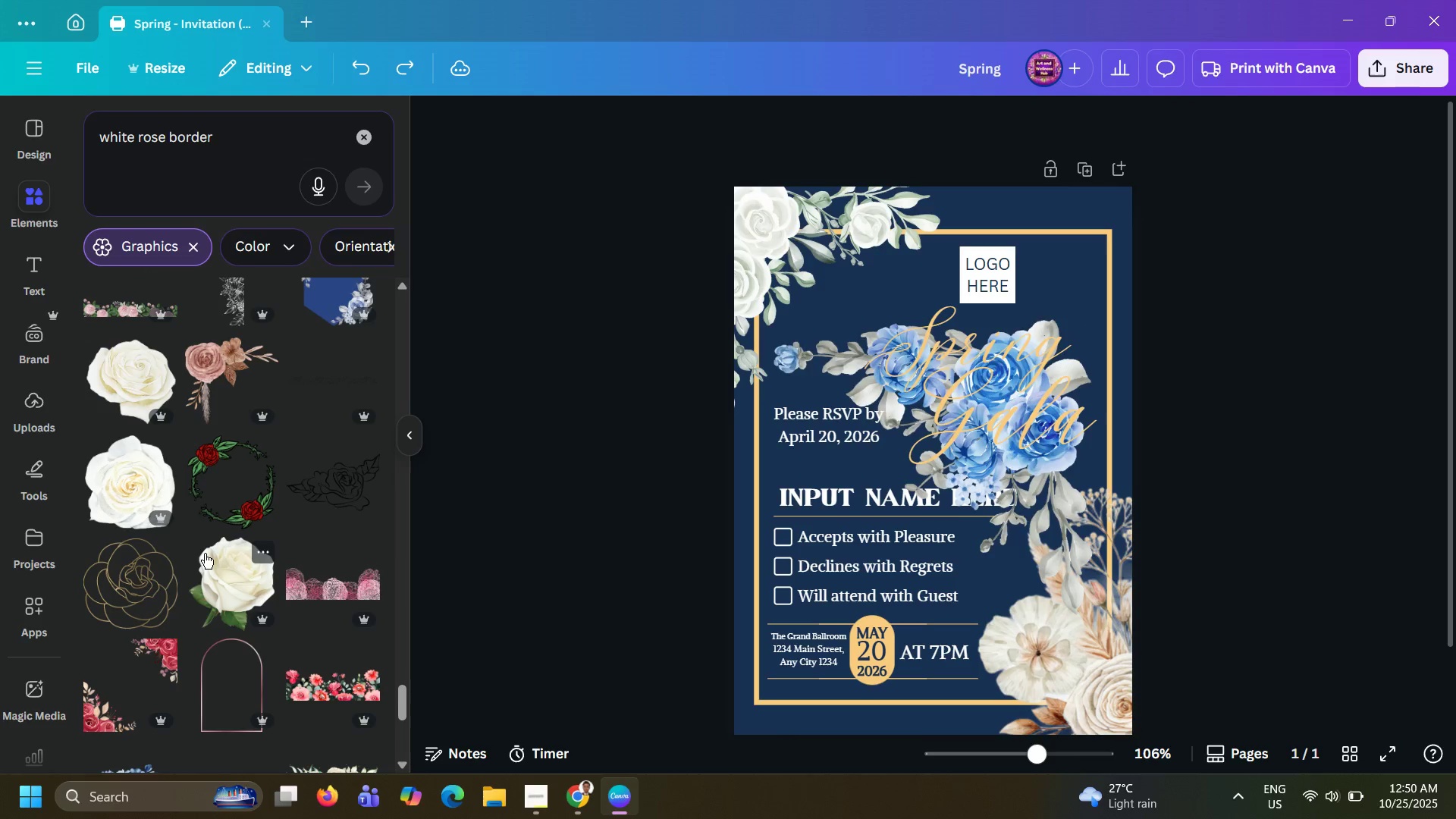 
key(Control+Z)
 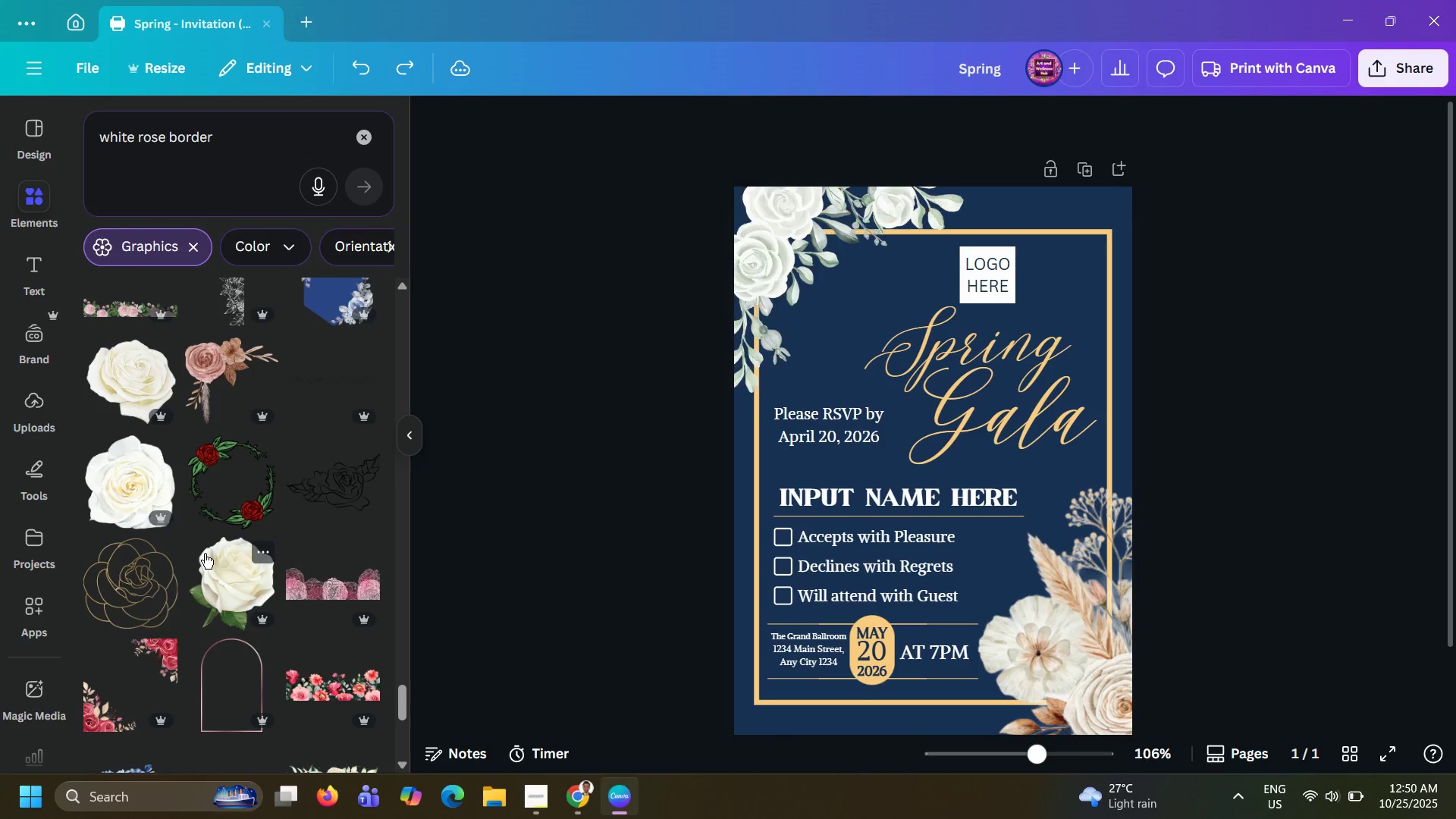 
key(Control+Z)
 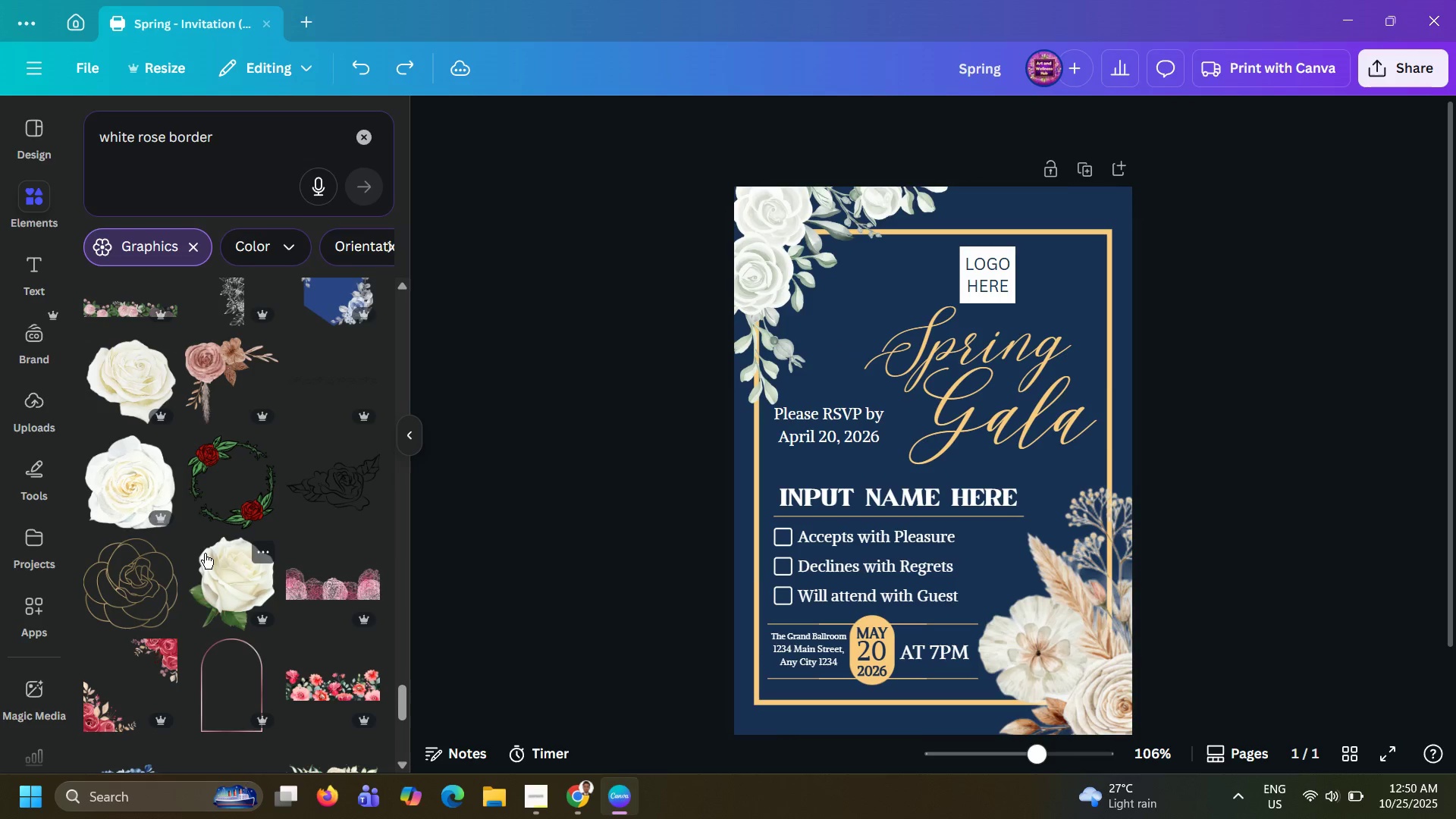 
key(Control+Z)
 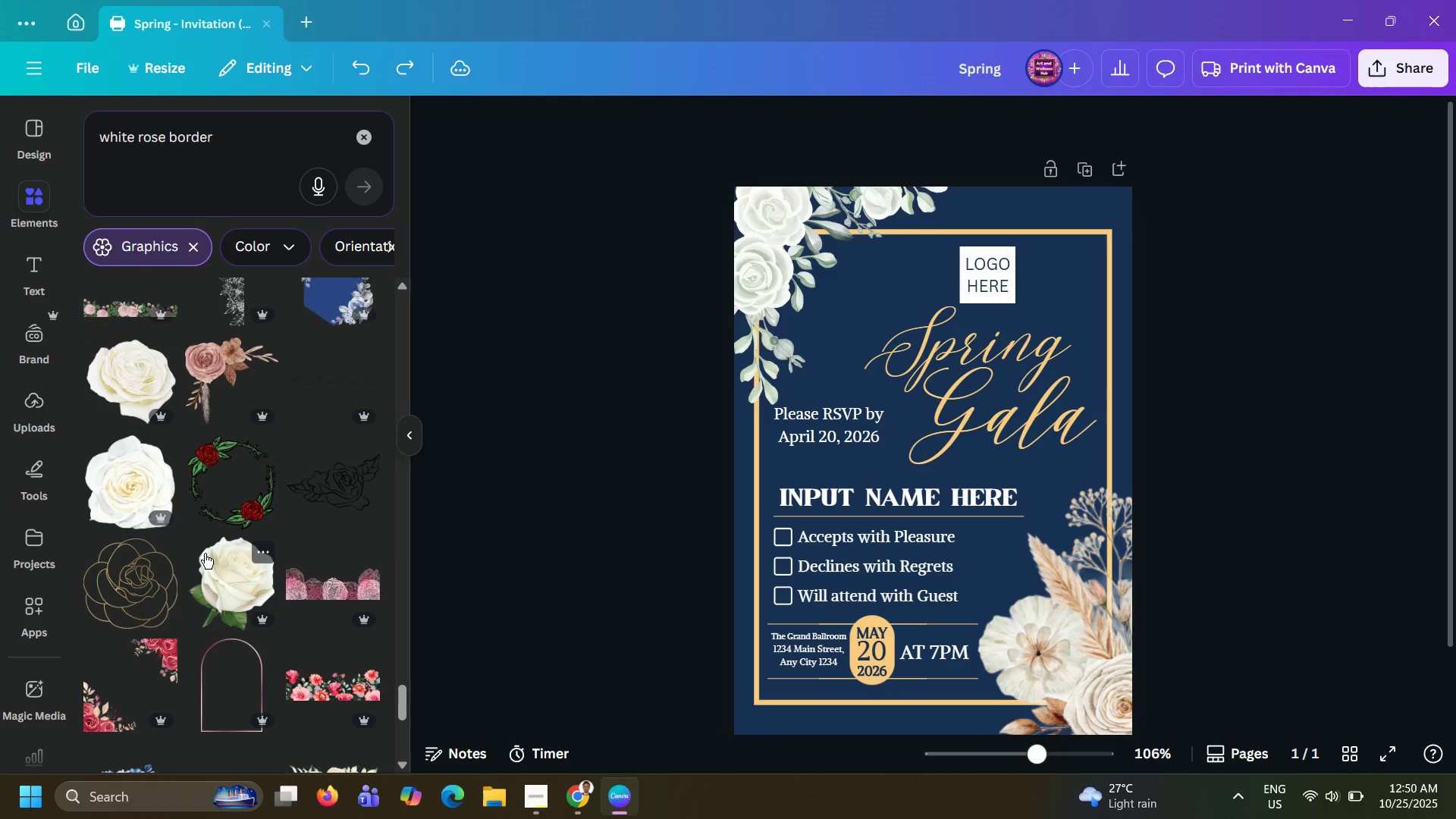 
key(Control+Z)
 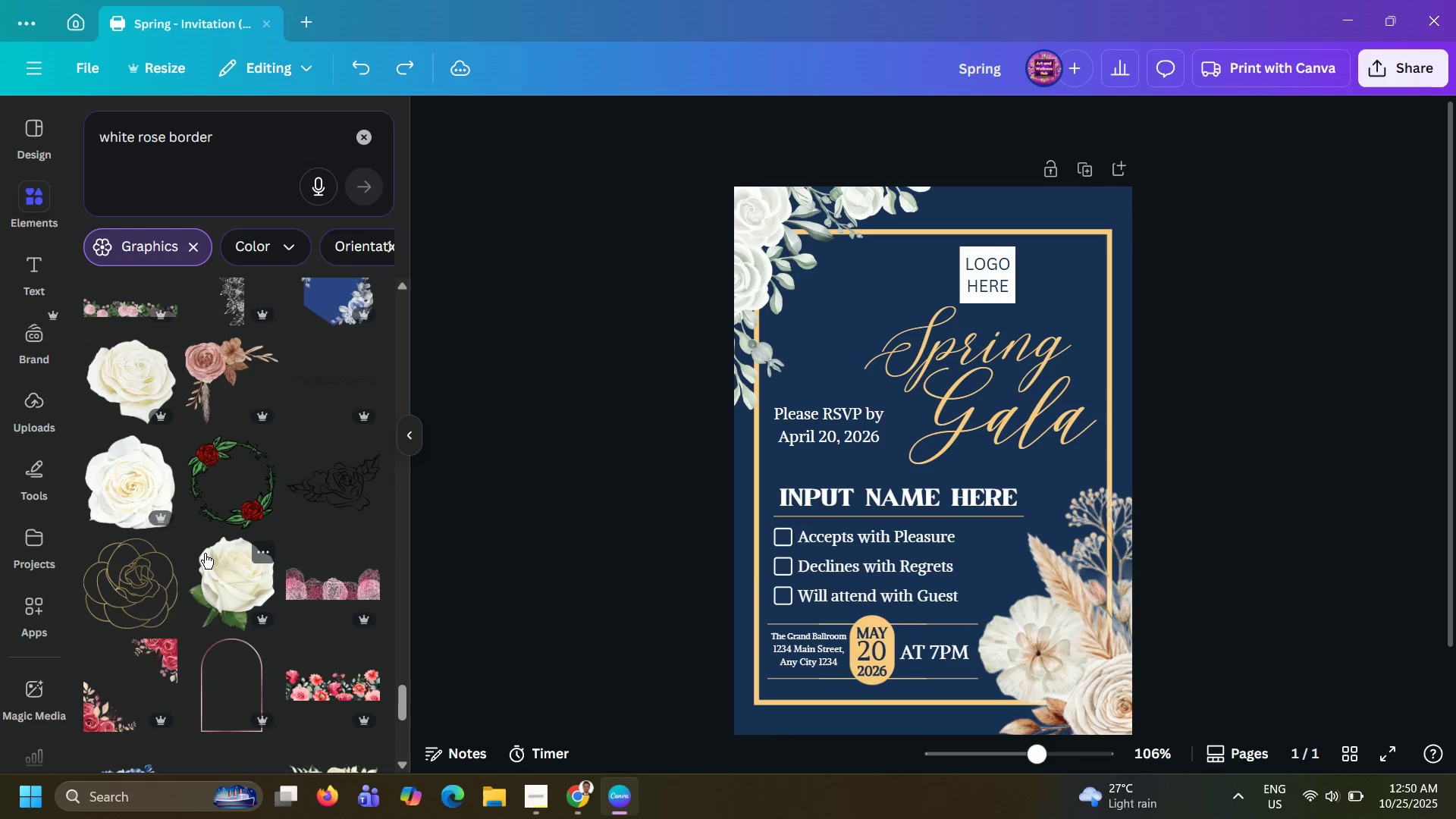 
key(Control+Z)
 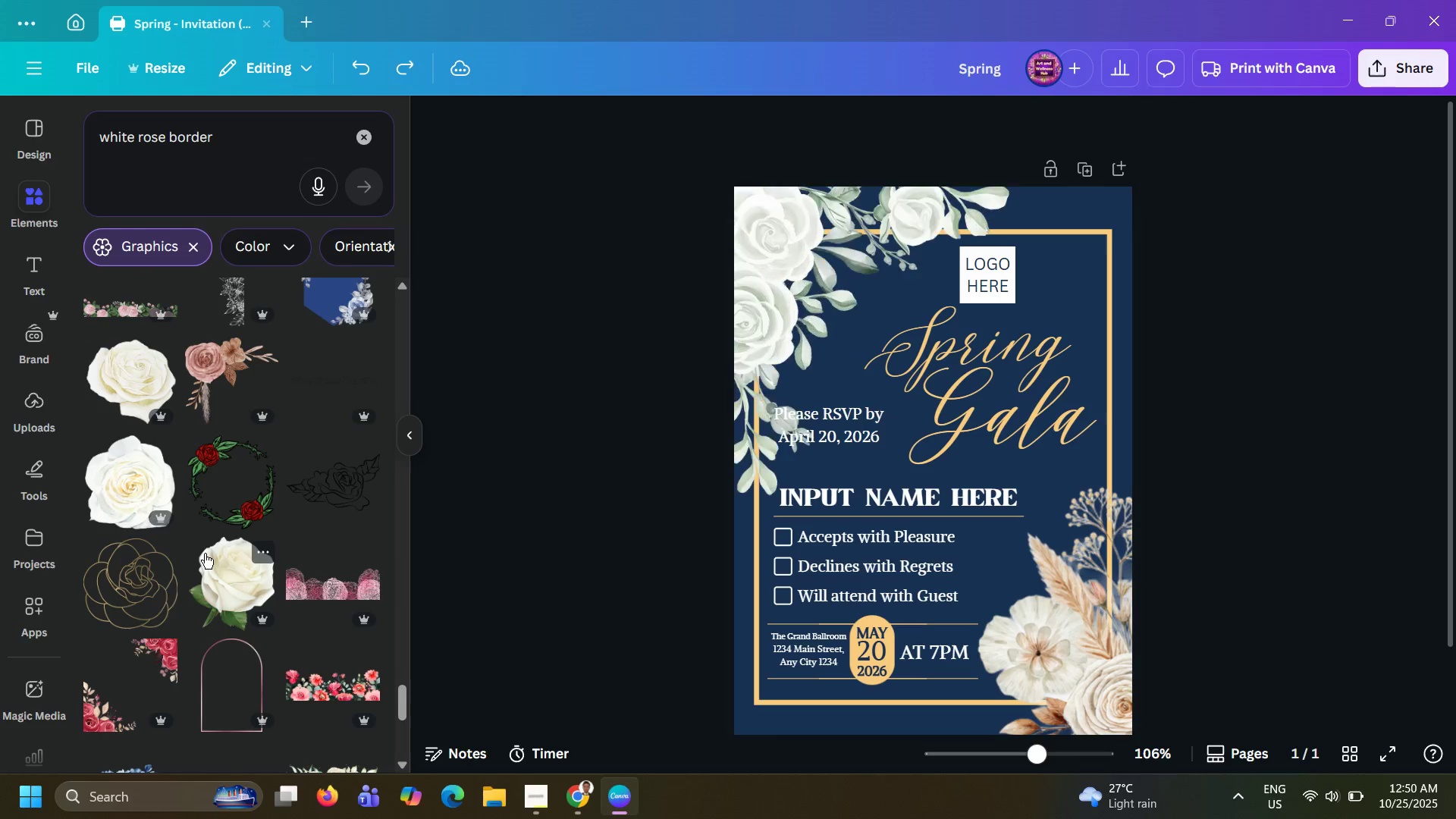 
key(Control+Z)
 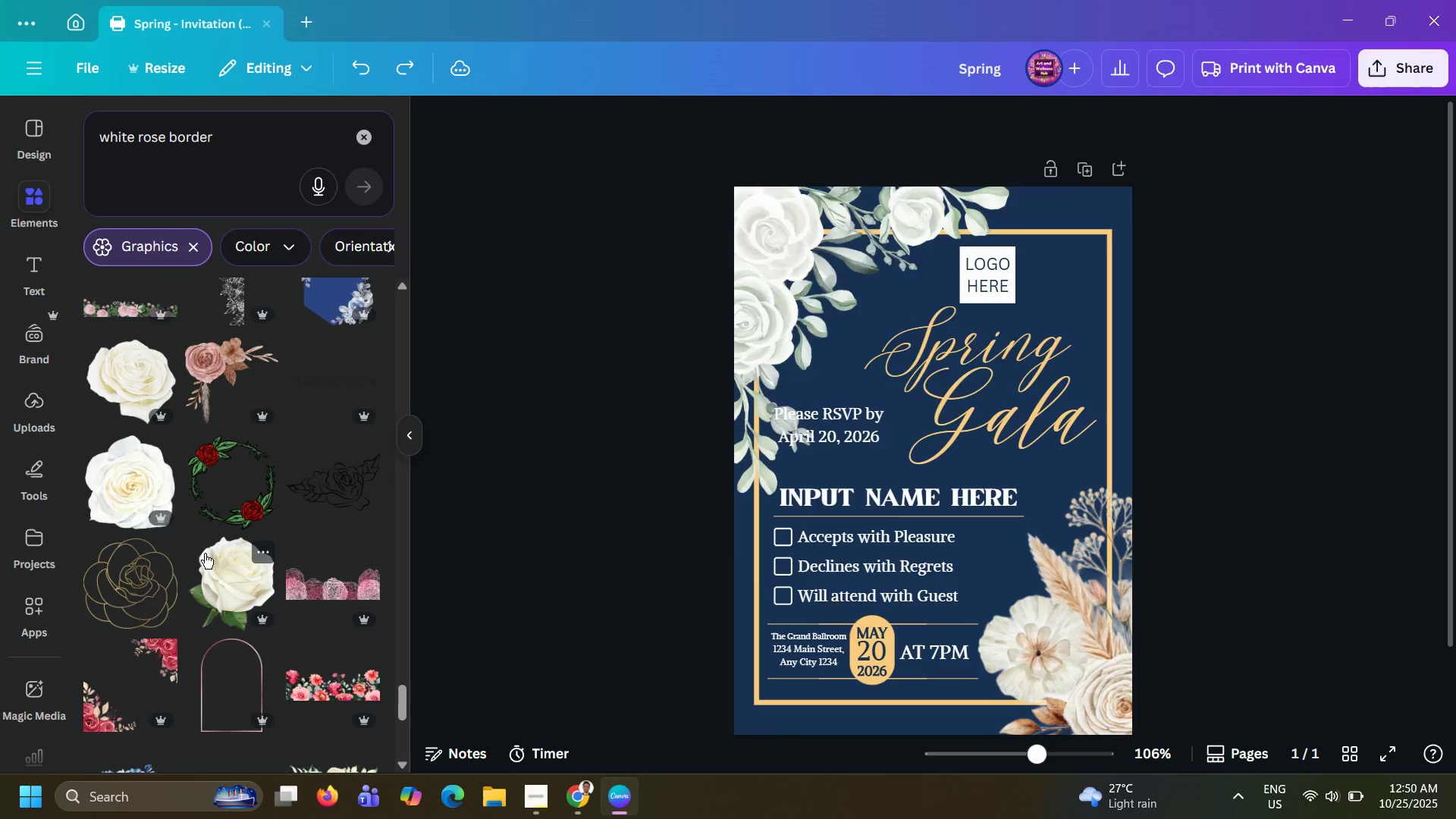 
key(Control+Z)
 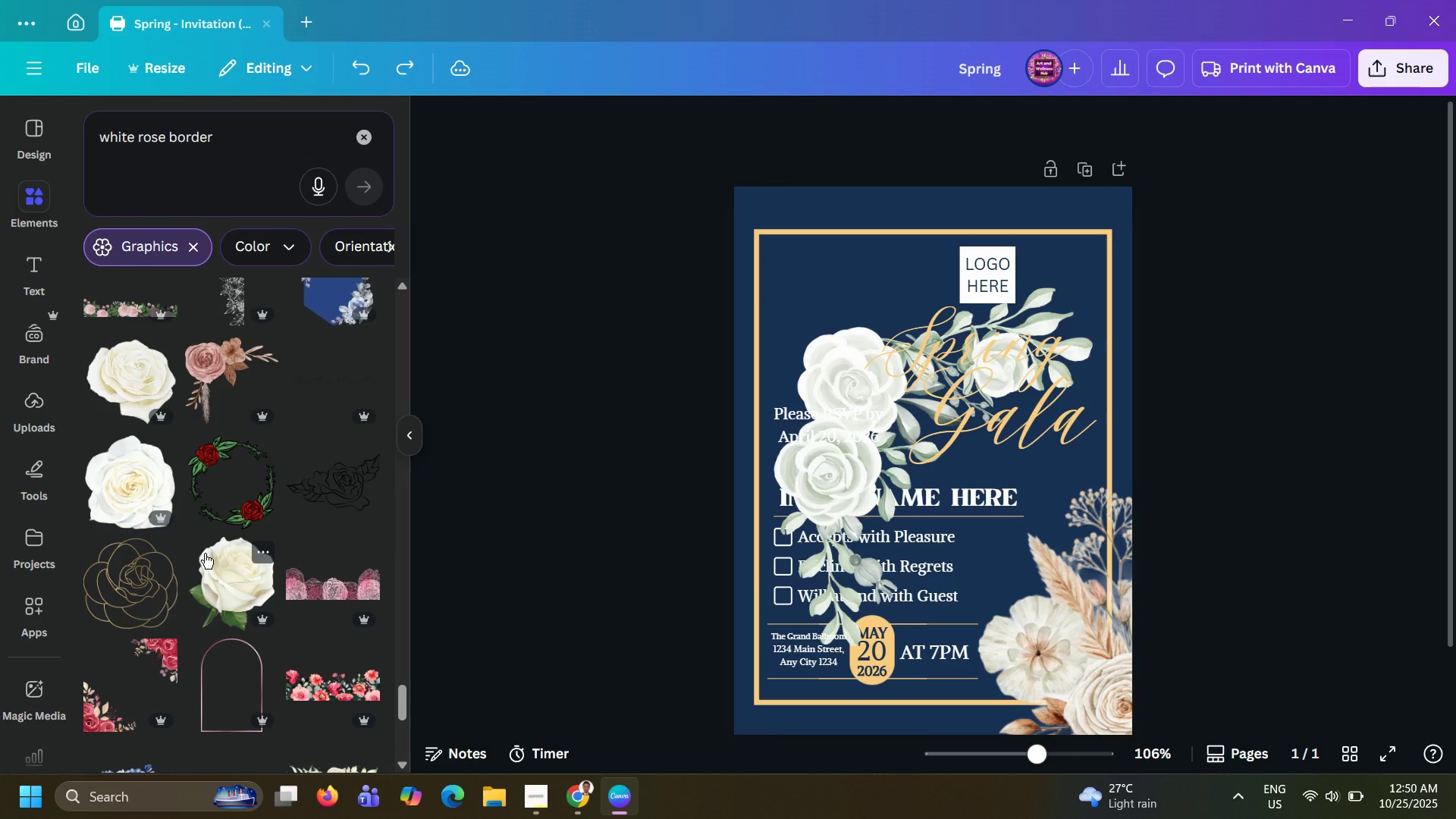 
key(Control+Z)
 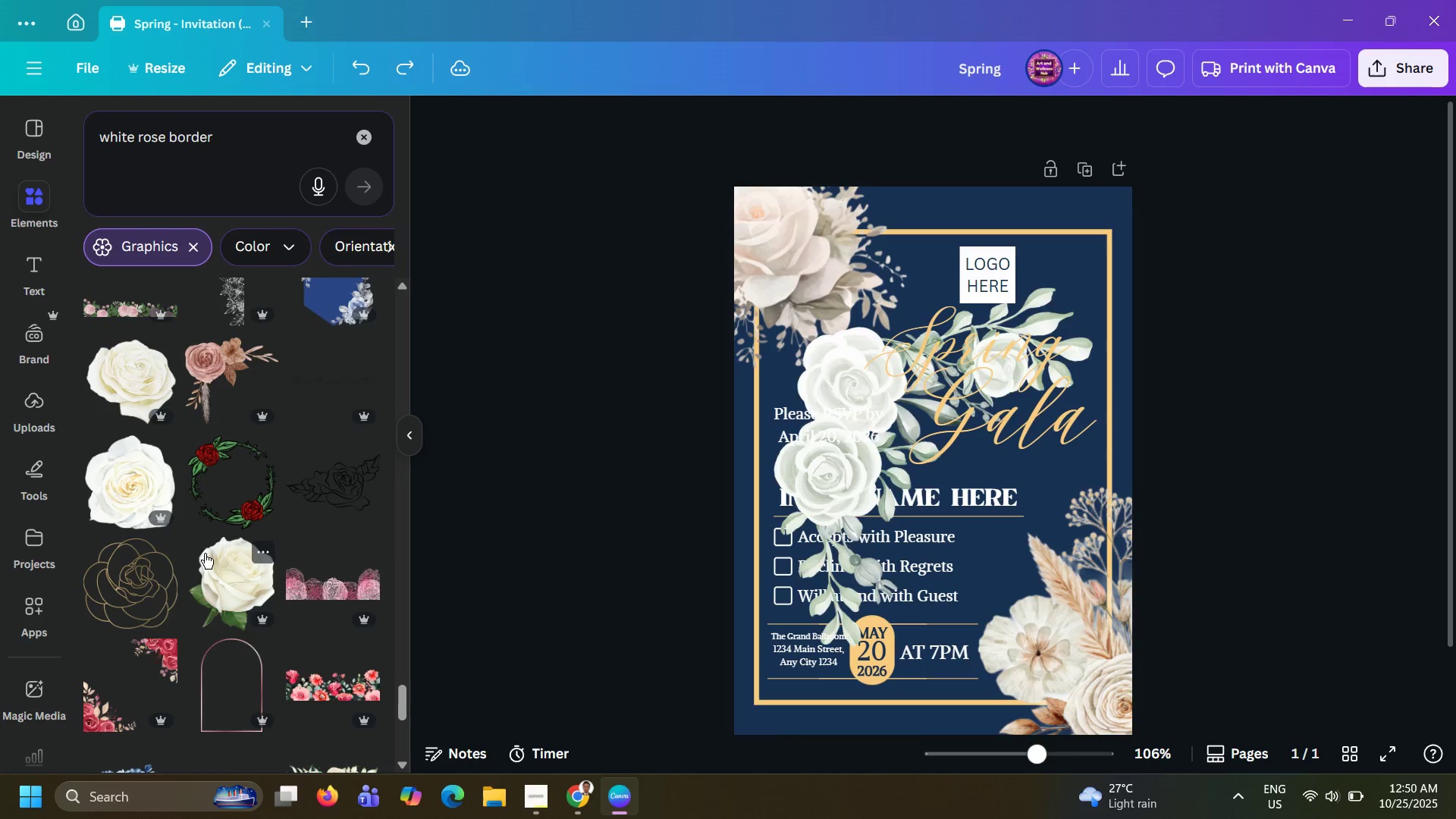 
key(Control+Z)
 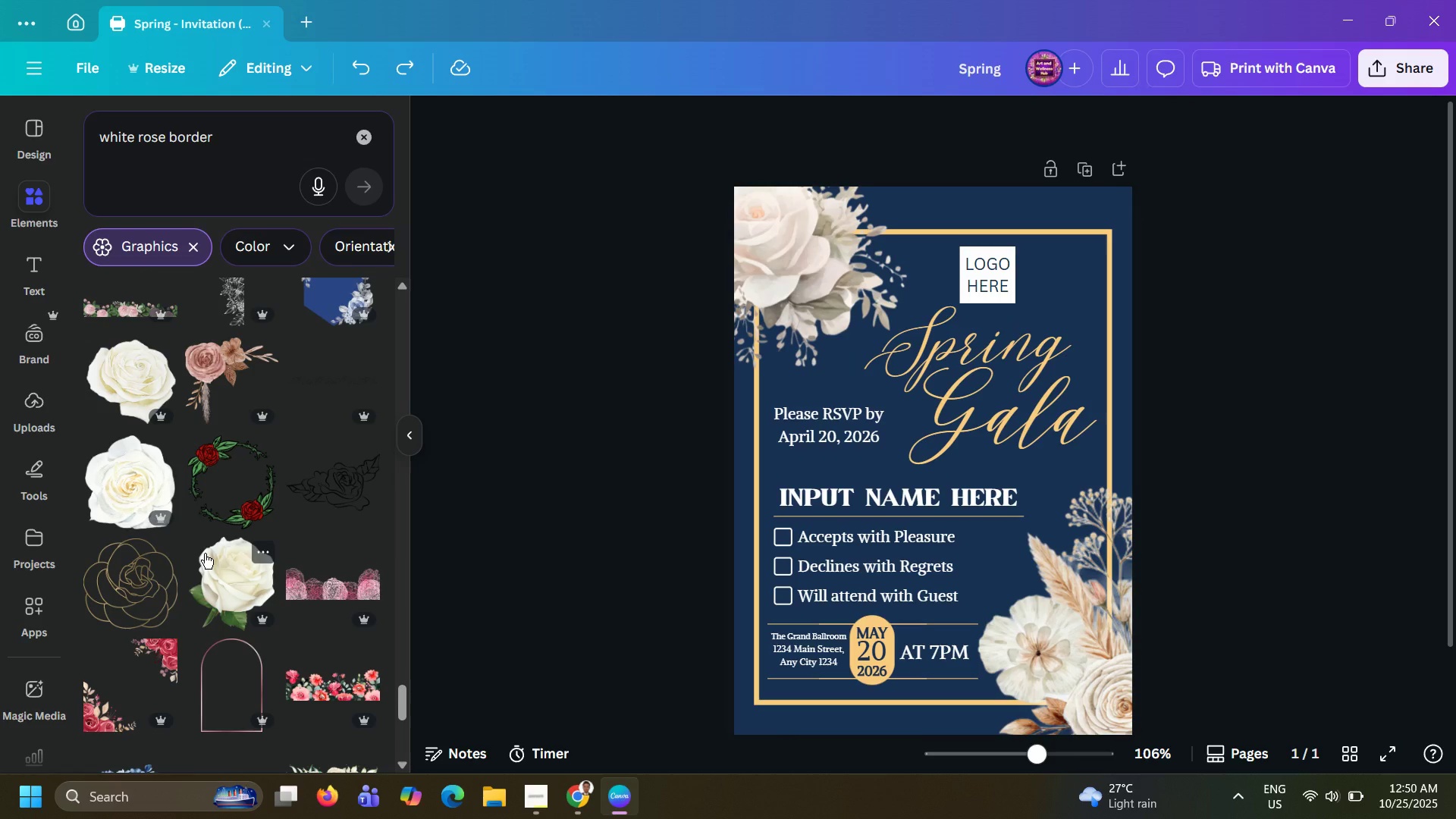 
key(Control+Z)
 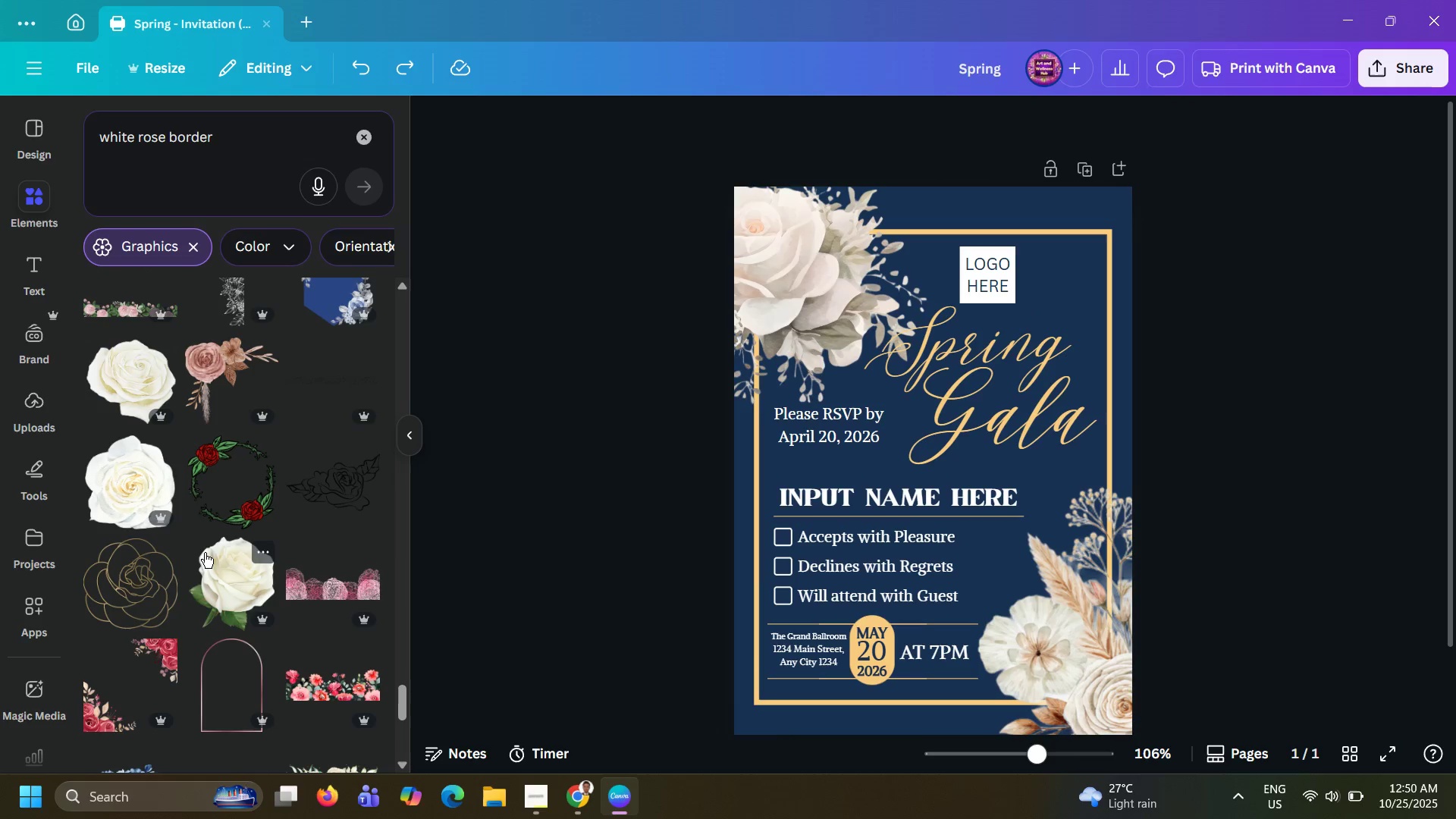 
key(Control+Z)
 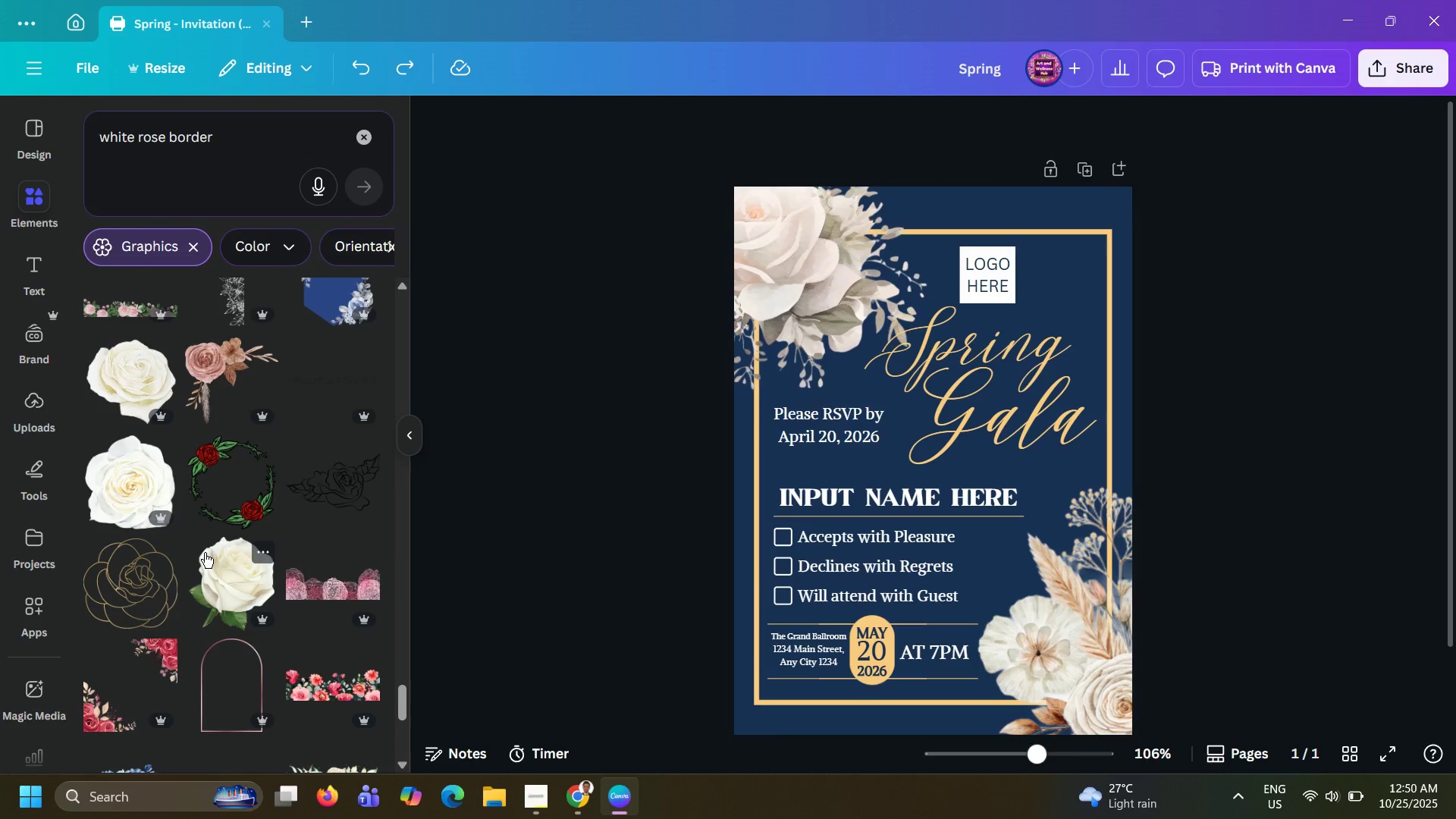 
key(Control+Z)
 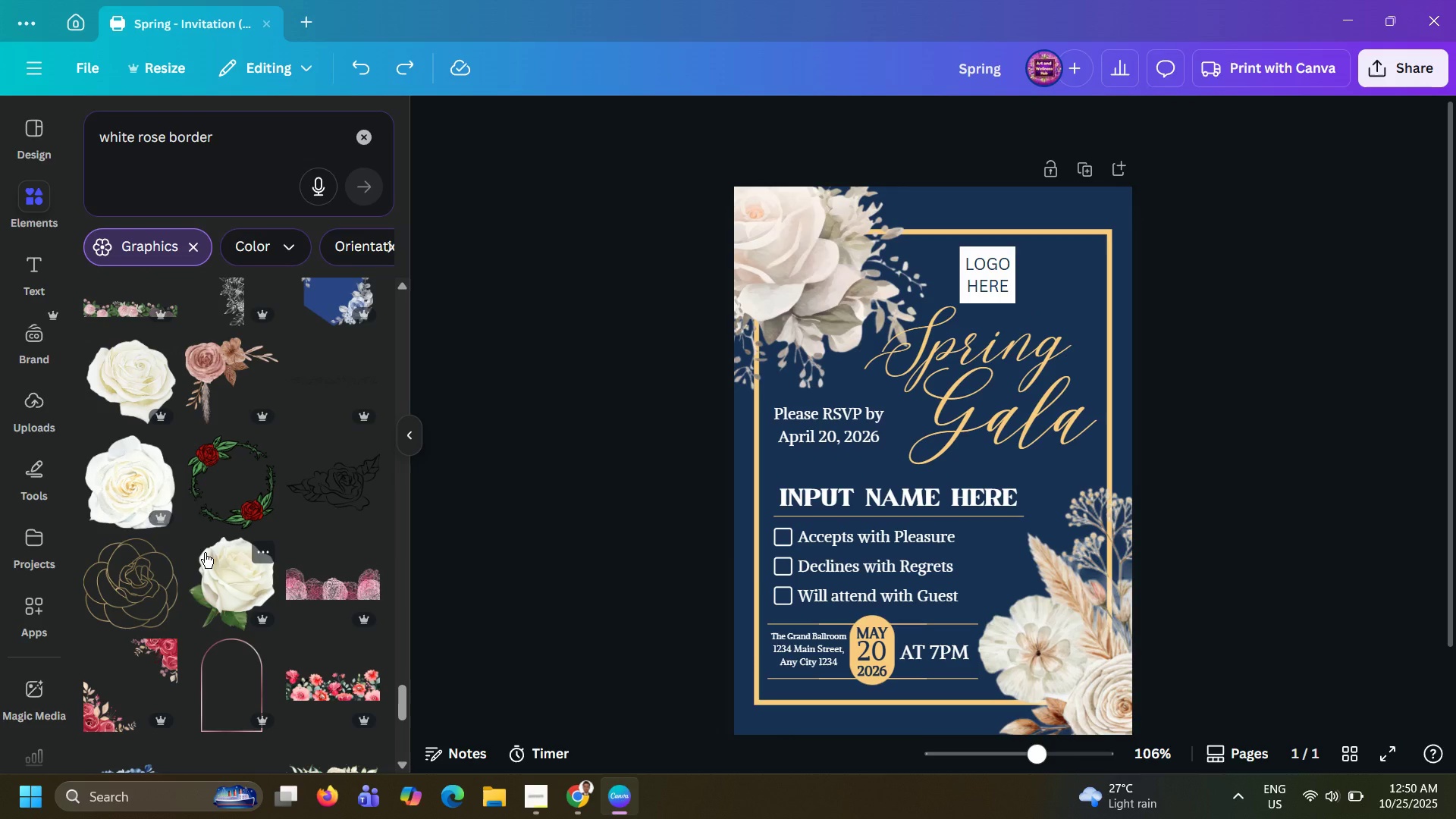 
key(Control+Z)
 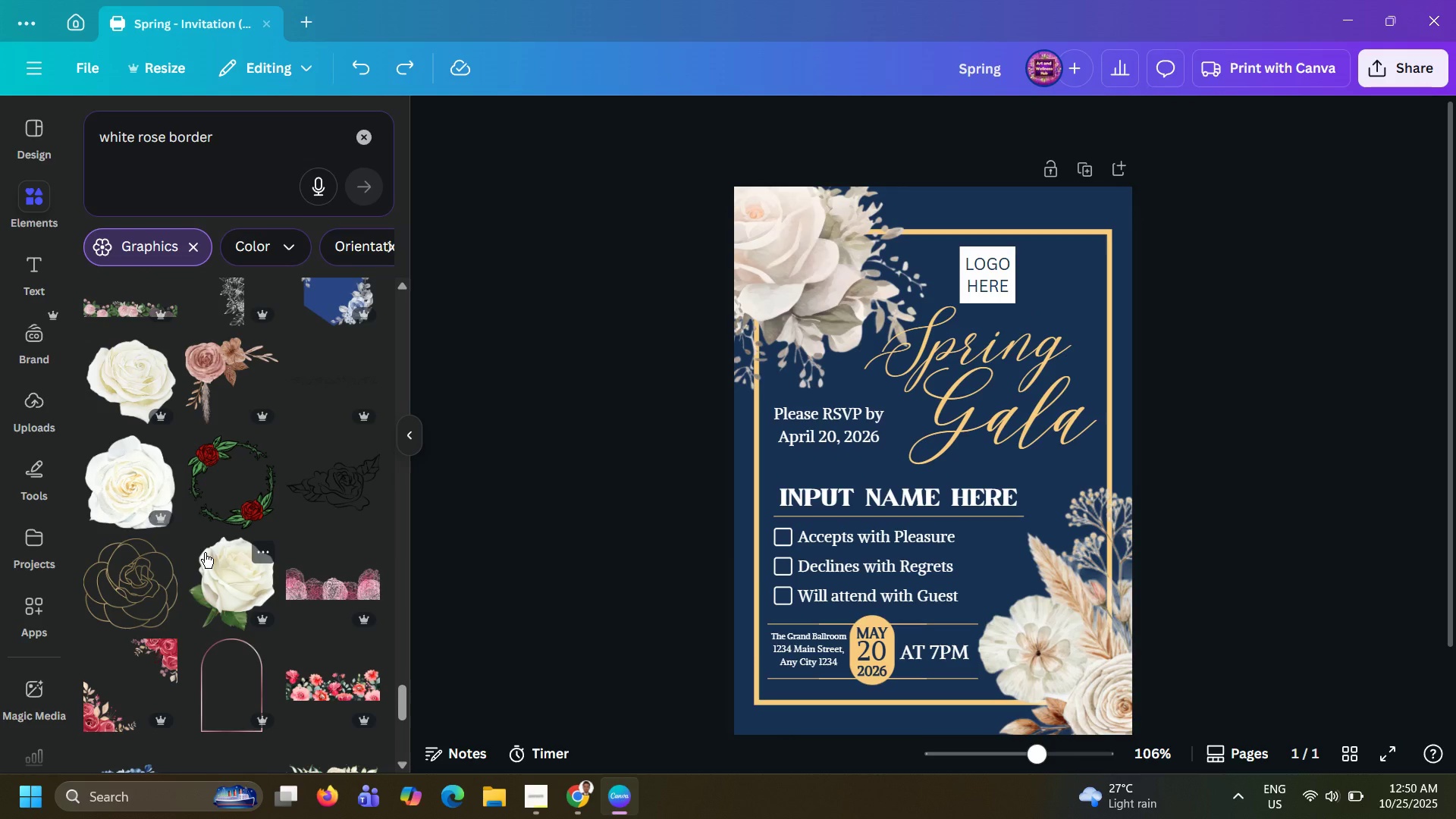 
key(Control+Z)
 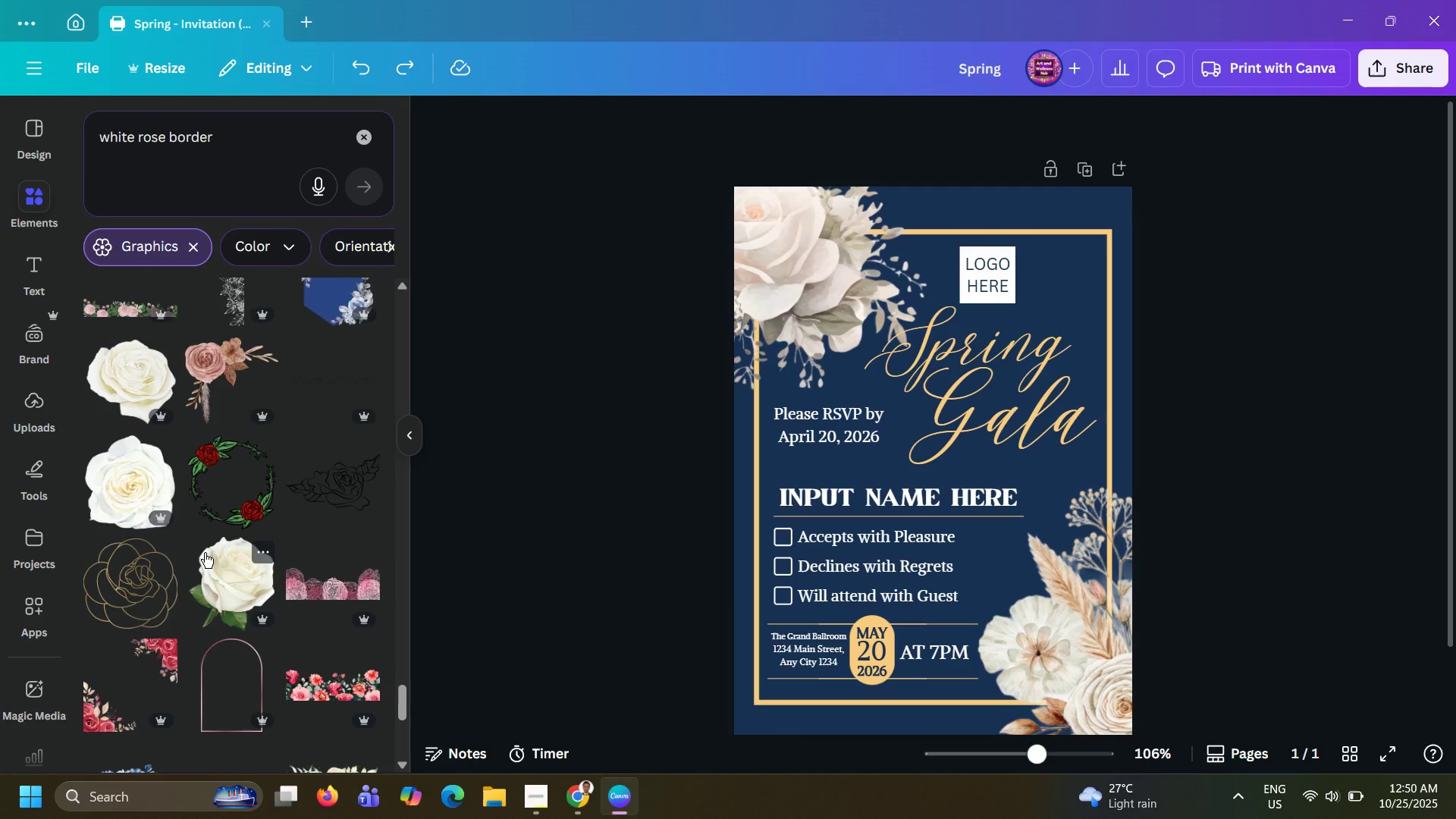 
key(Control+Z)
 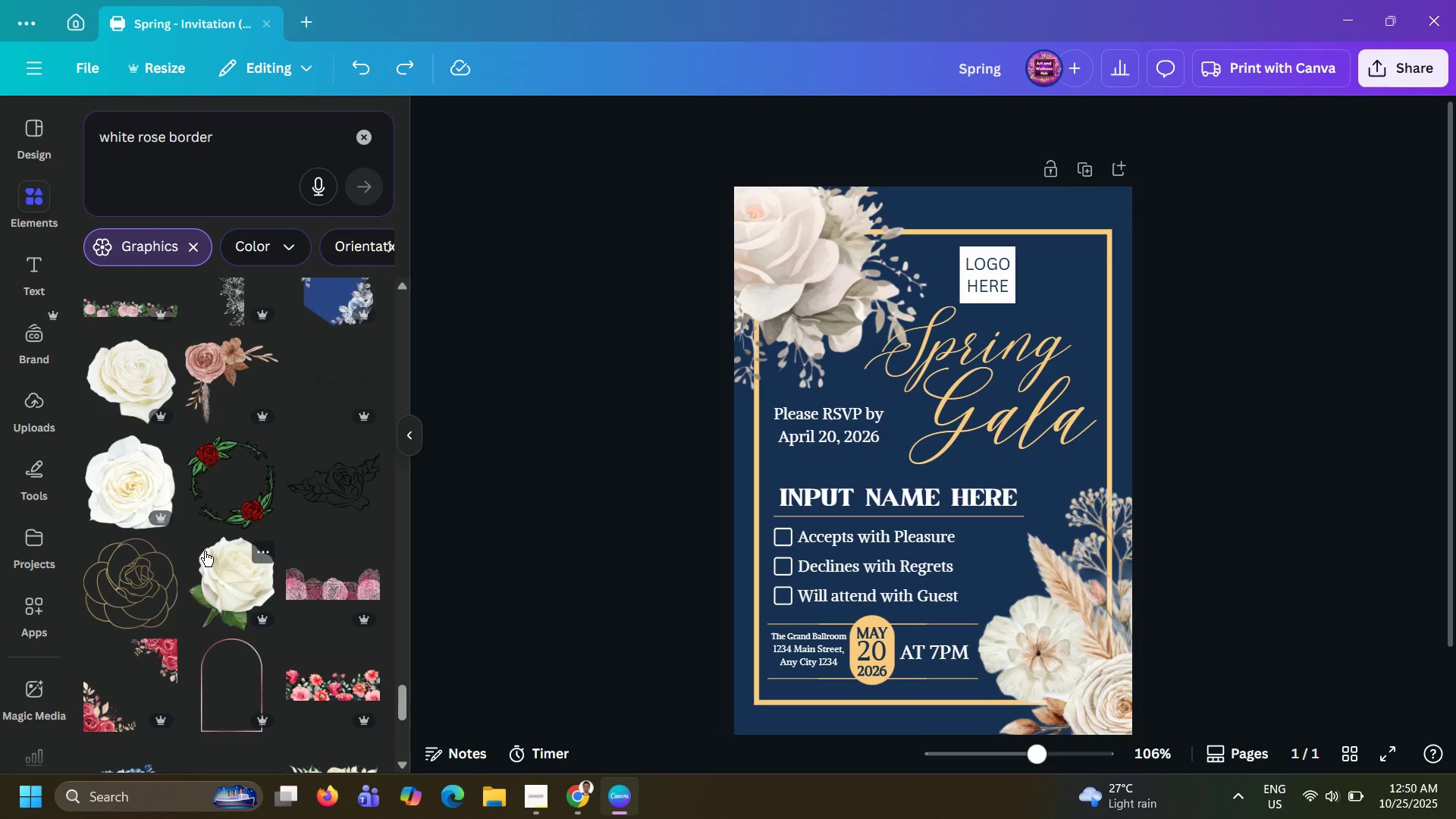 
key(Control+Z)
 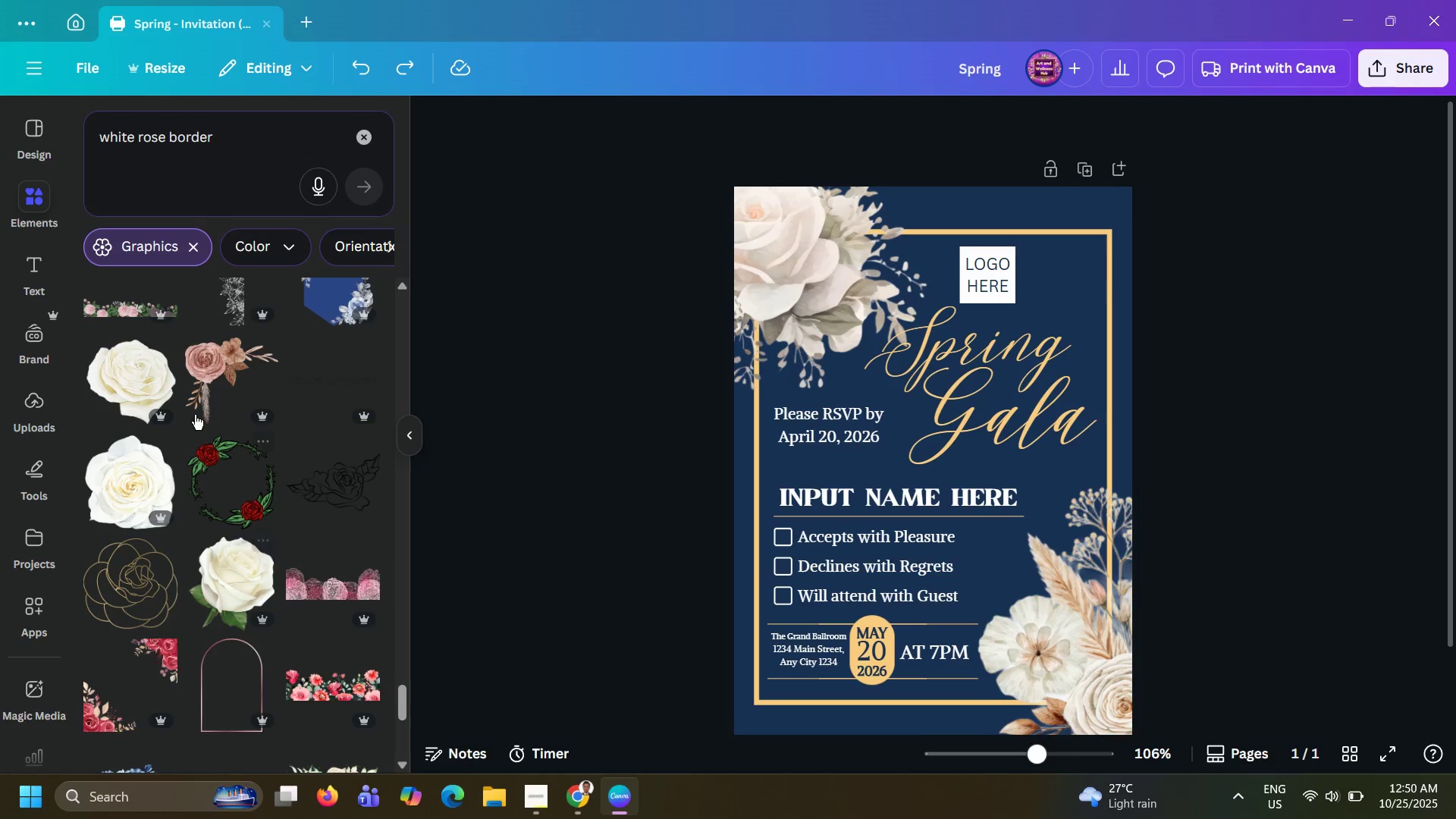 
key(Control+Z)
 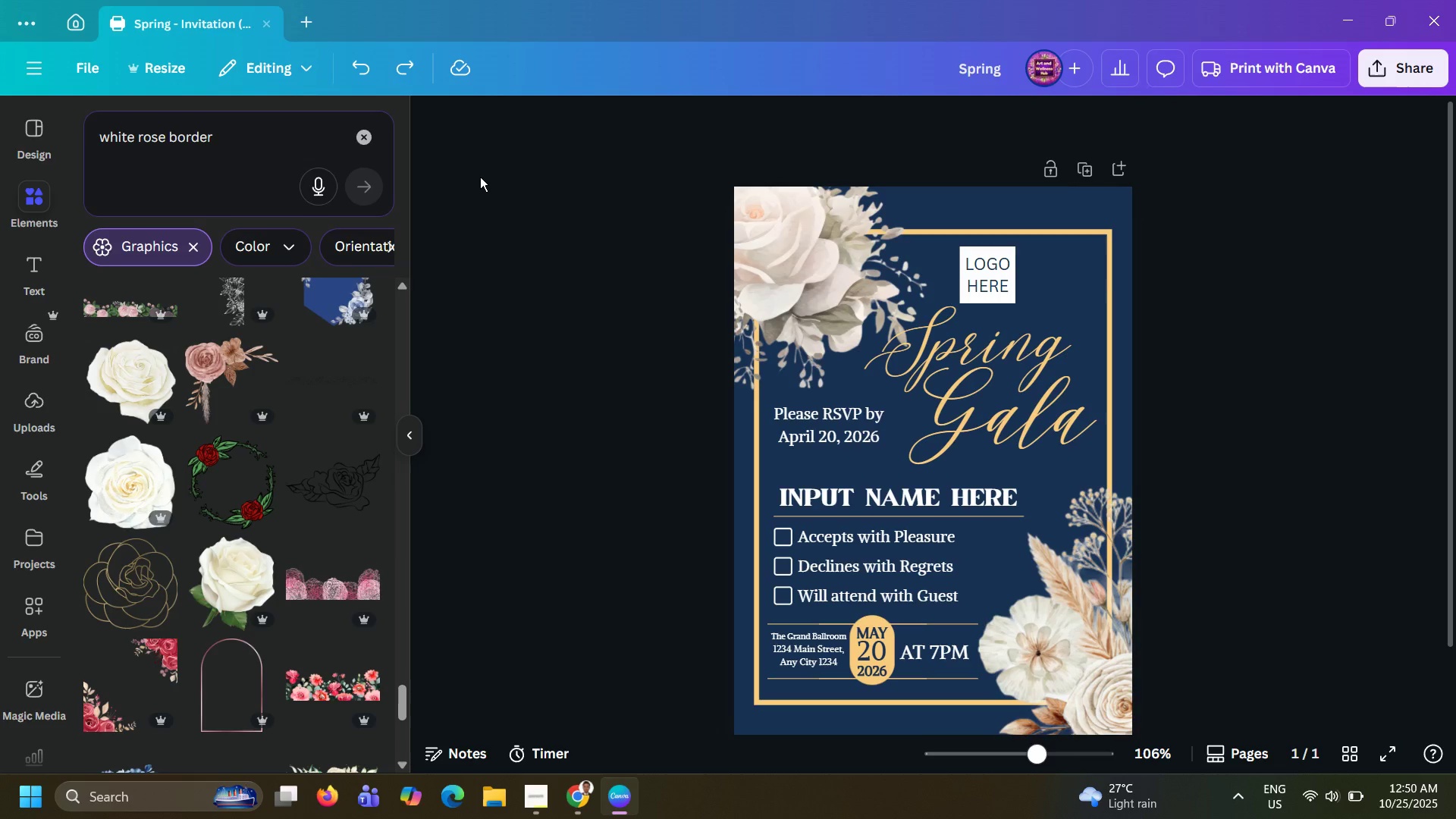 
key(Control+Z)
 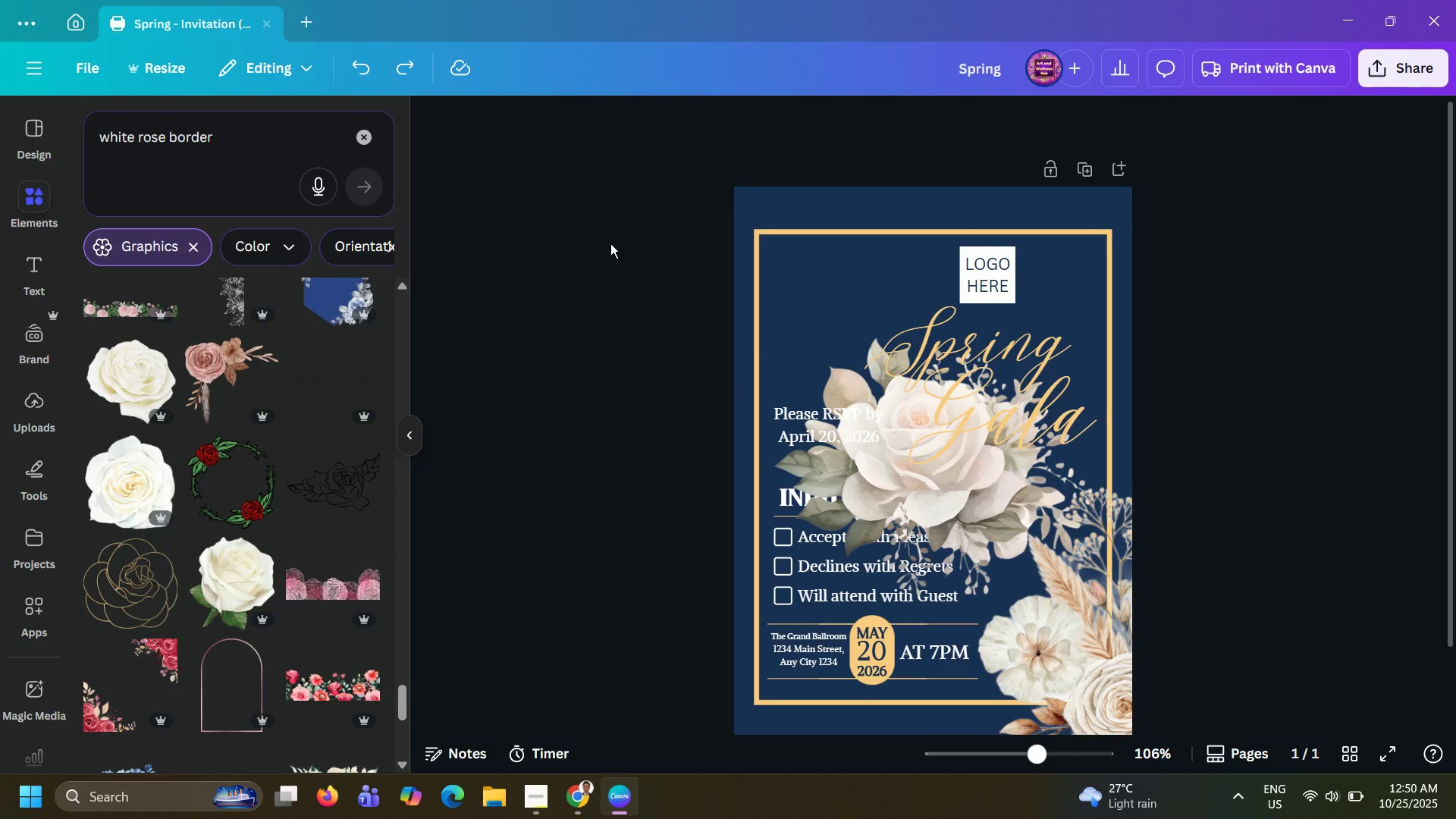 
key(Control+Z)
 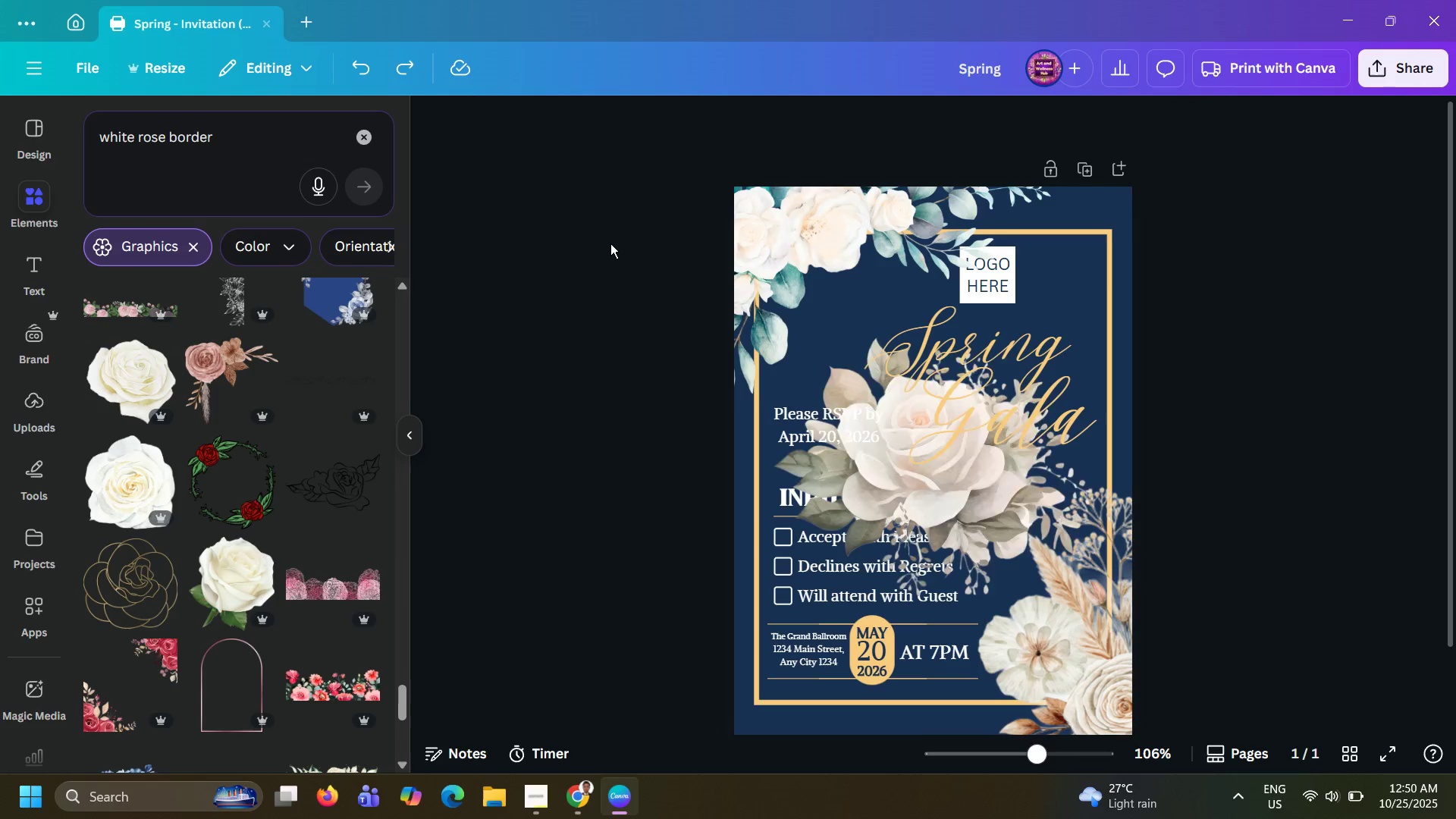 
key(Control+Z)
 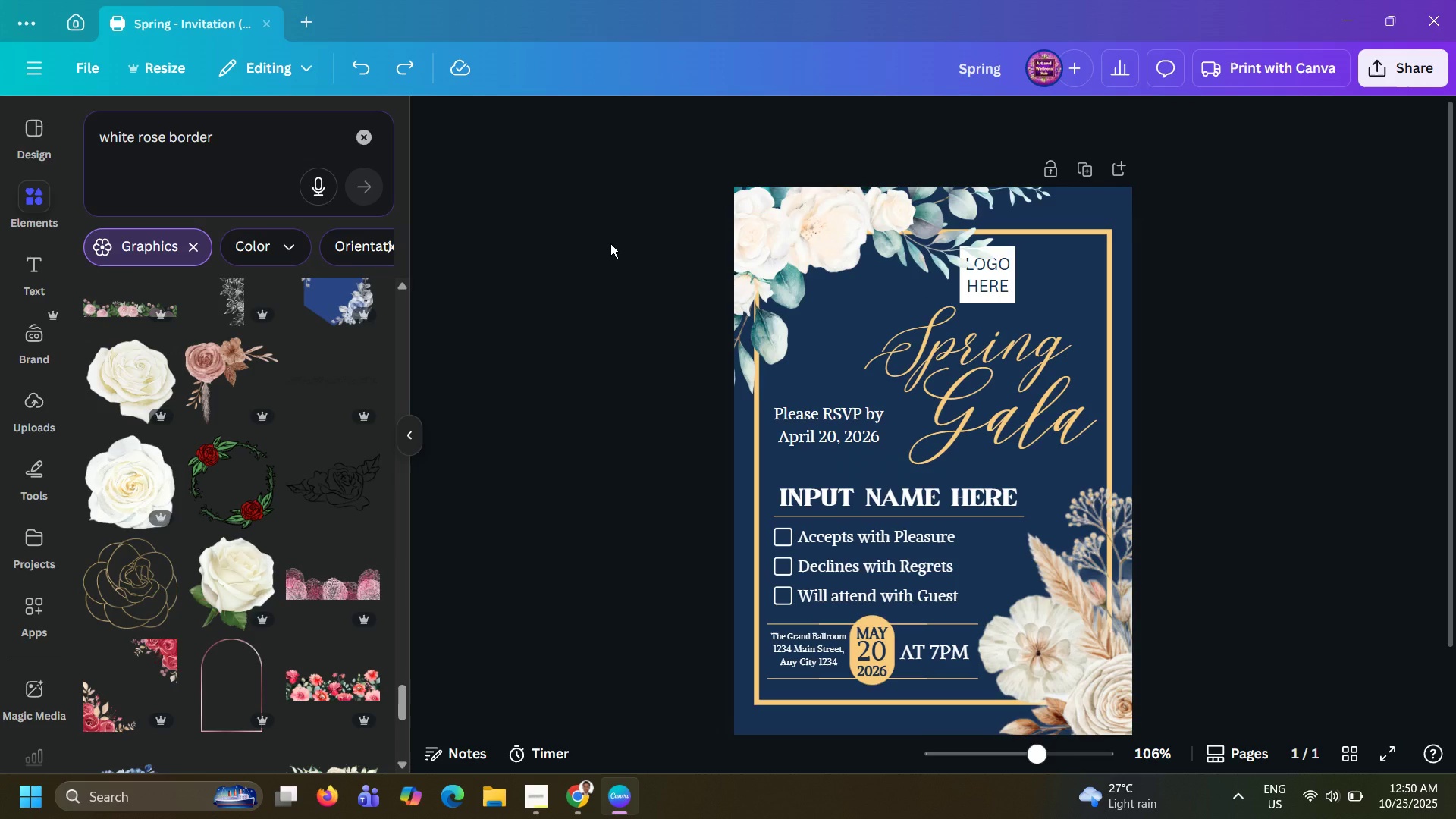 
key(Control+Z)
 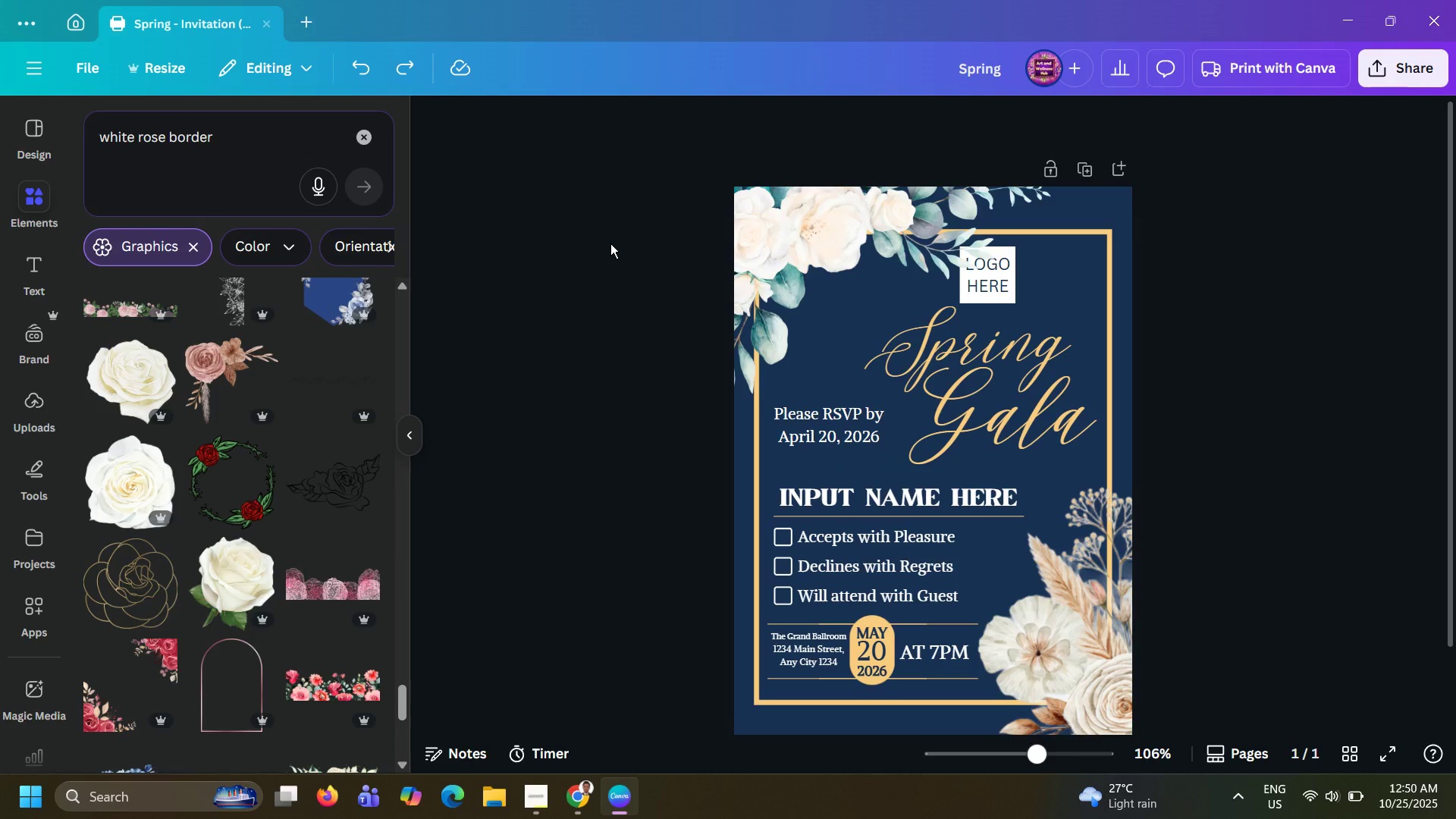 
key(Control+Z)
 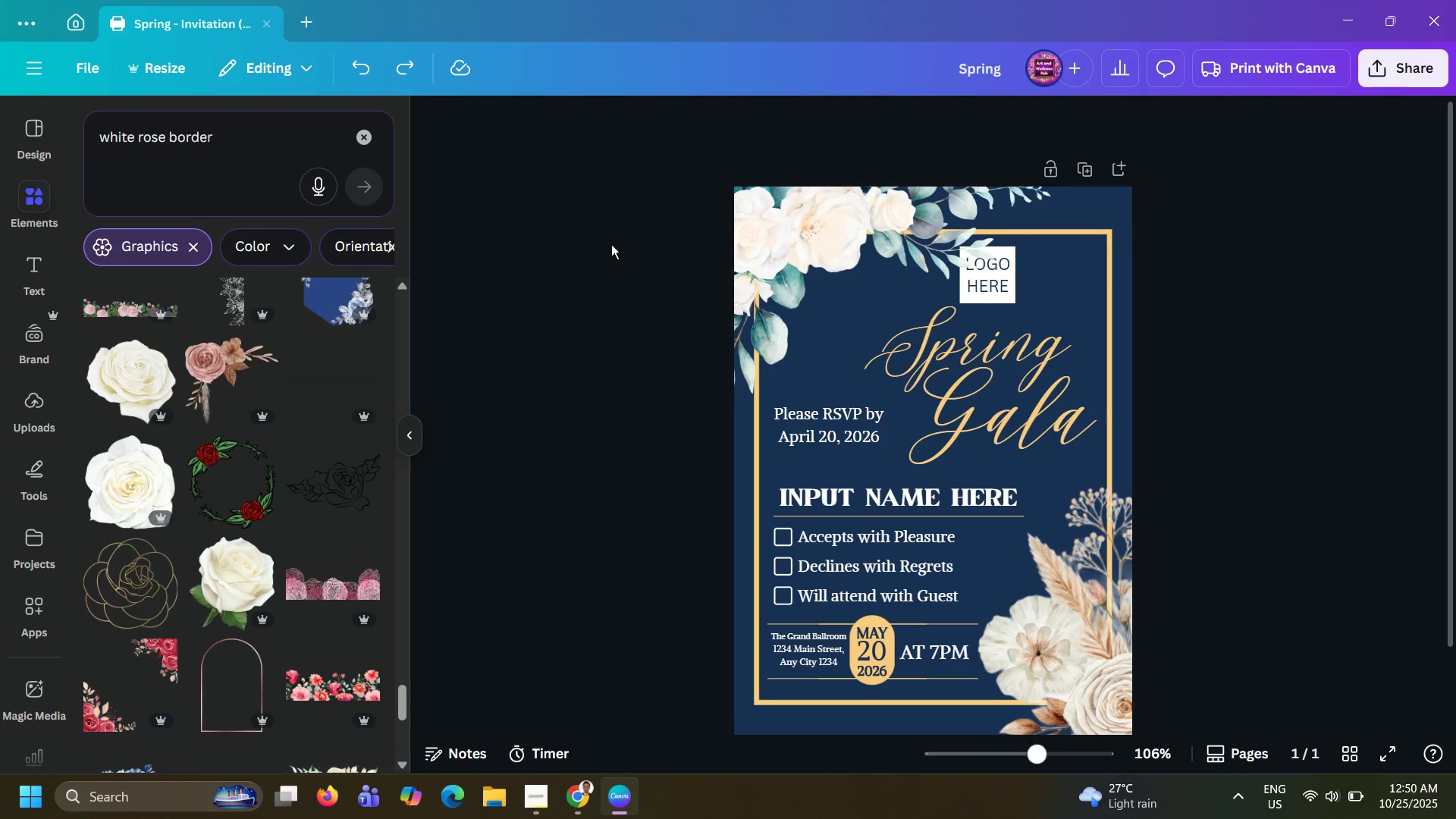 
key(Control+Z)
 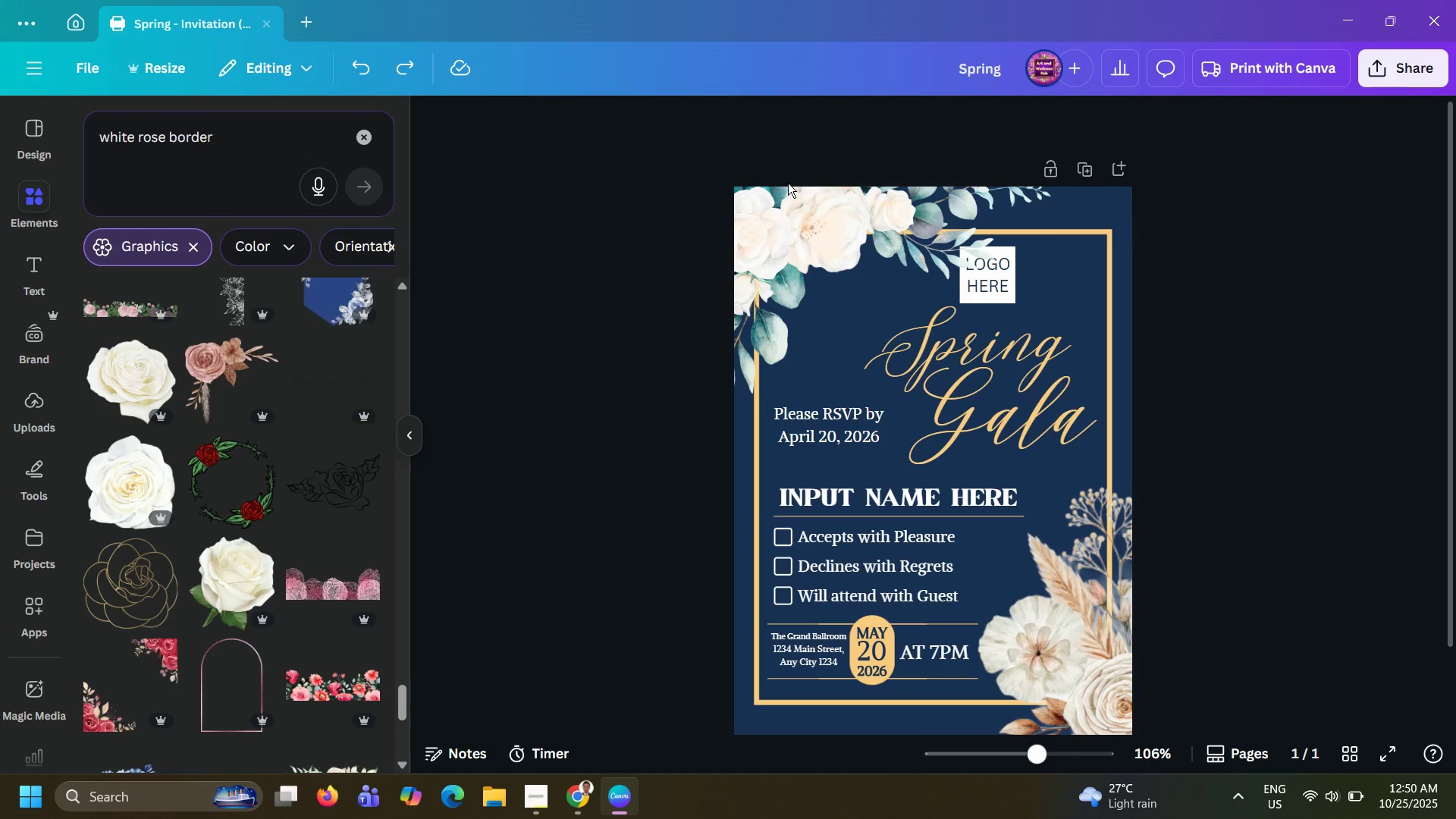 
key(Control+Z)
 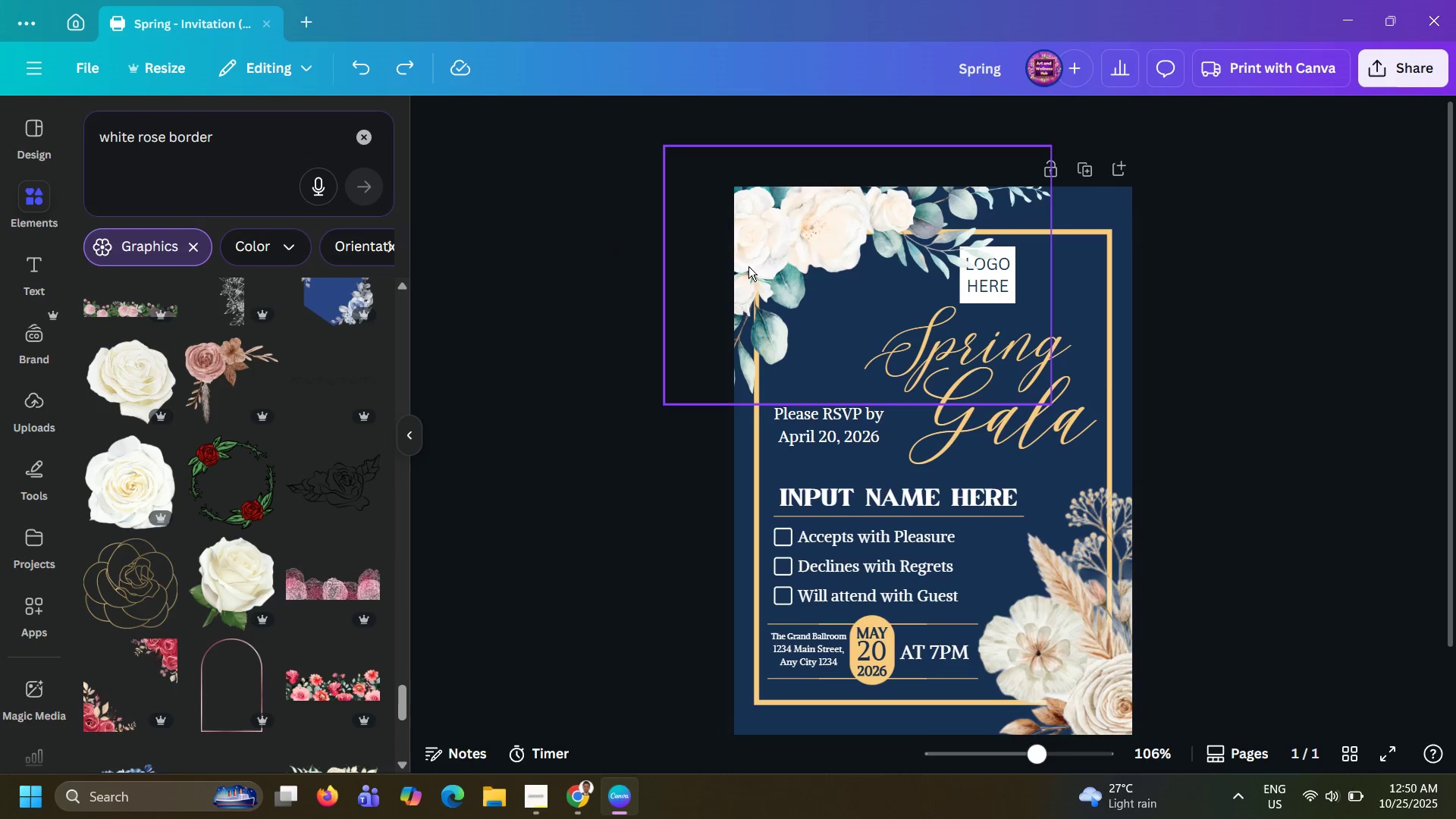 
key(Control+Z)
 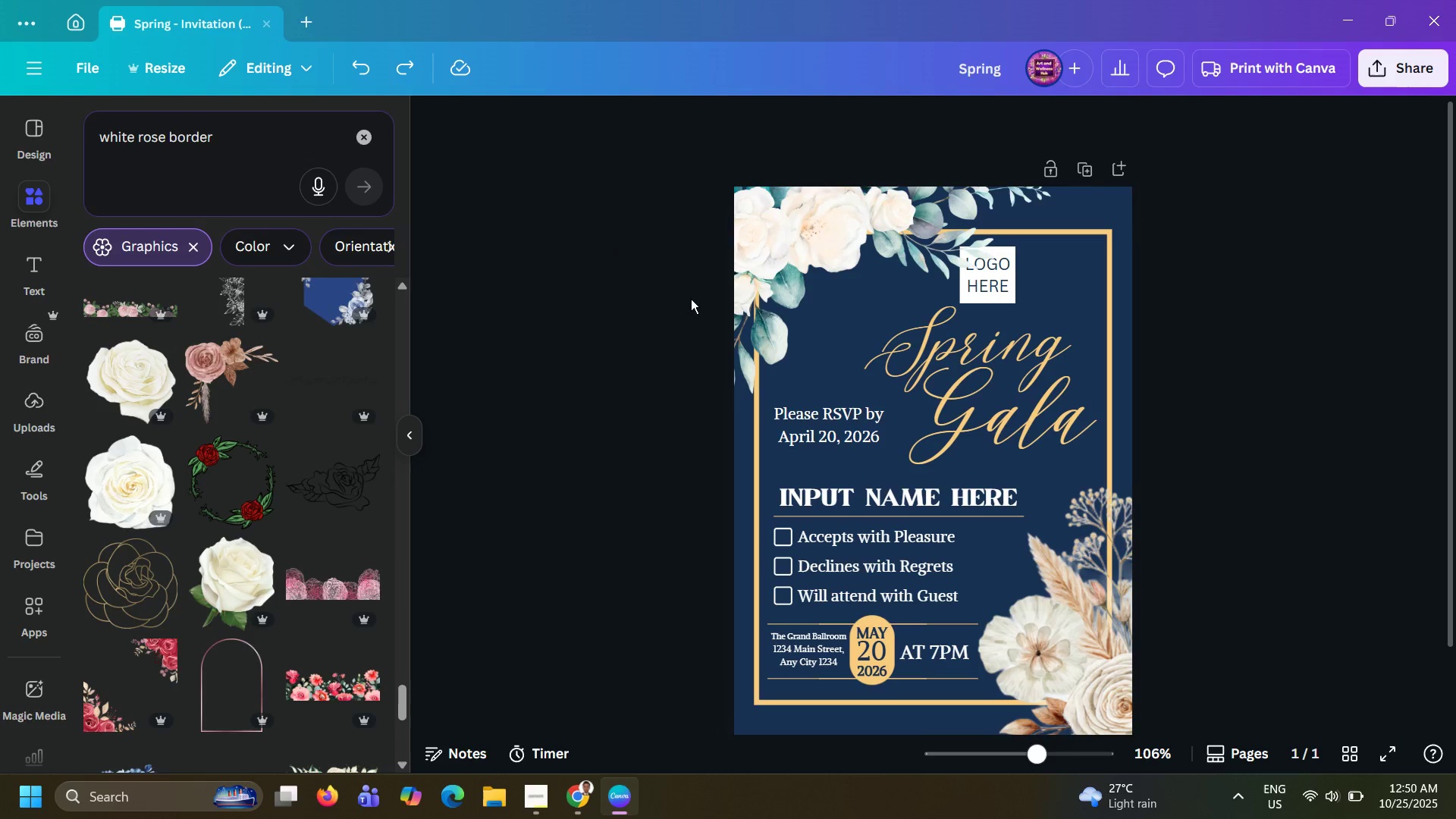 
key(Control+Z)
 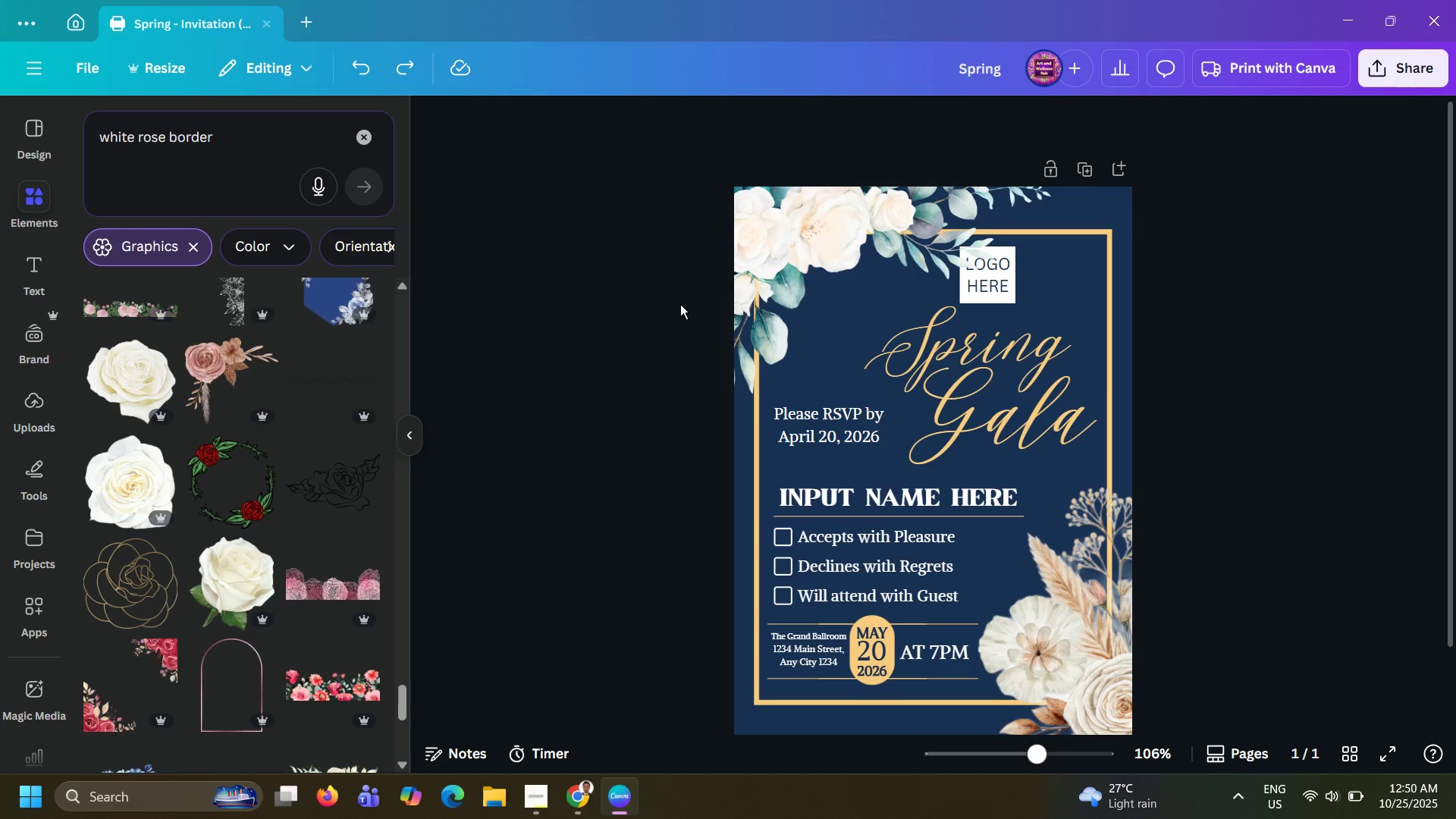 
key(Control+Z)
 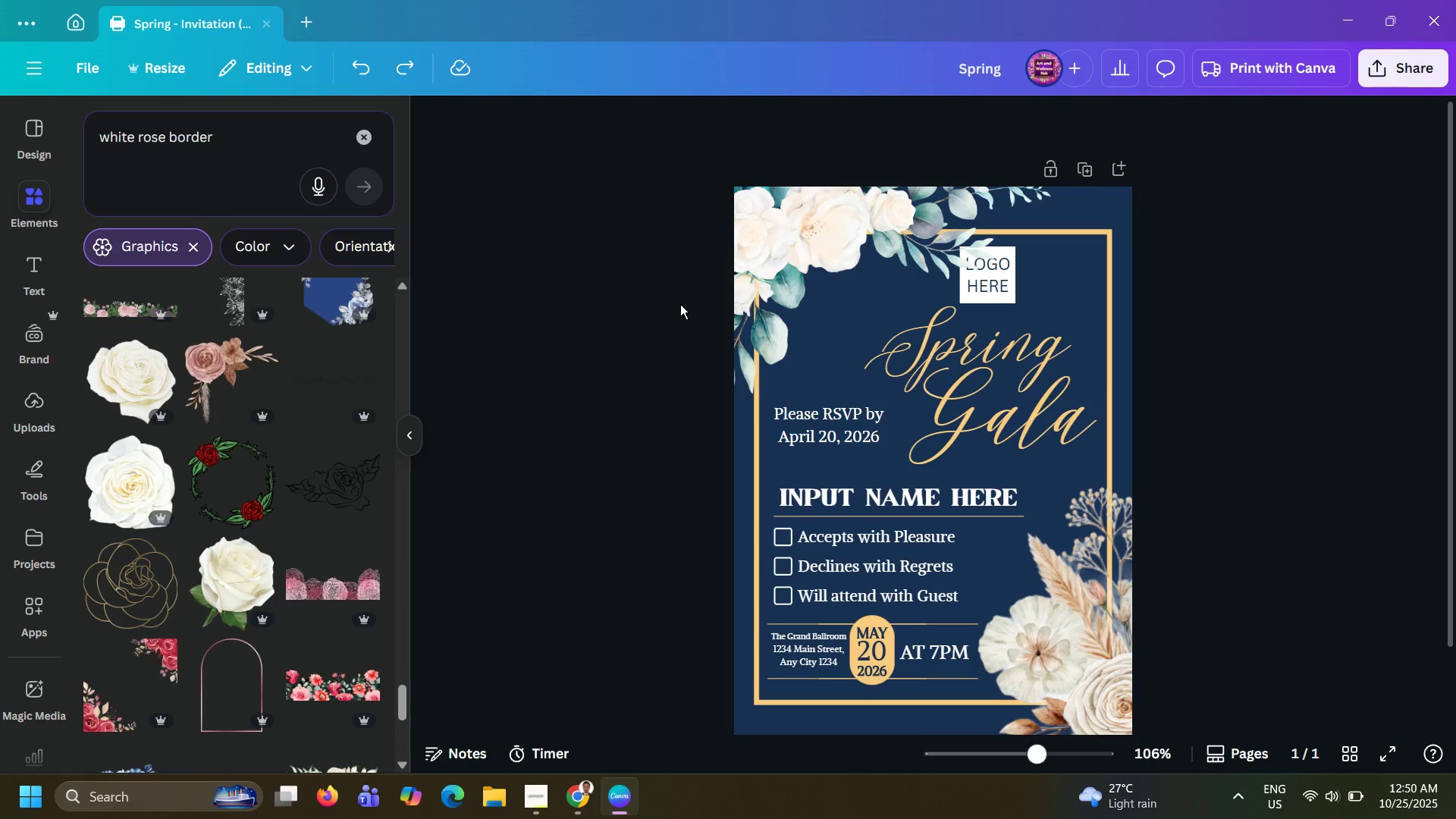 
key(Control+Z)
 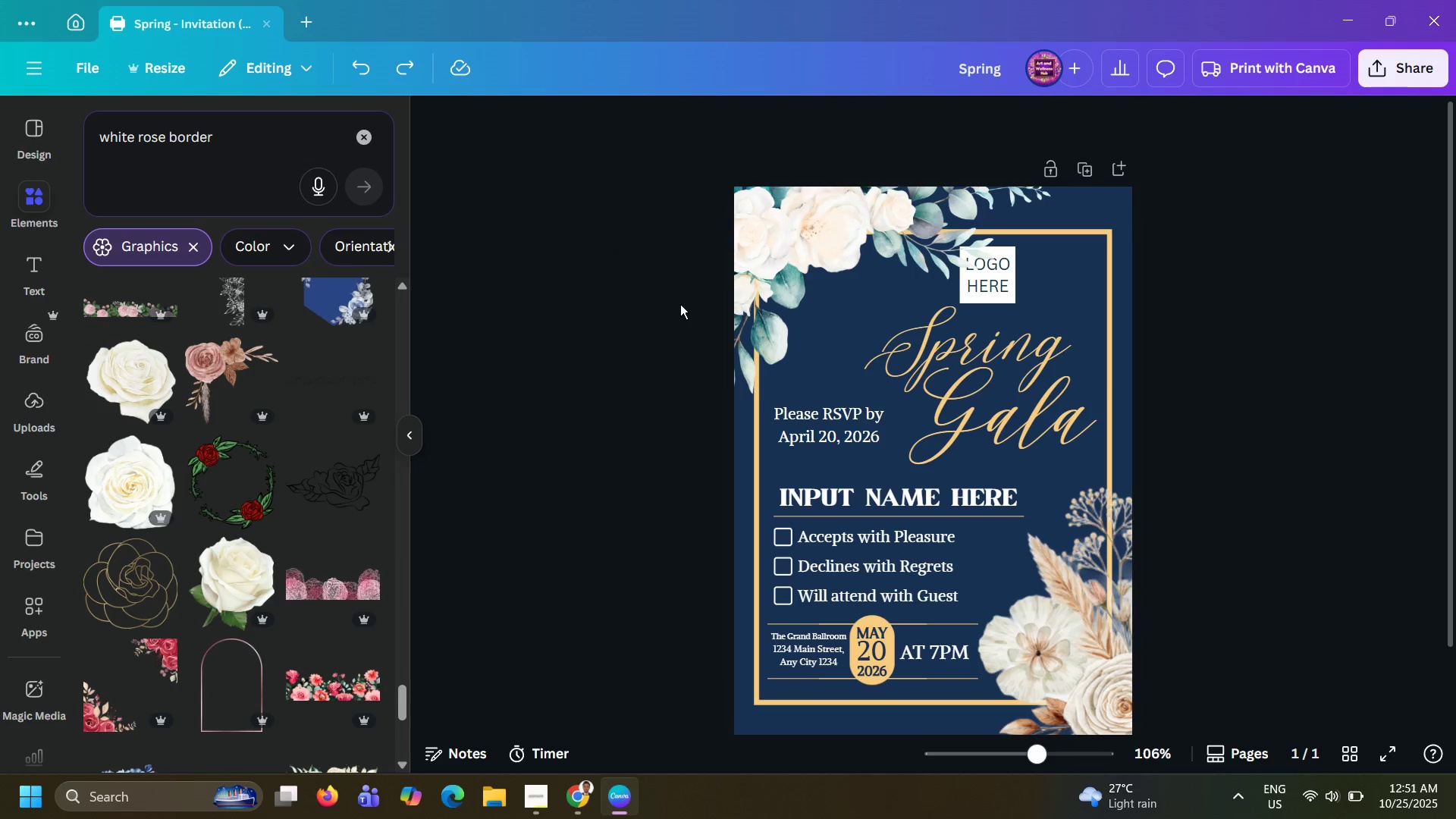 
key(Control+Z)
 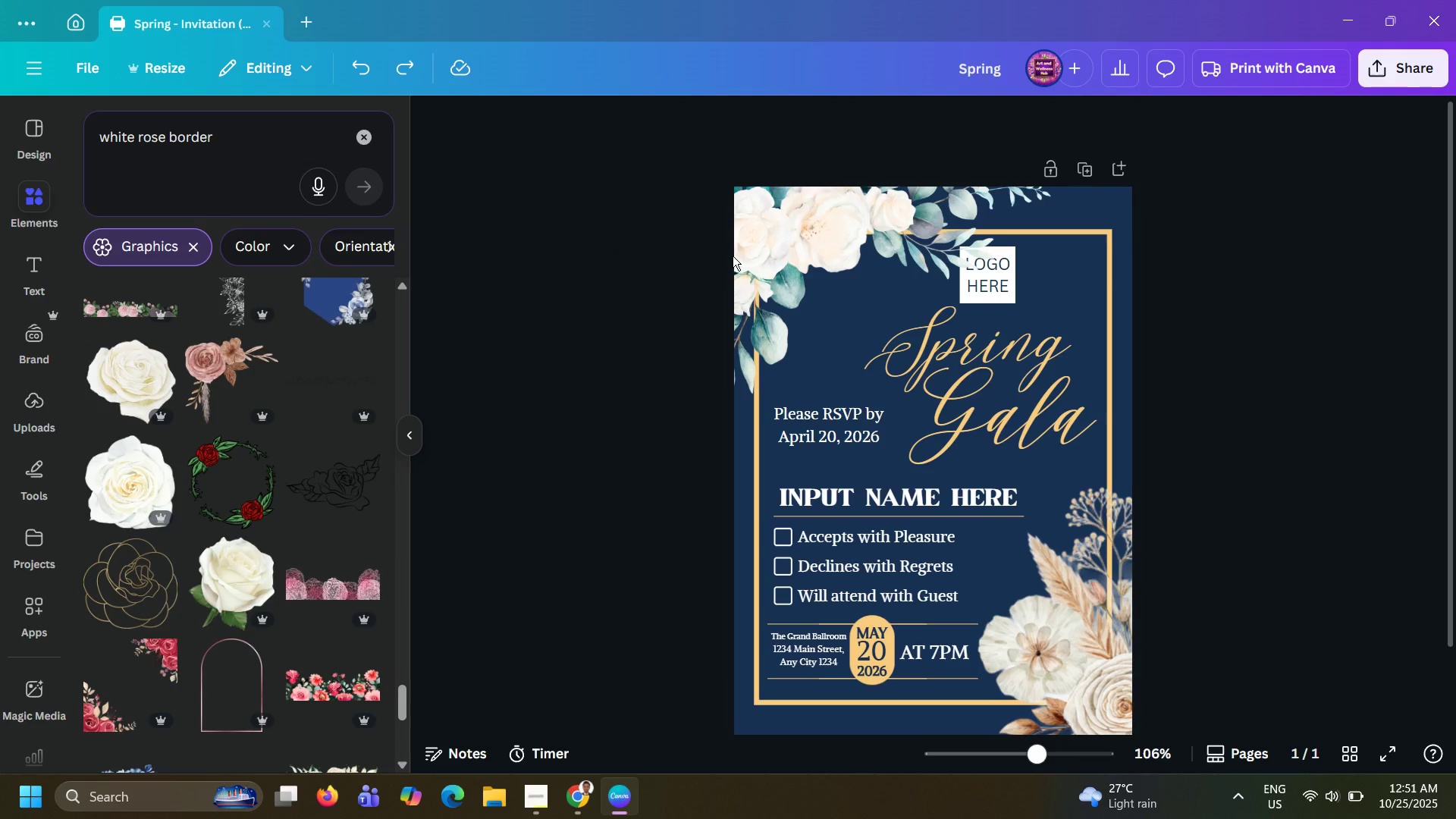 
key(Control+Z)
 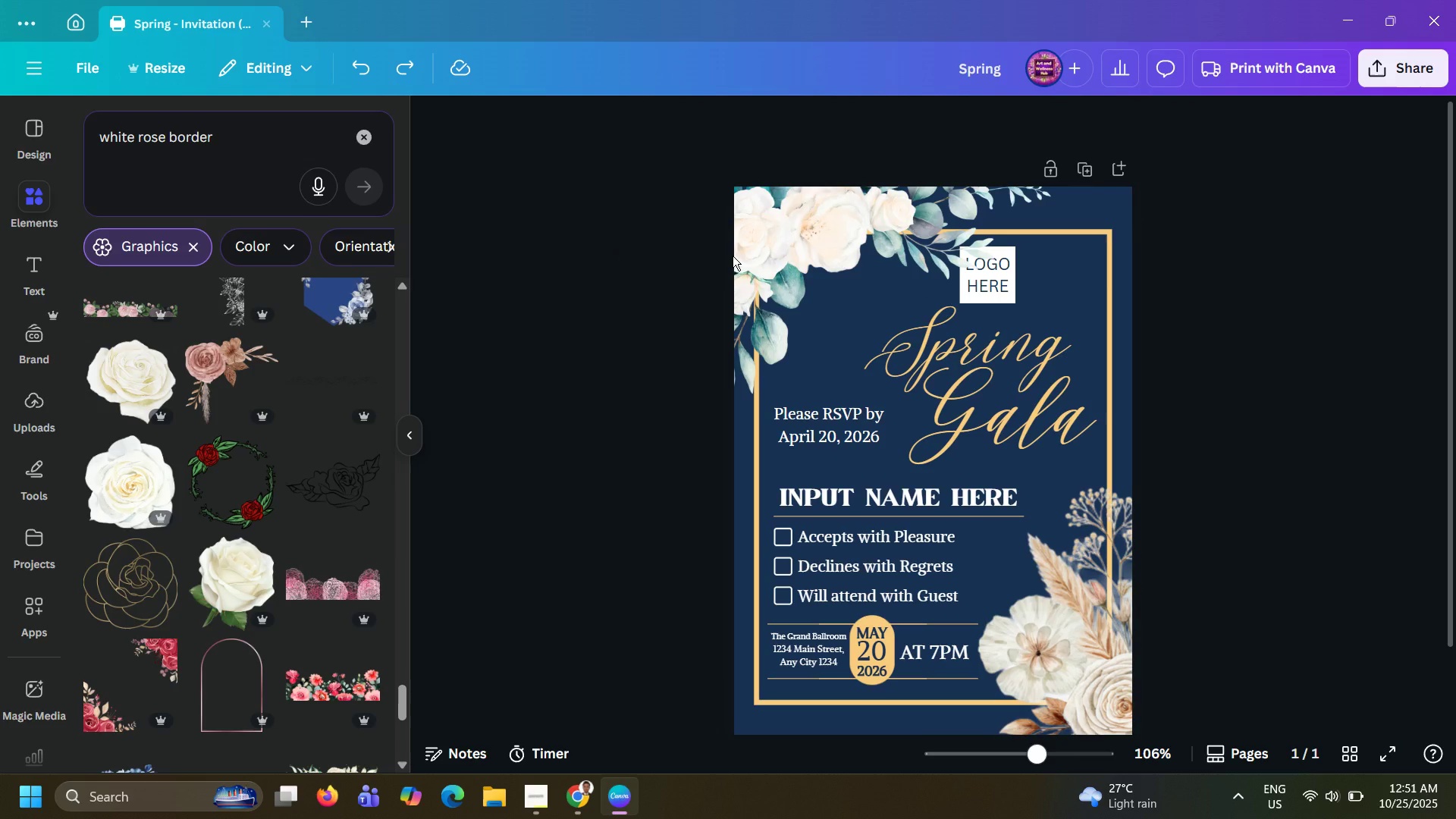 
key(Control+Z)
 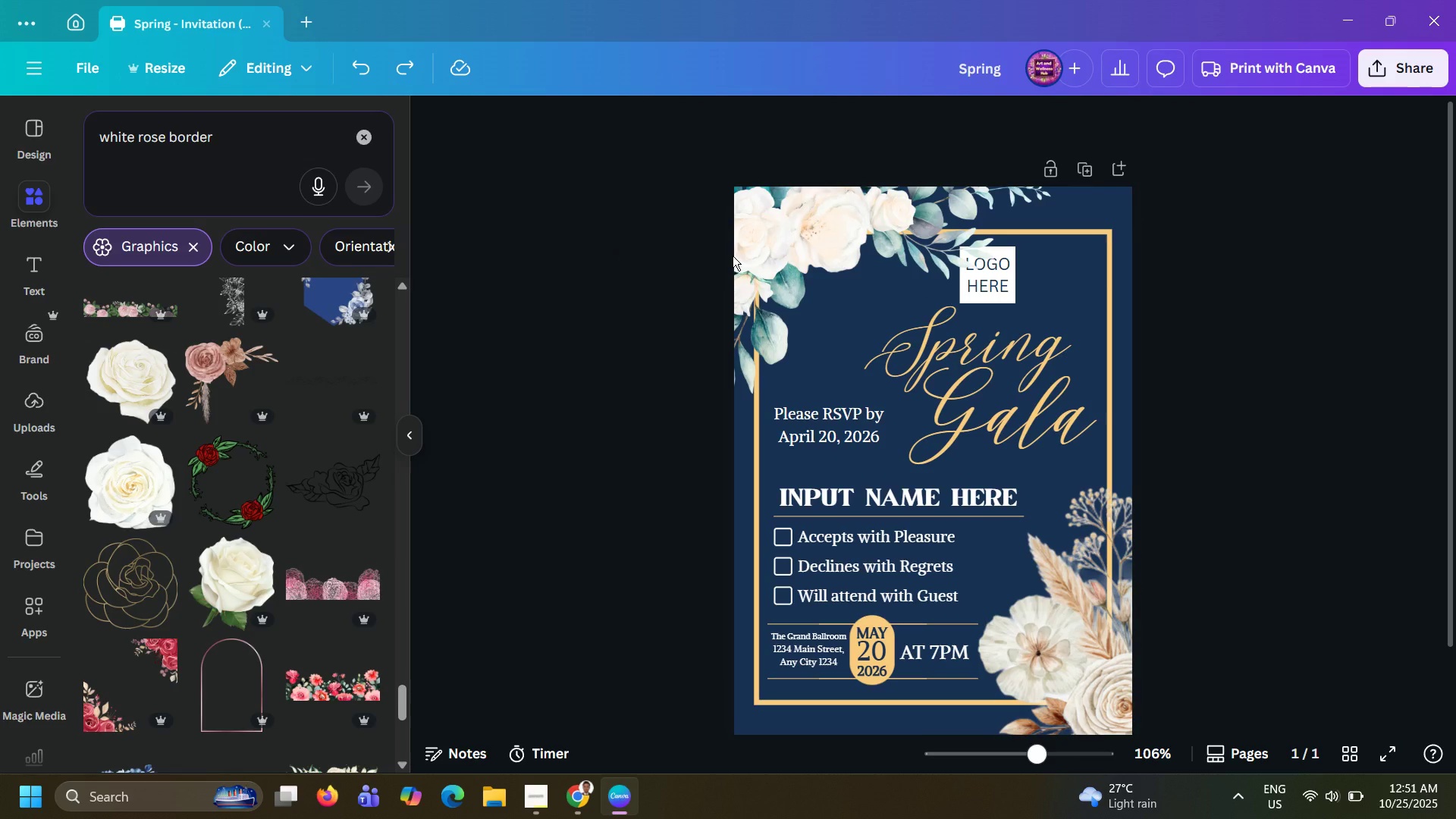 
key(Control+Z)
 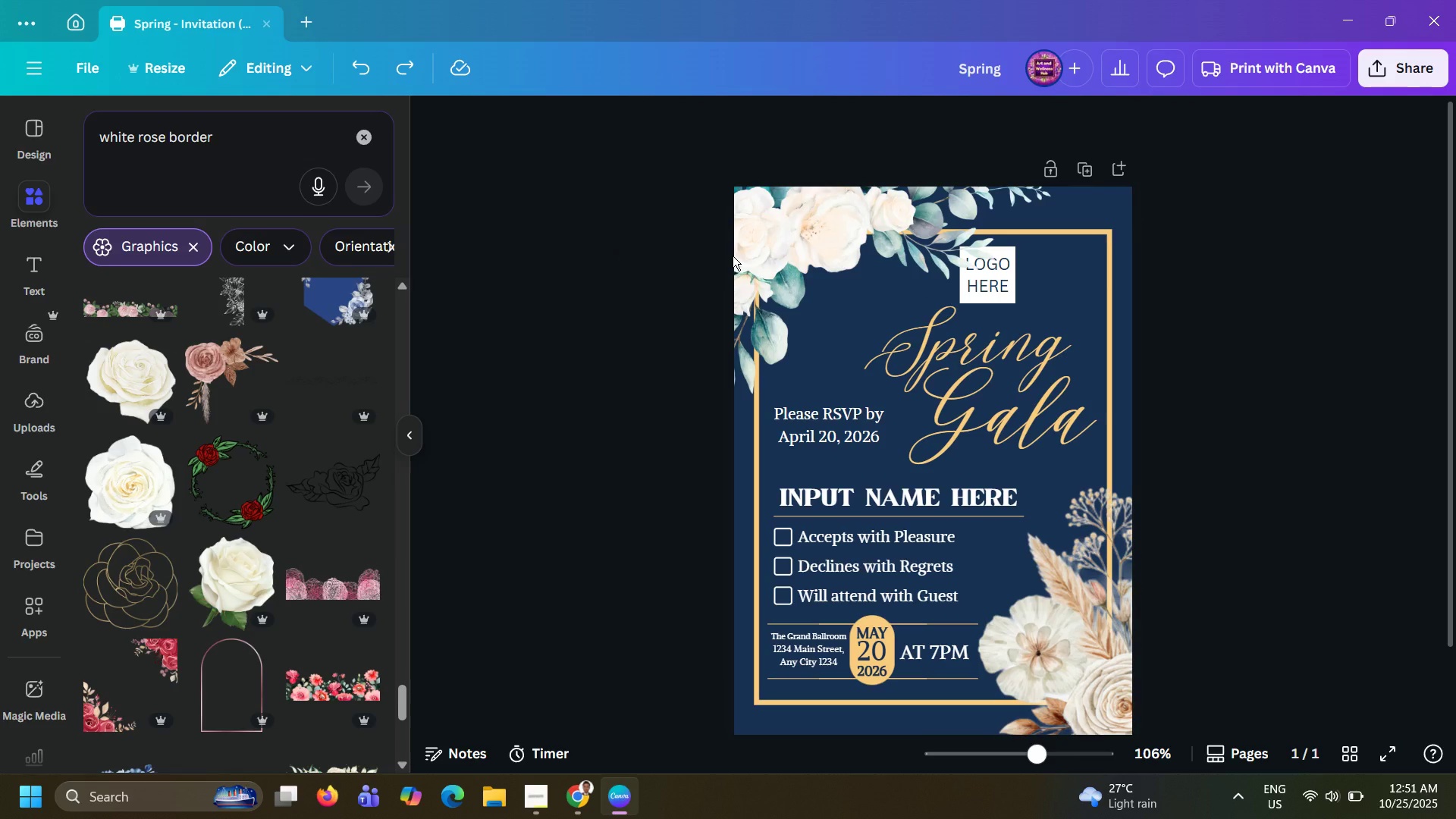 
key(Control+Z)
 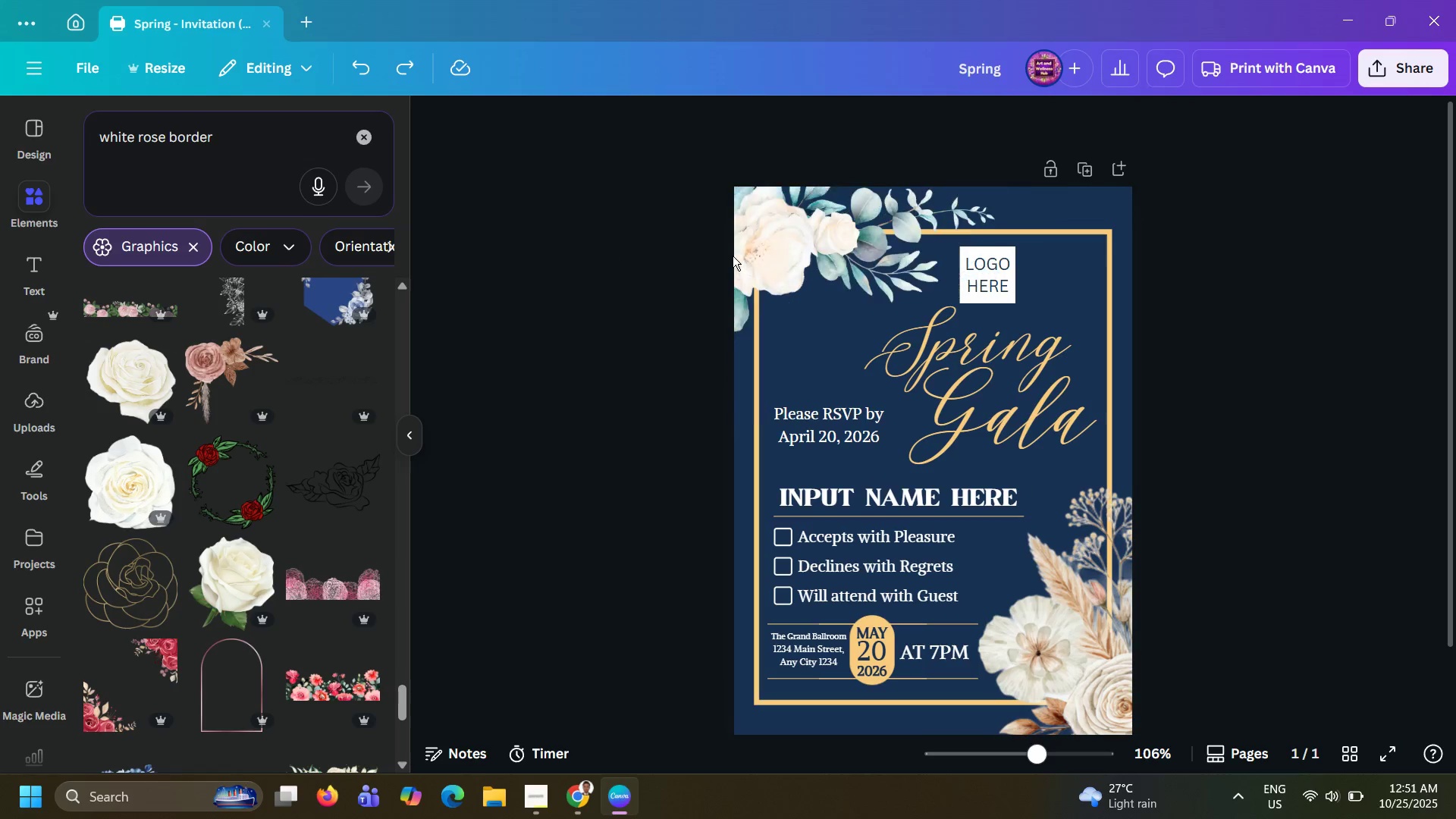 
key(Control+Z)
 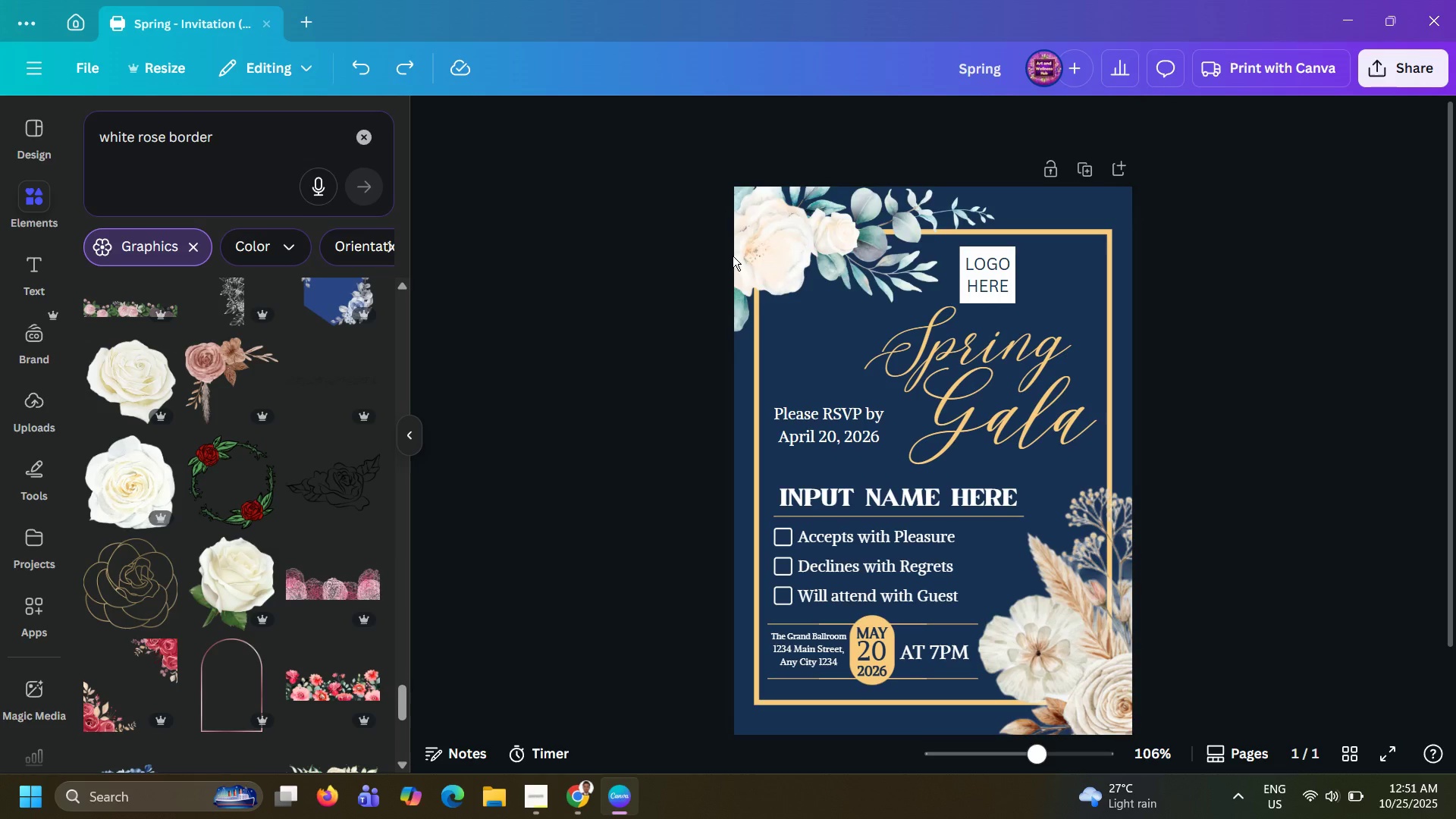 
key(Control+Z)
 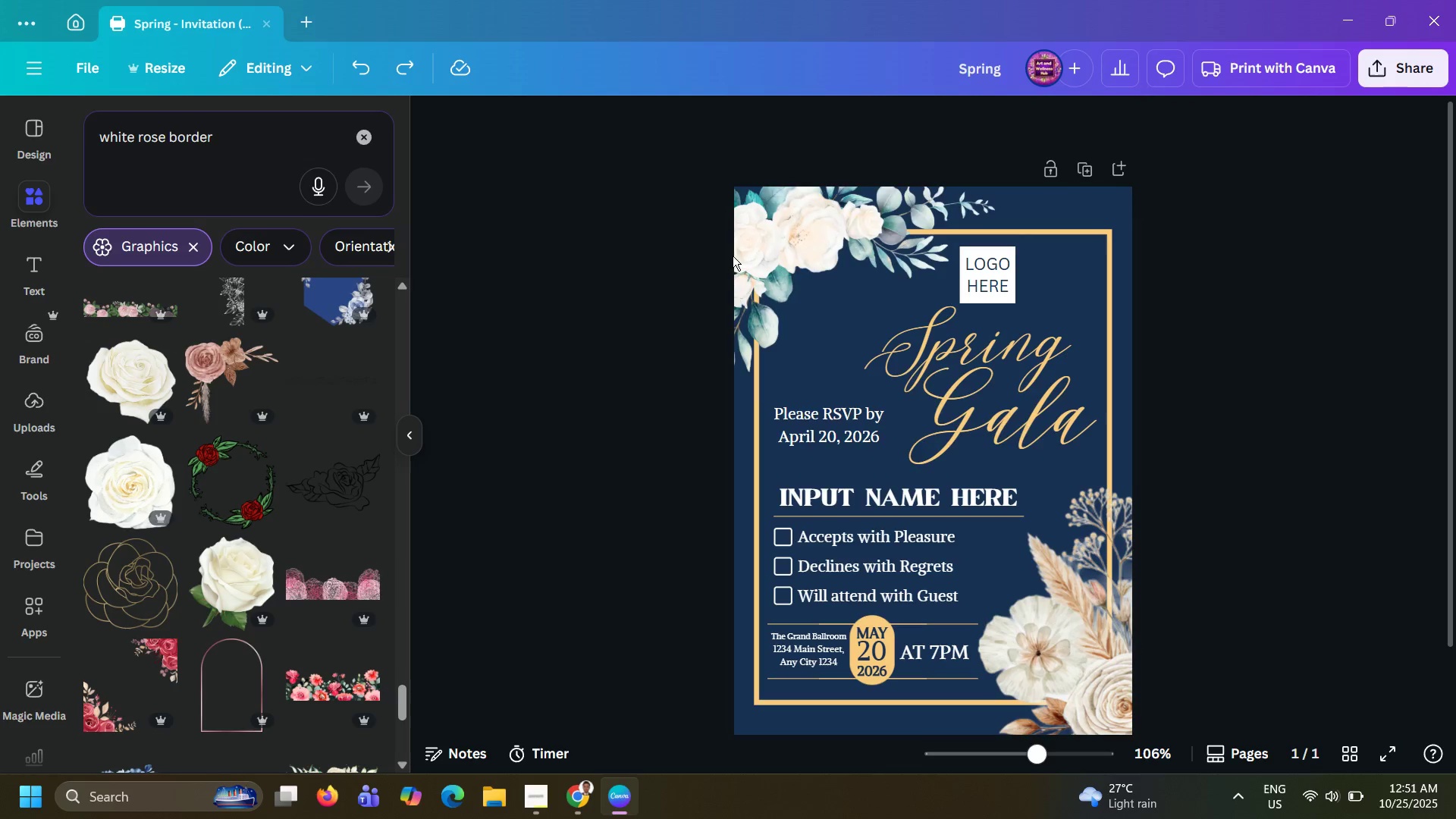 
key(Control+Z)
 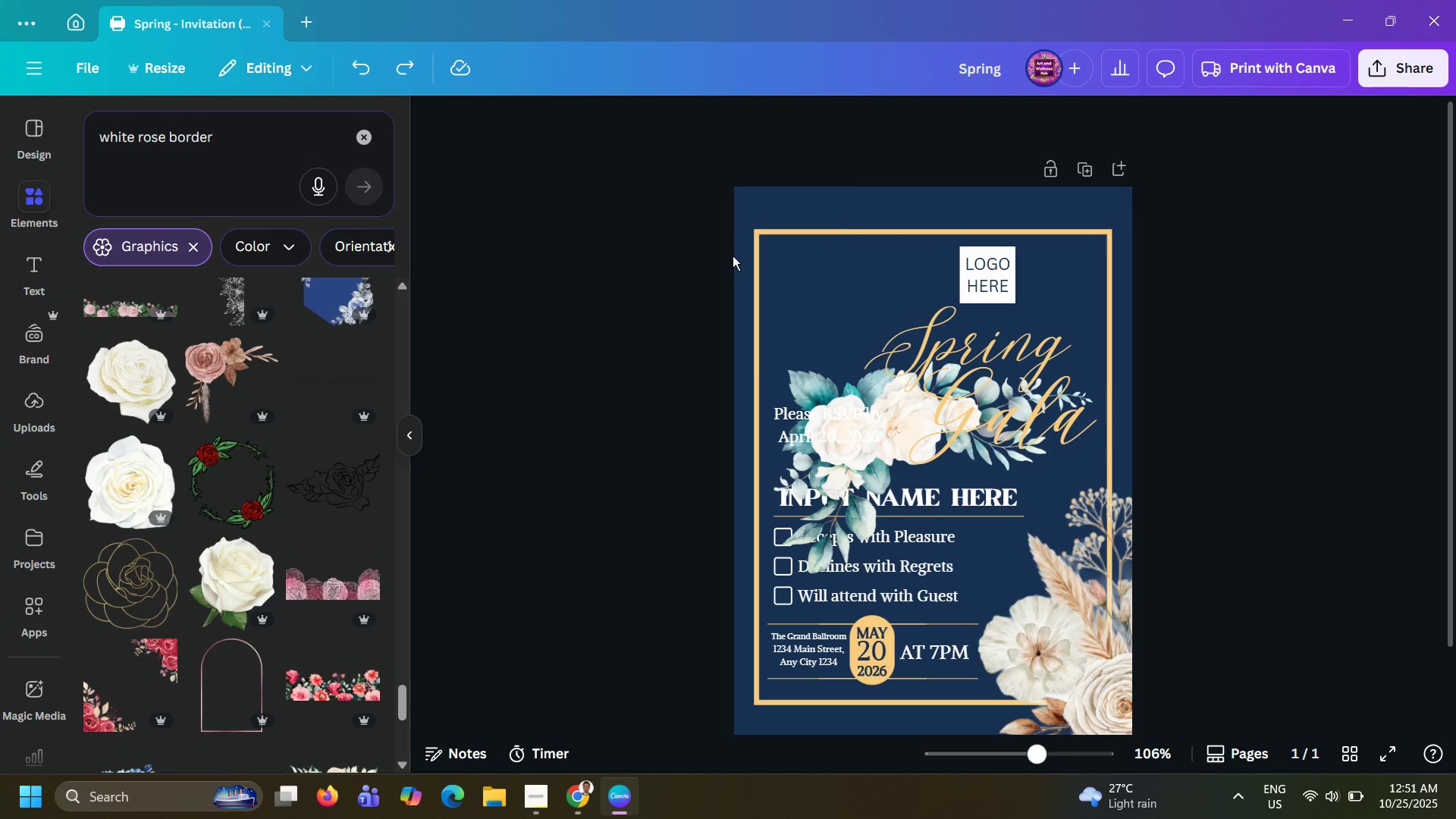 
key(Control+Z)
 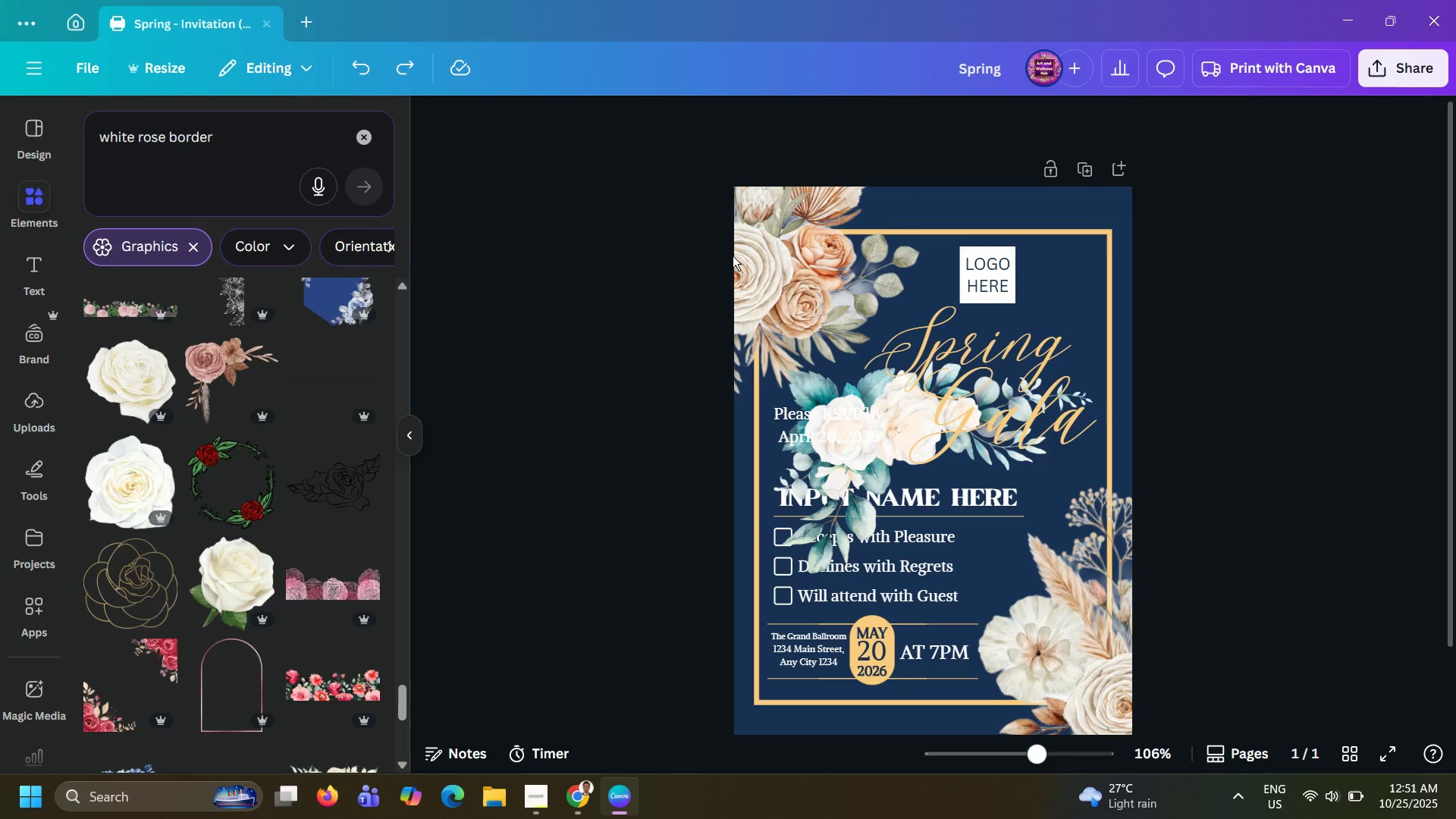 
key(Control+Z)
 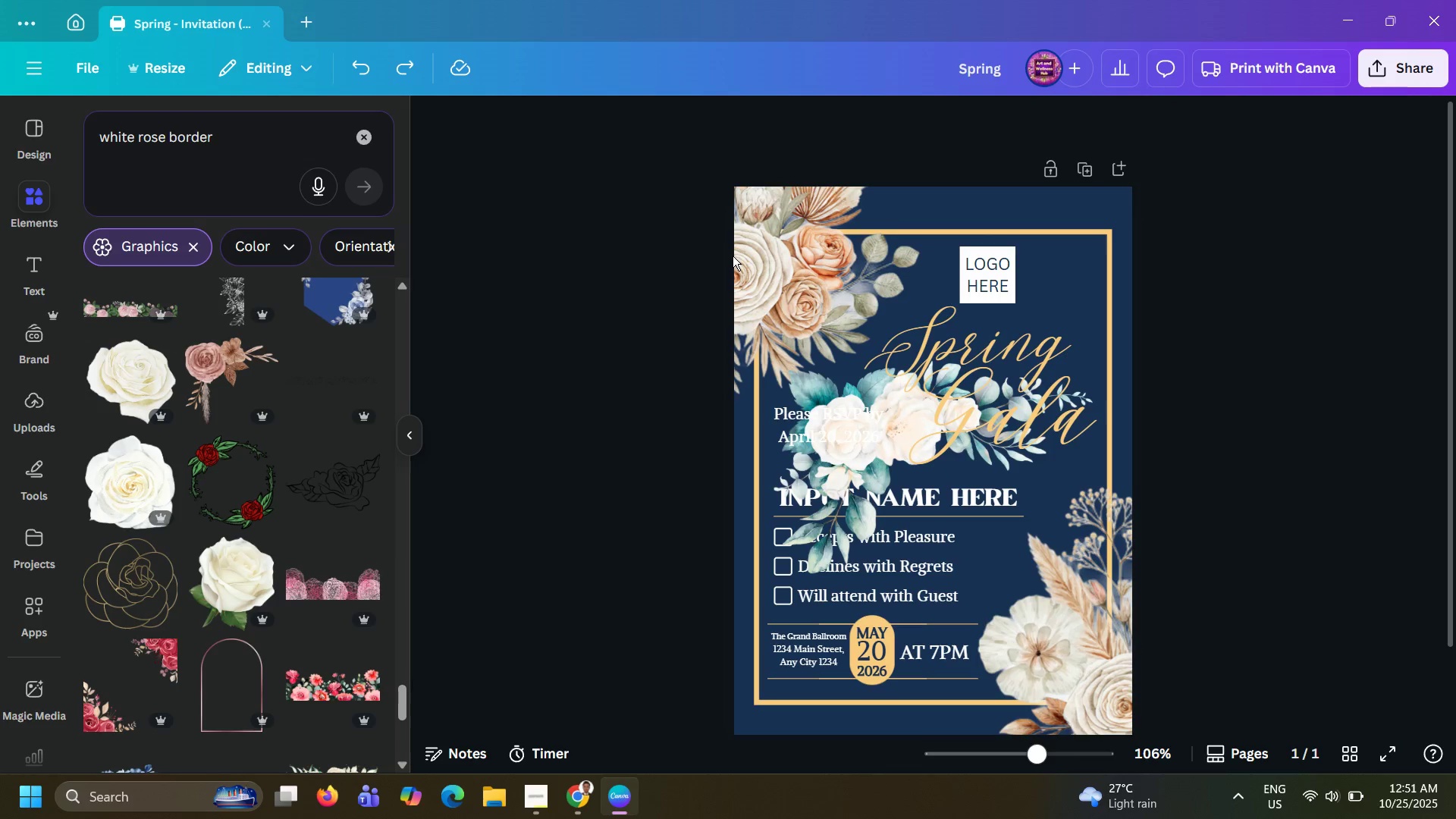 
key(Control+Z)
 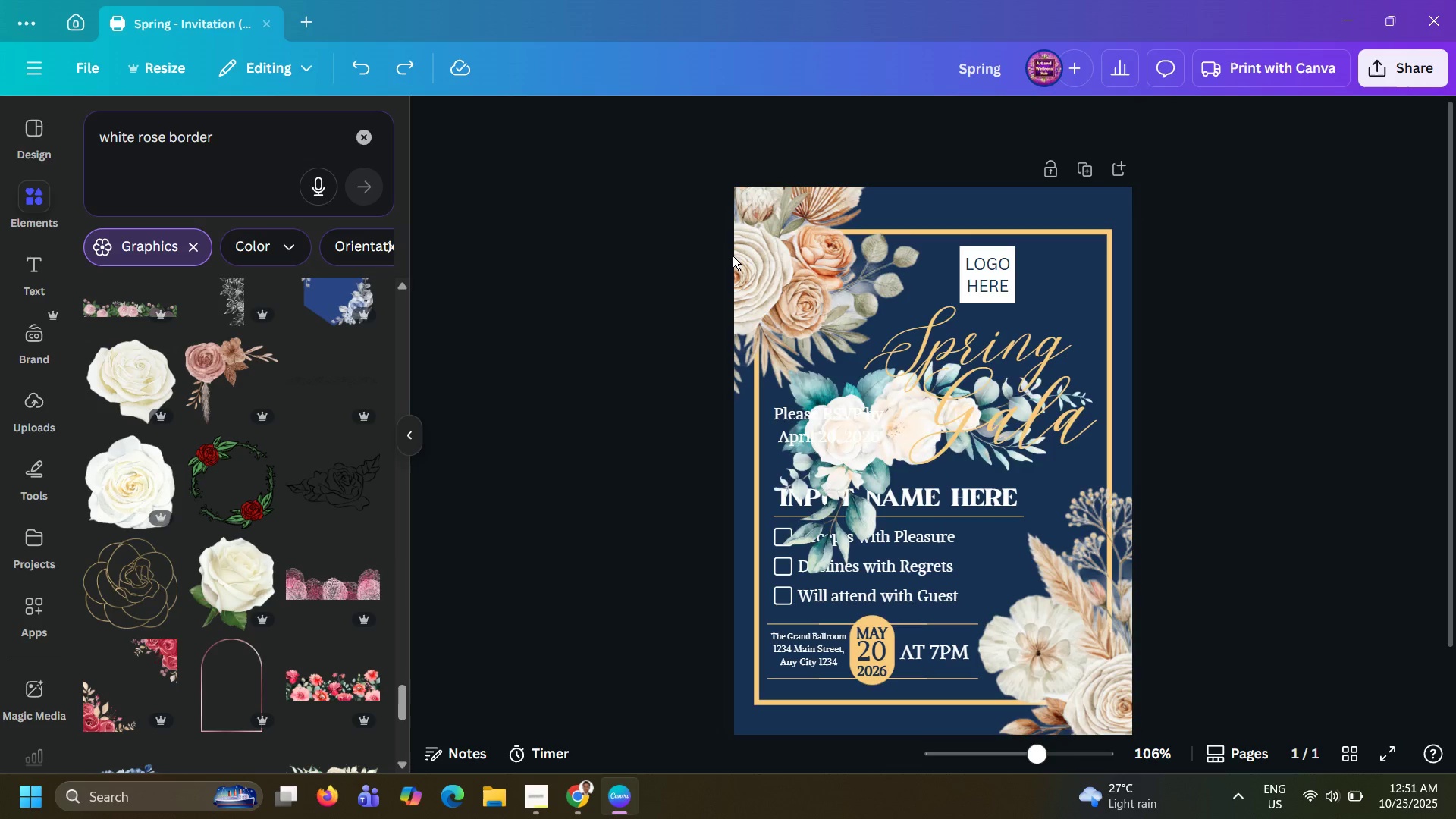 
key(Control+Z)
 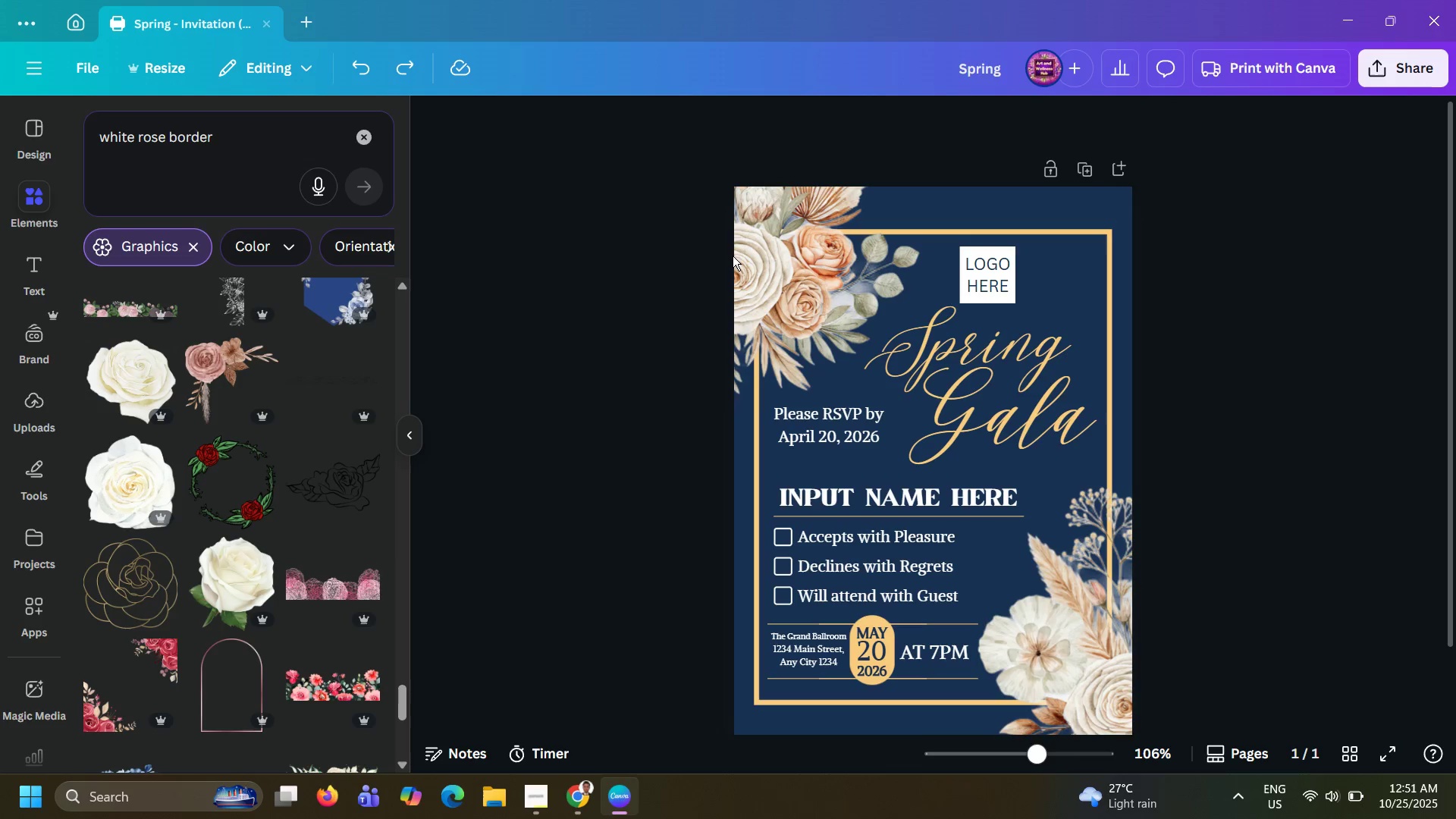 
key(Control+Z)
 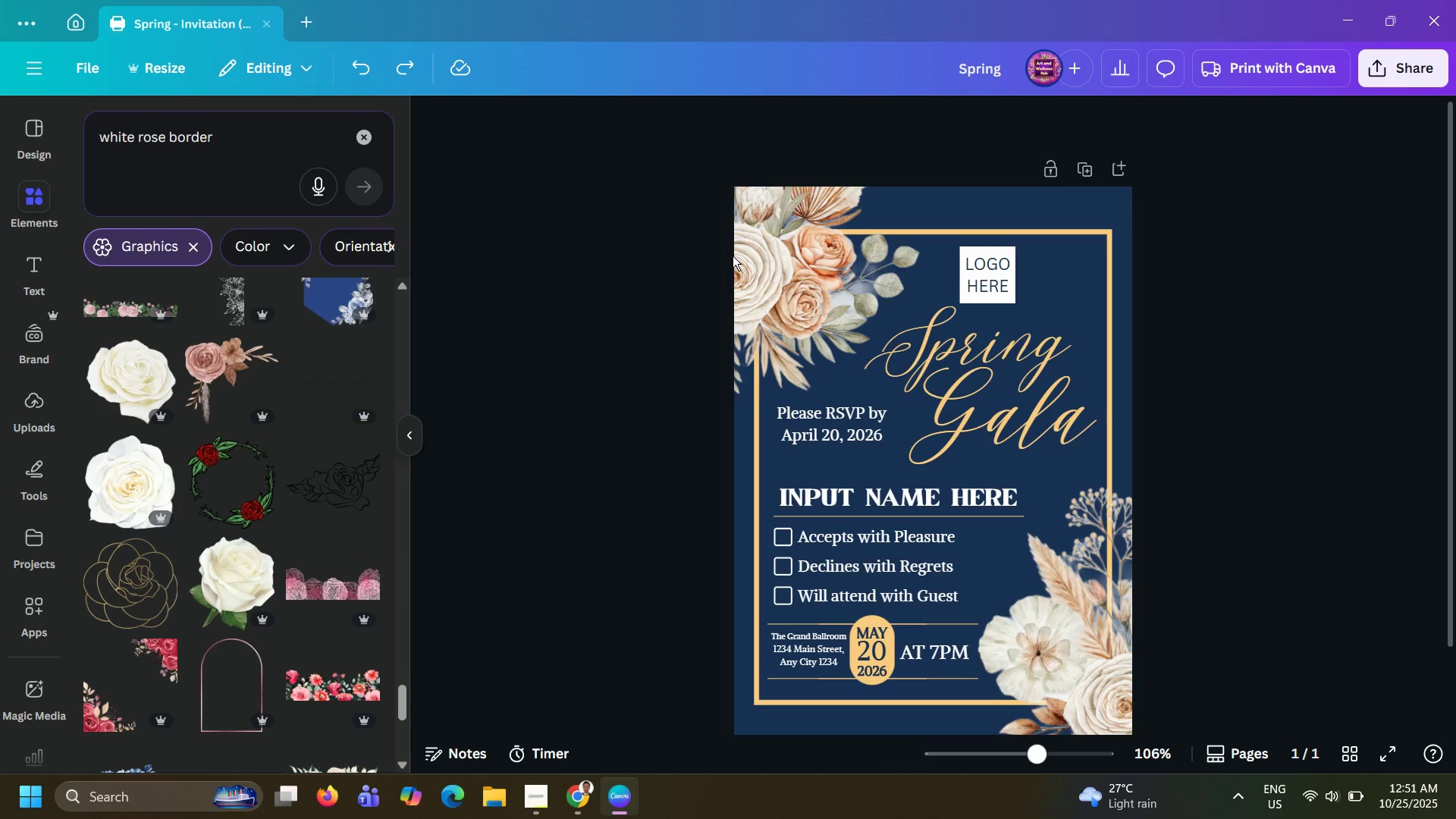 
key(Control+Z)
 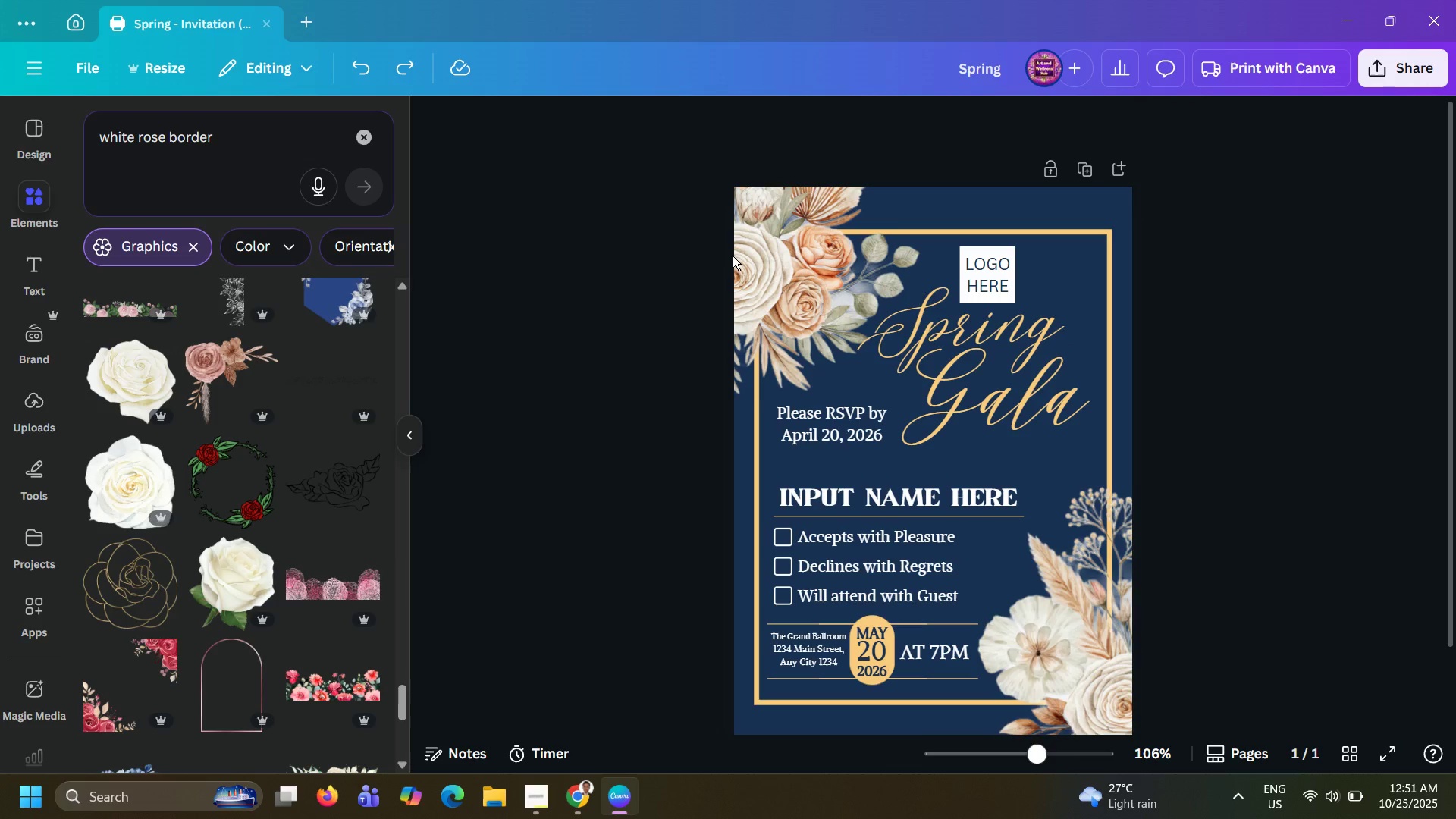 
key(Control+Y)
 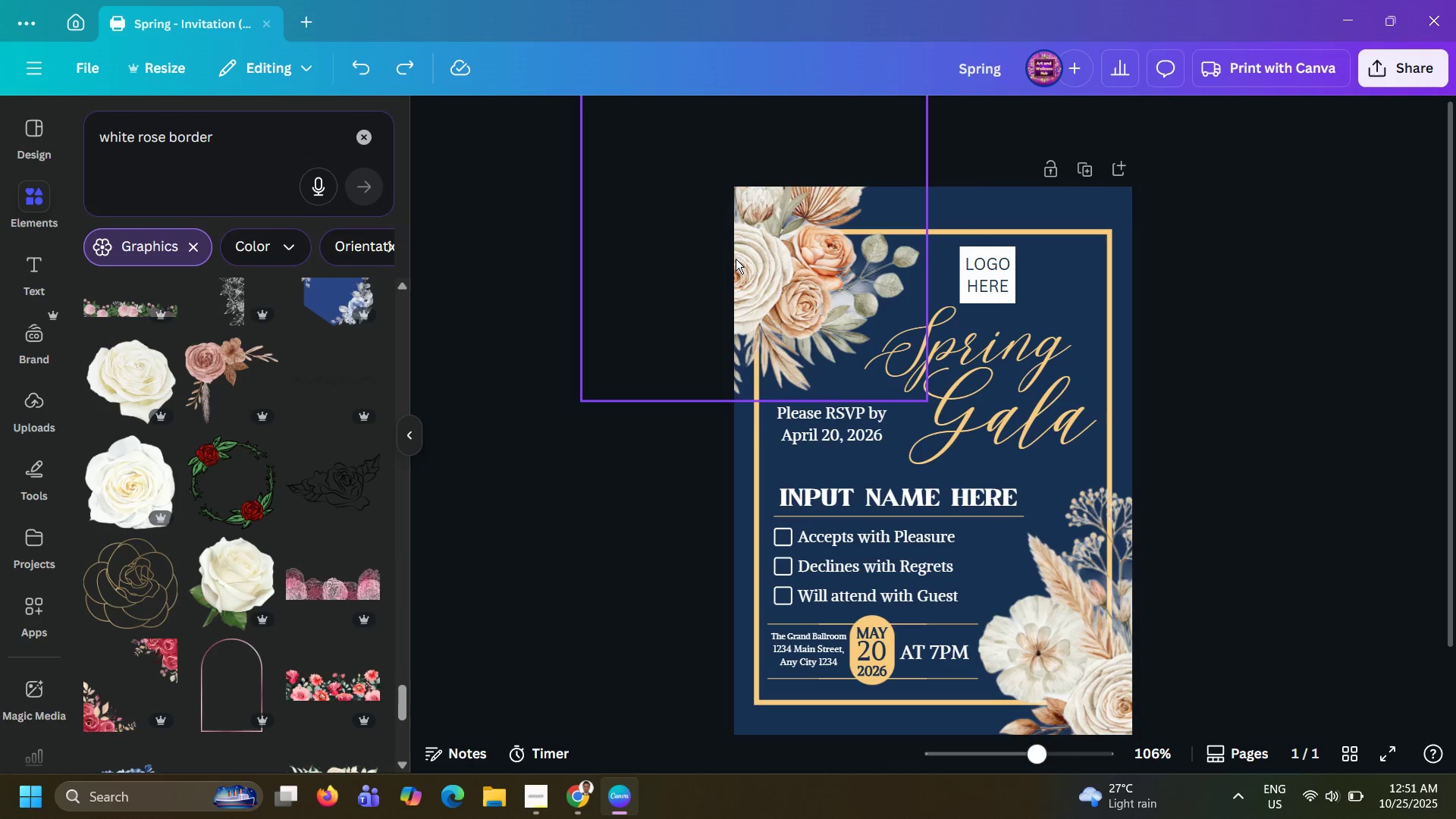 
key(Control+Y)
 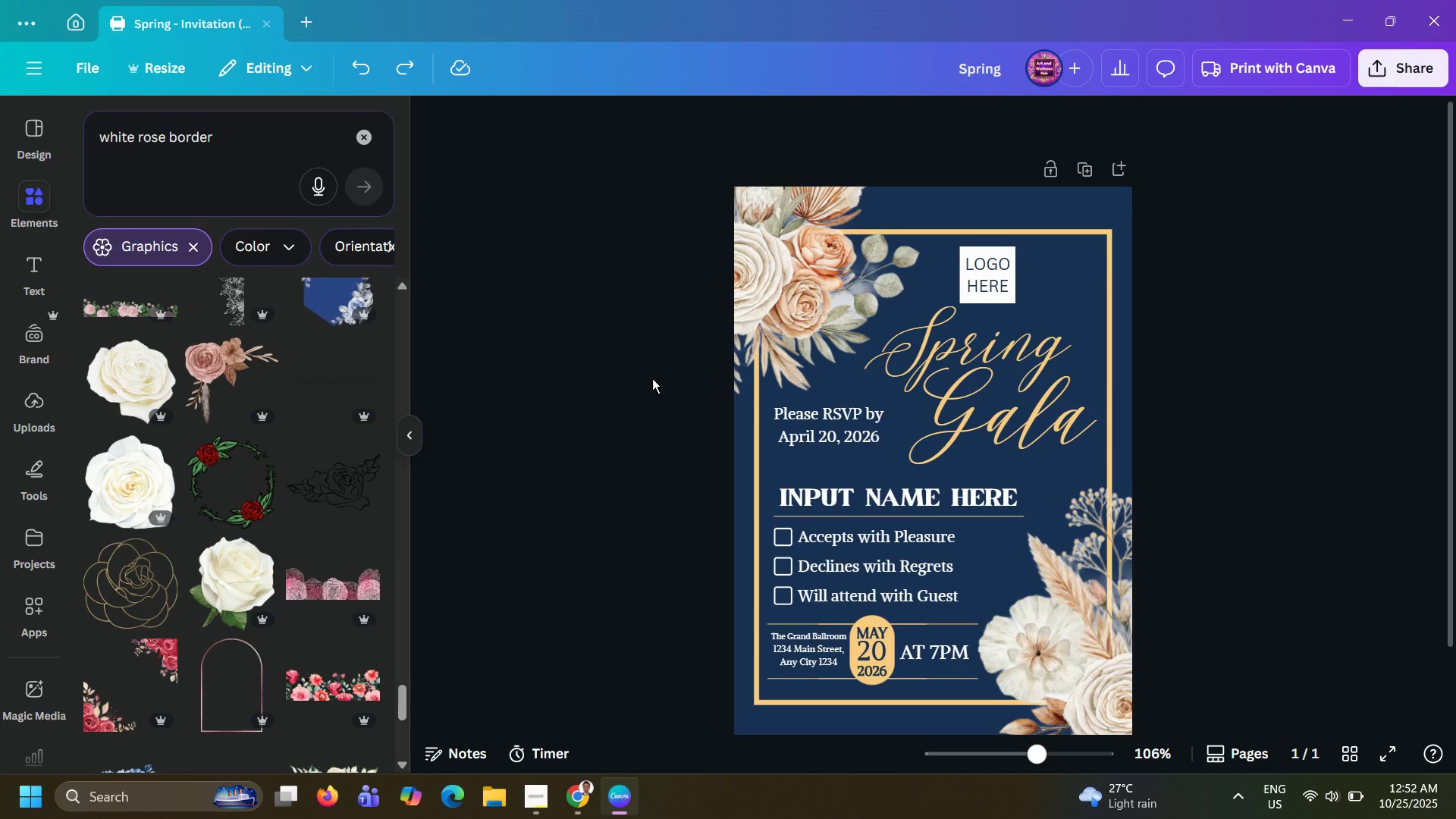 
wait(66.09)
 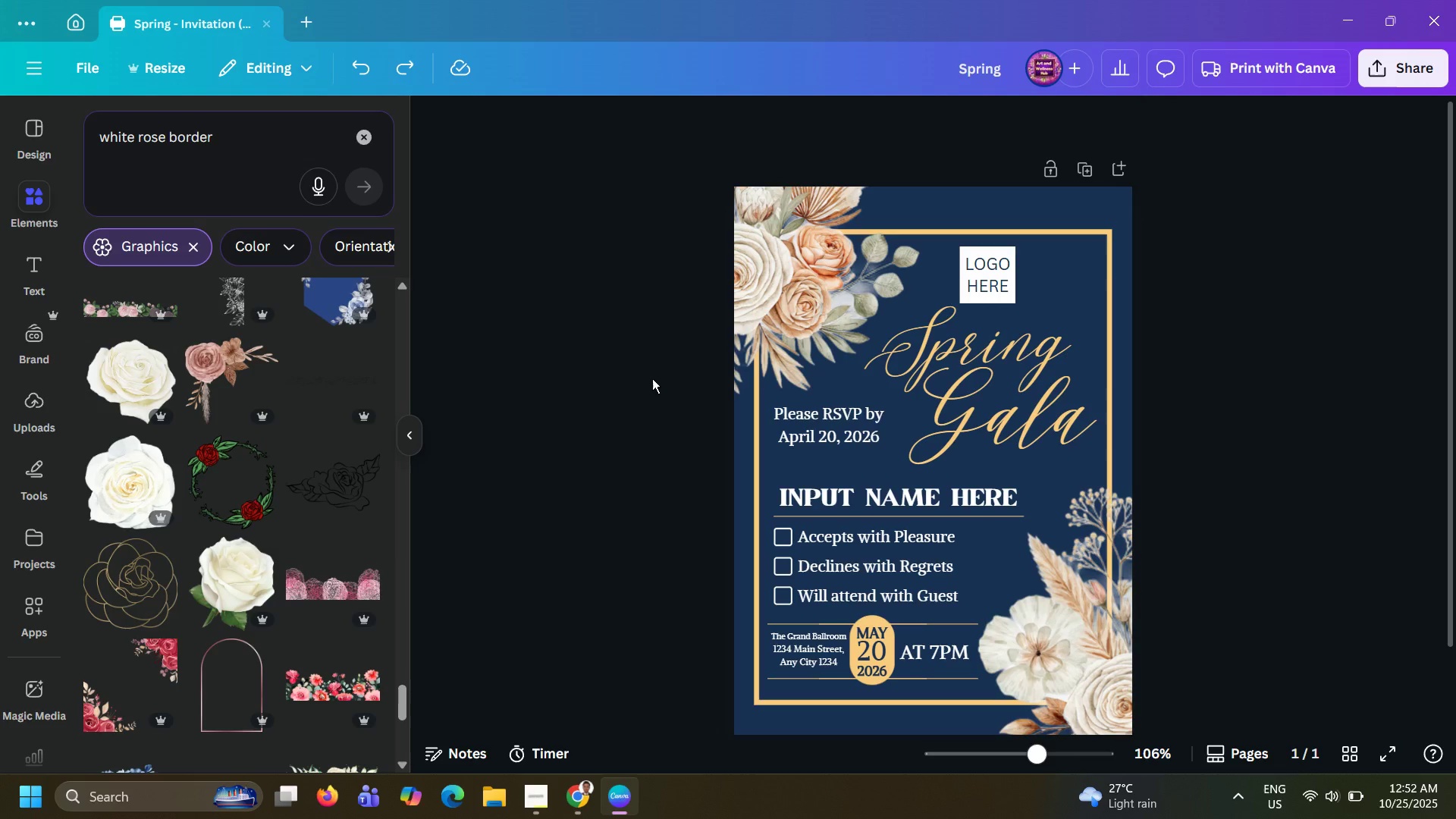 
left_click([783, 494])
 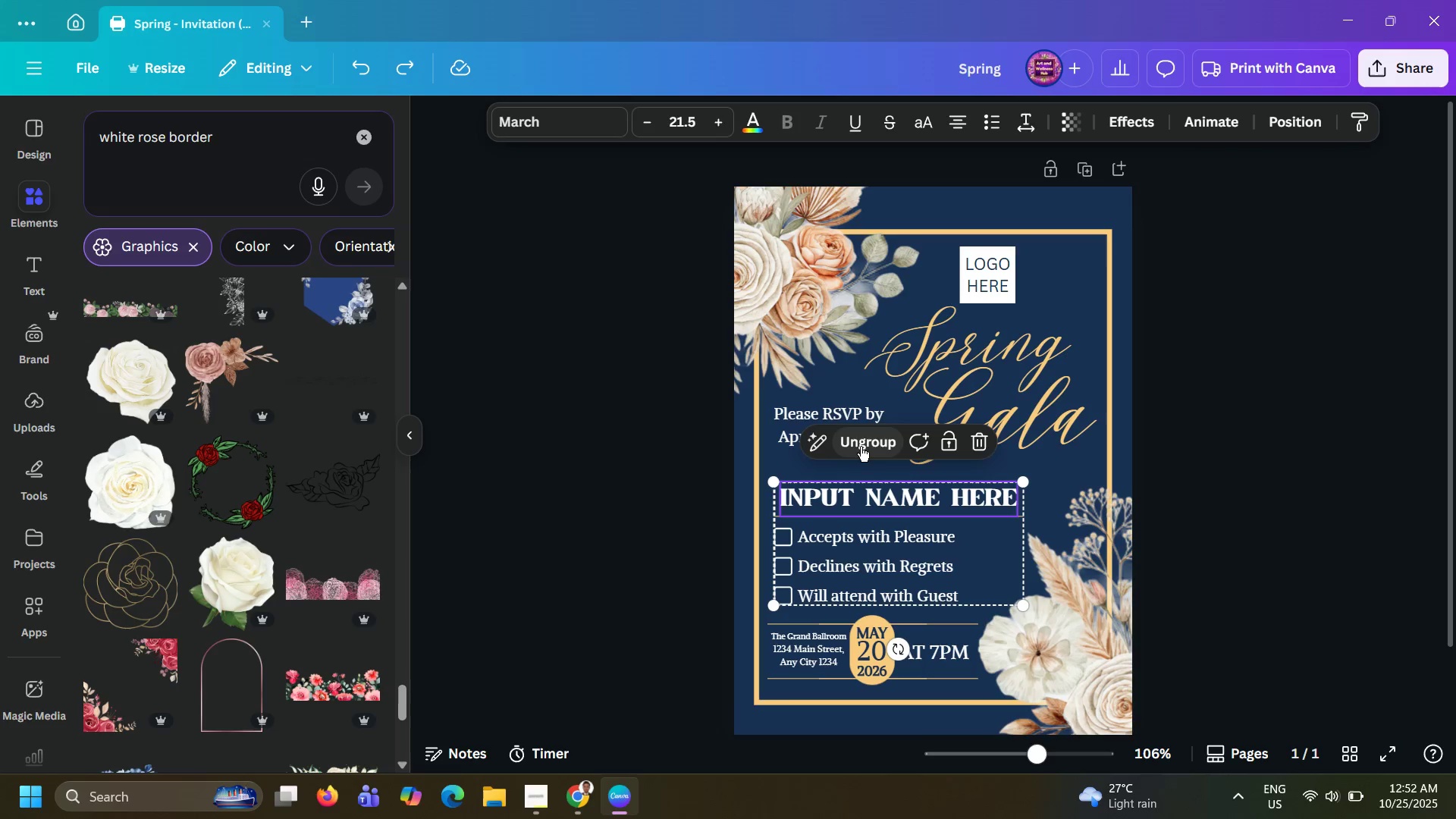 
left_click([861, 447])
 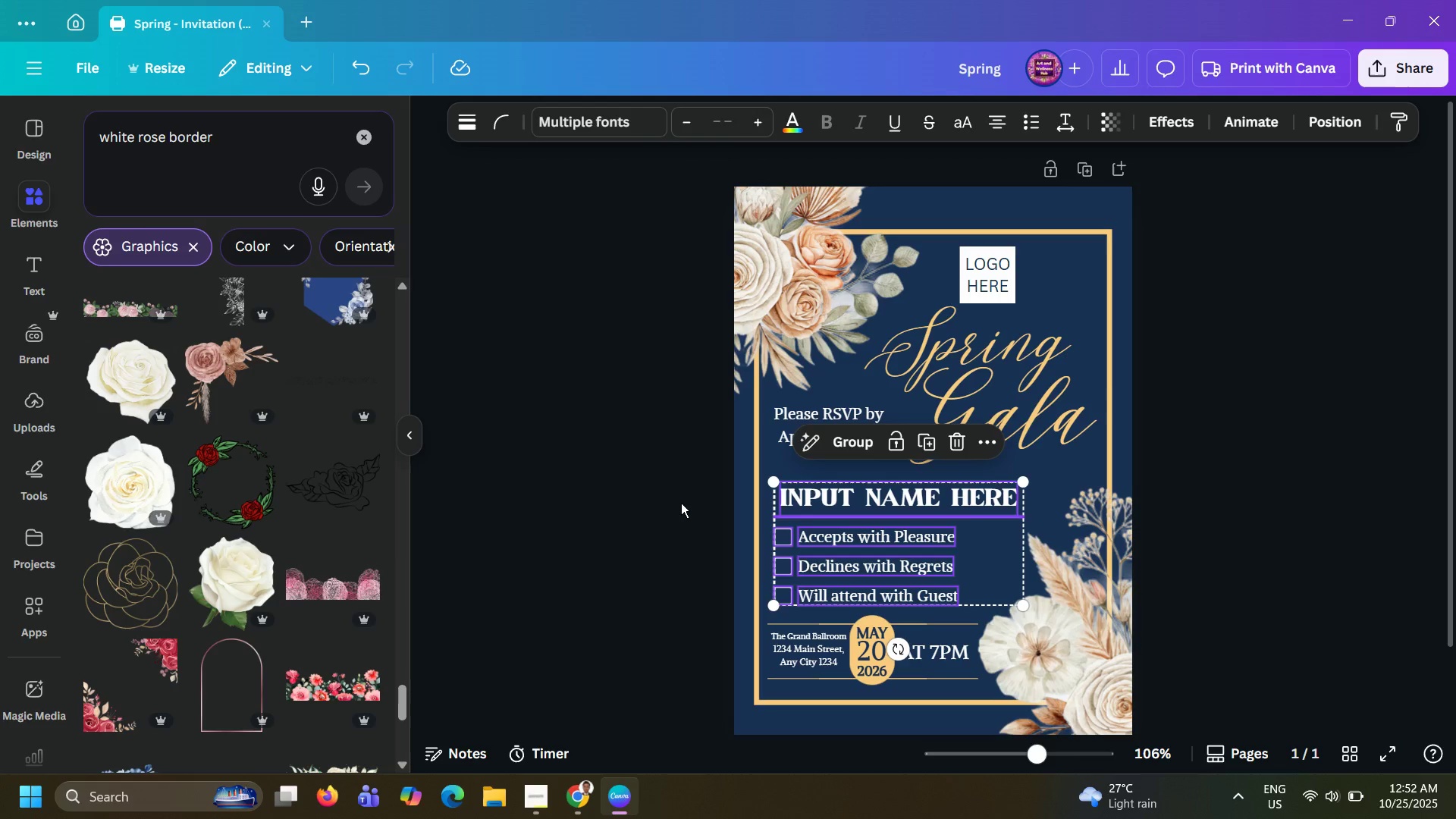 
left_click([677, 501])
 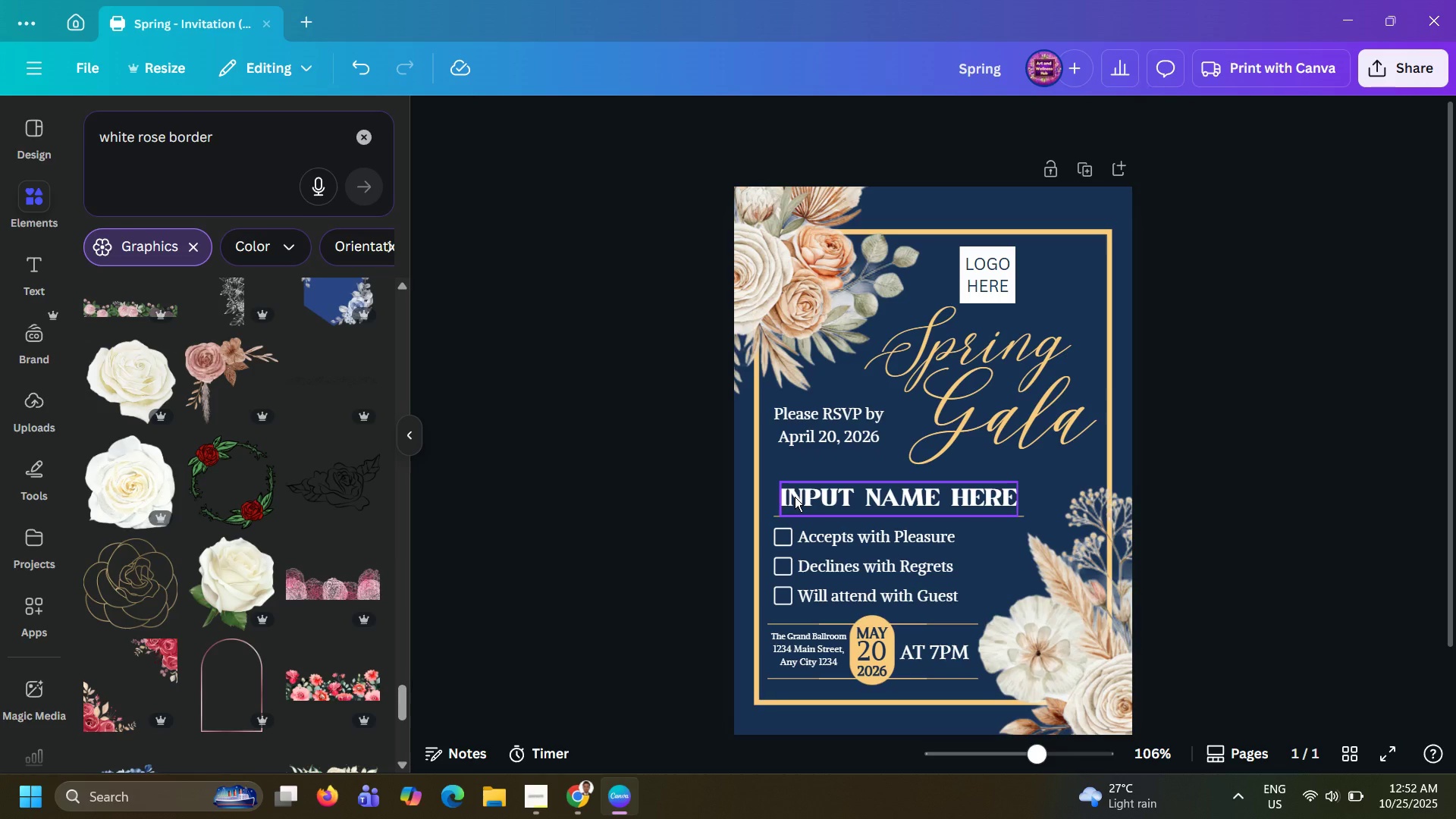 
left_click([795, 497])
 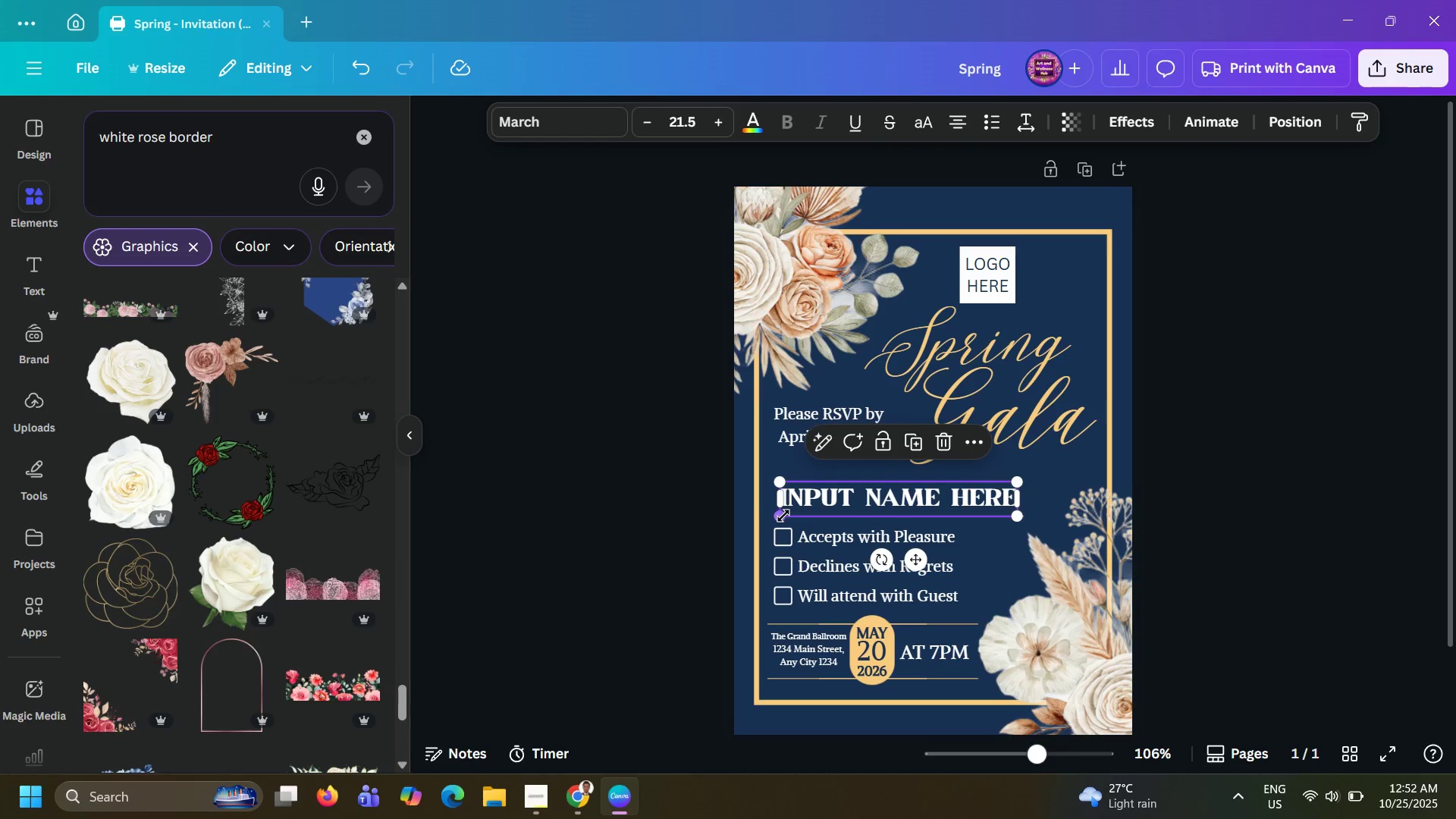 
hold_key(key=ShiftLeft, duration=0.79)
 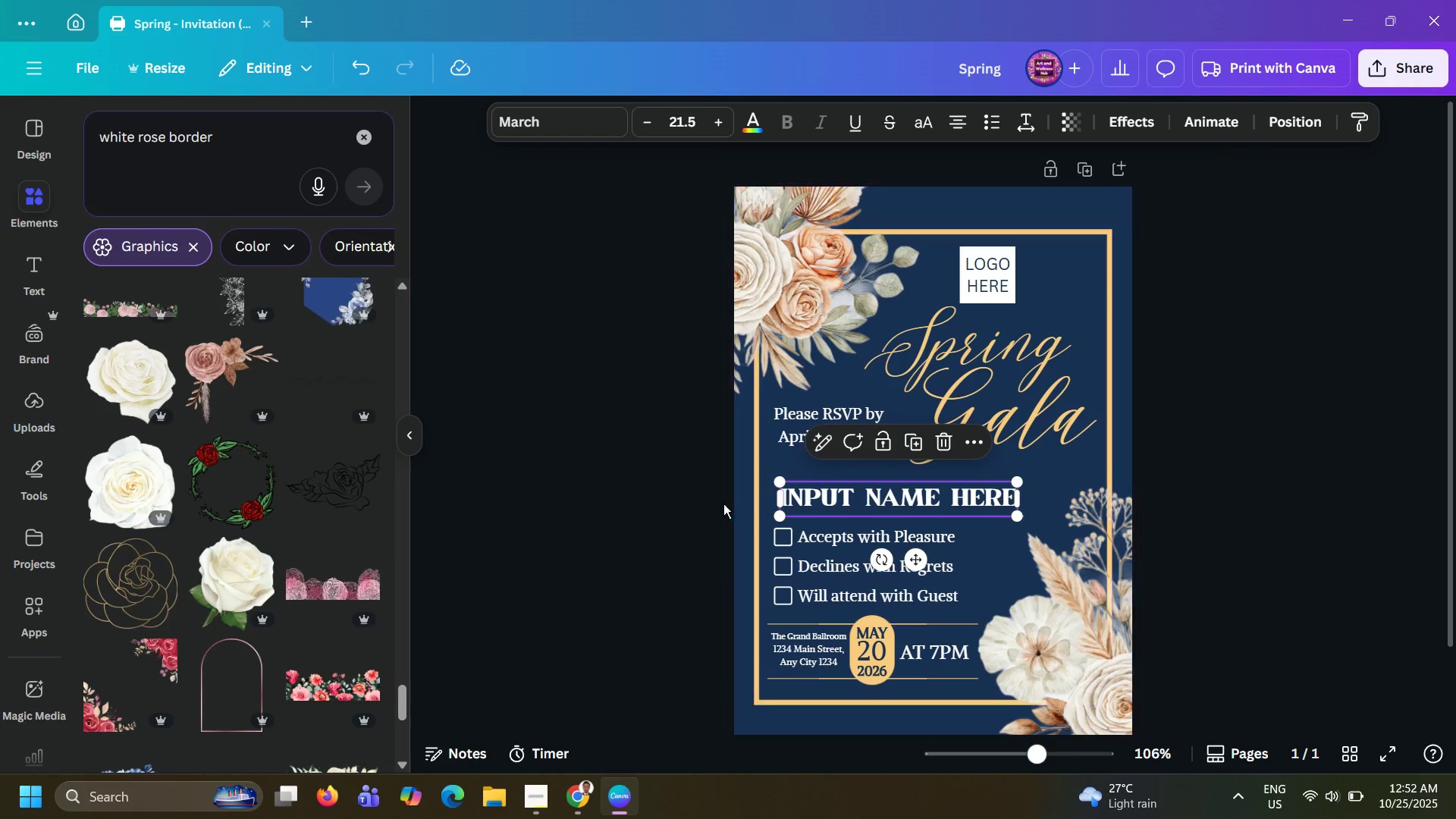 
left_click([720, 503])
 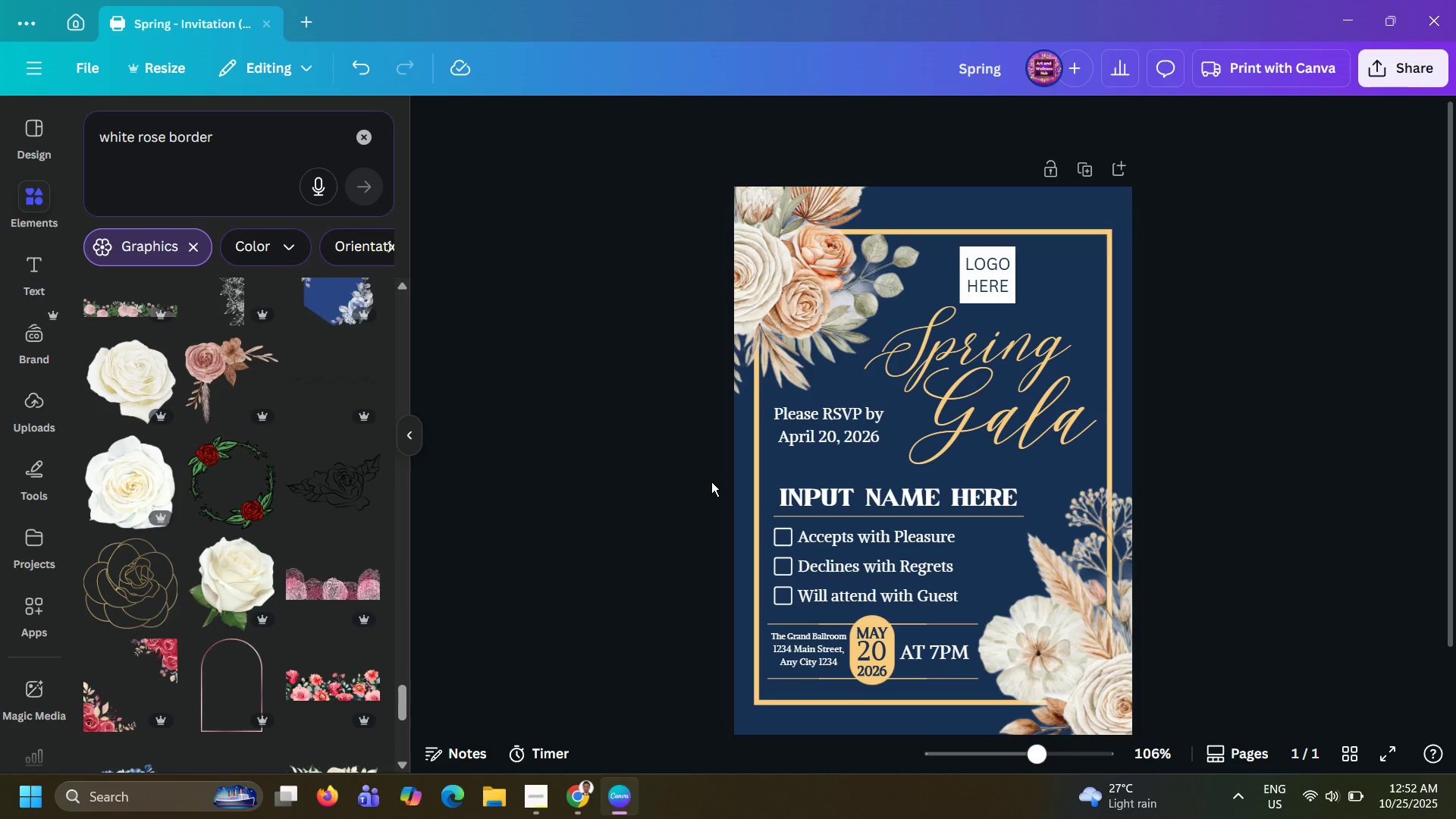 
left_click([711, 482])
 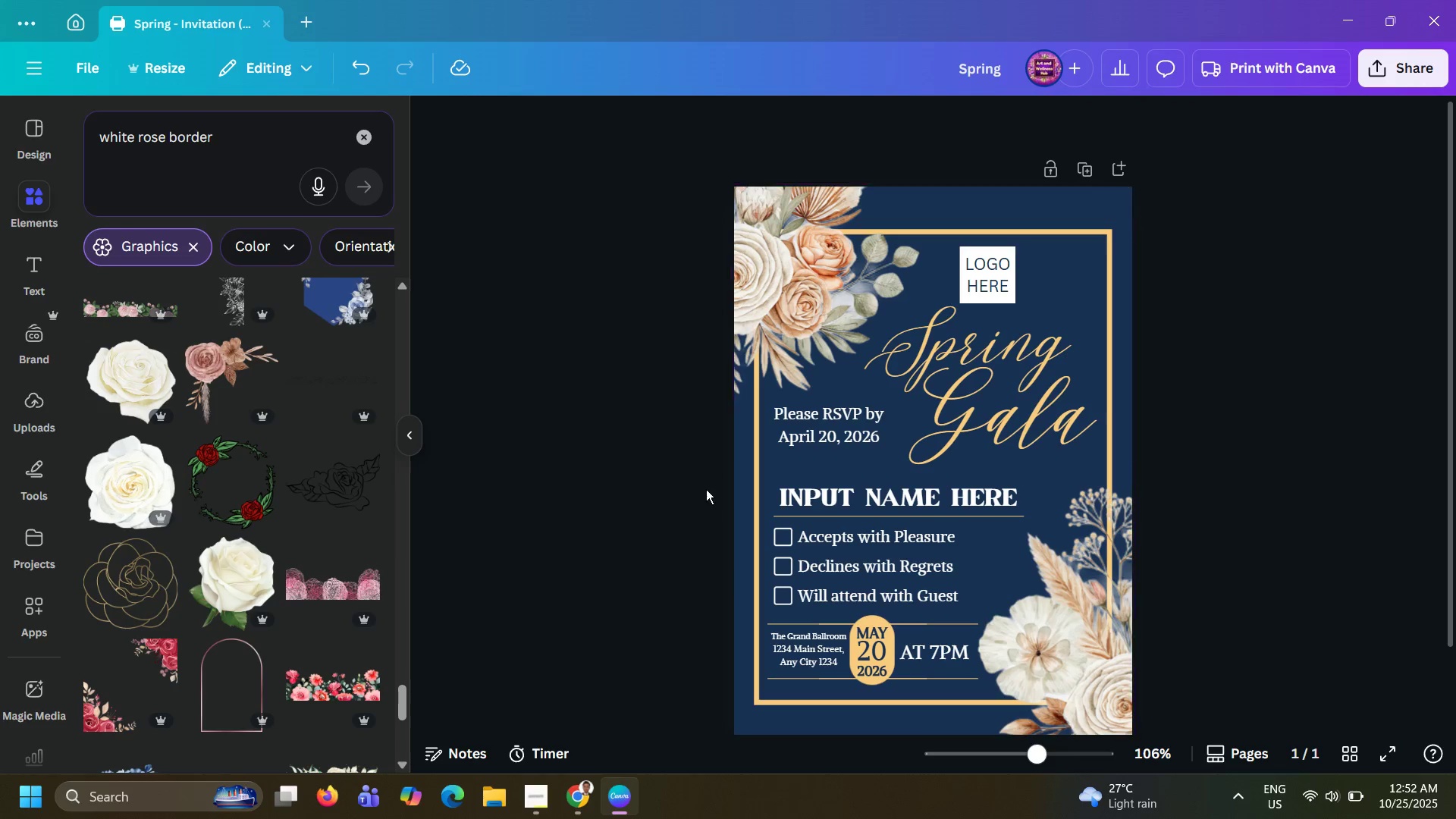 
left_click_drag(start_coordinate=[706, 489], to_coordinate=[804, 518])
 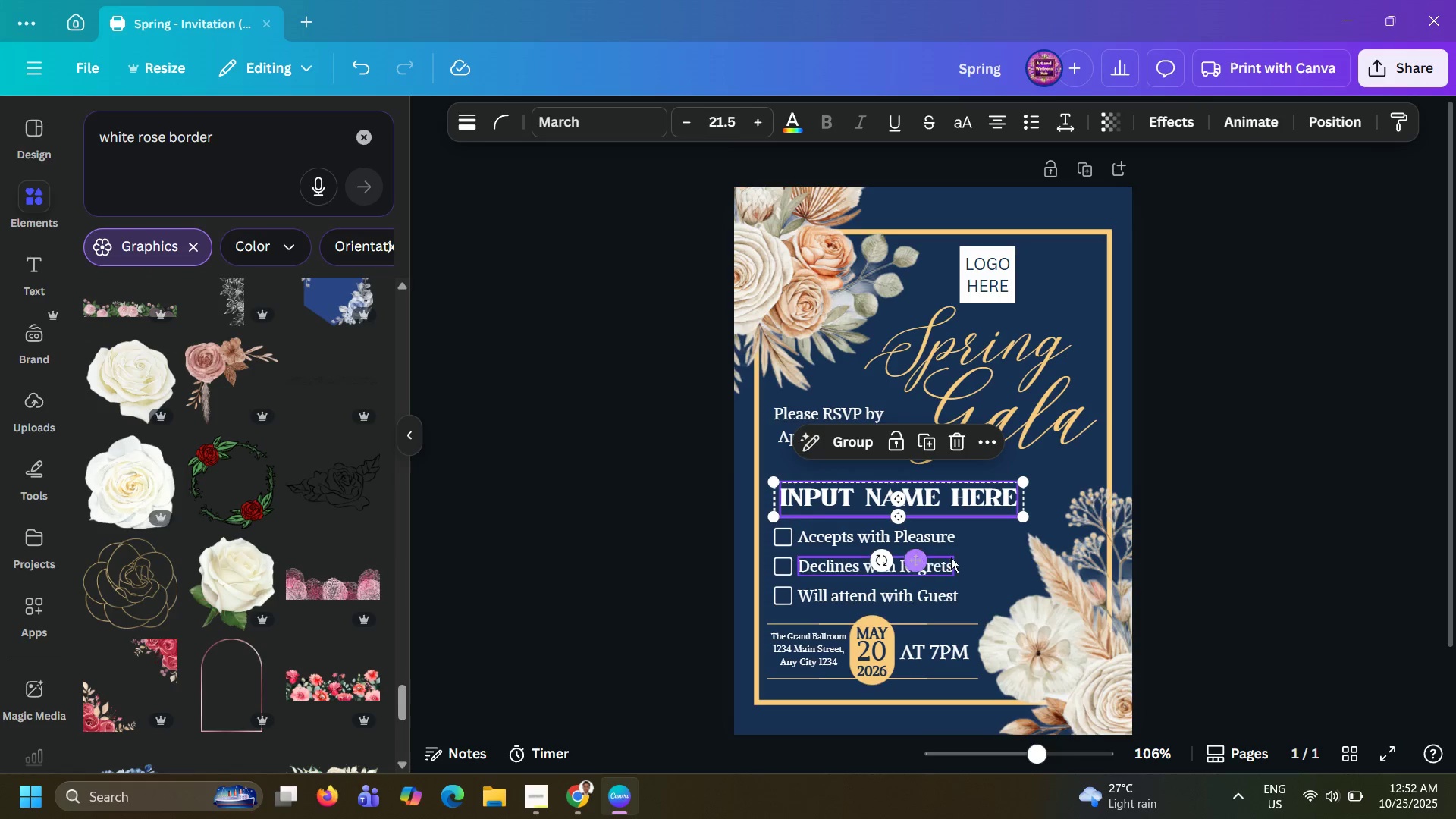 
key(ArrowUp)
 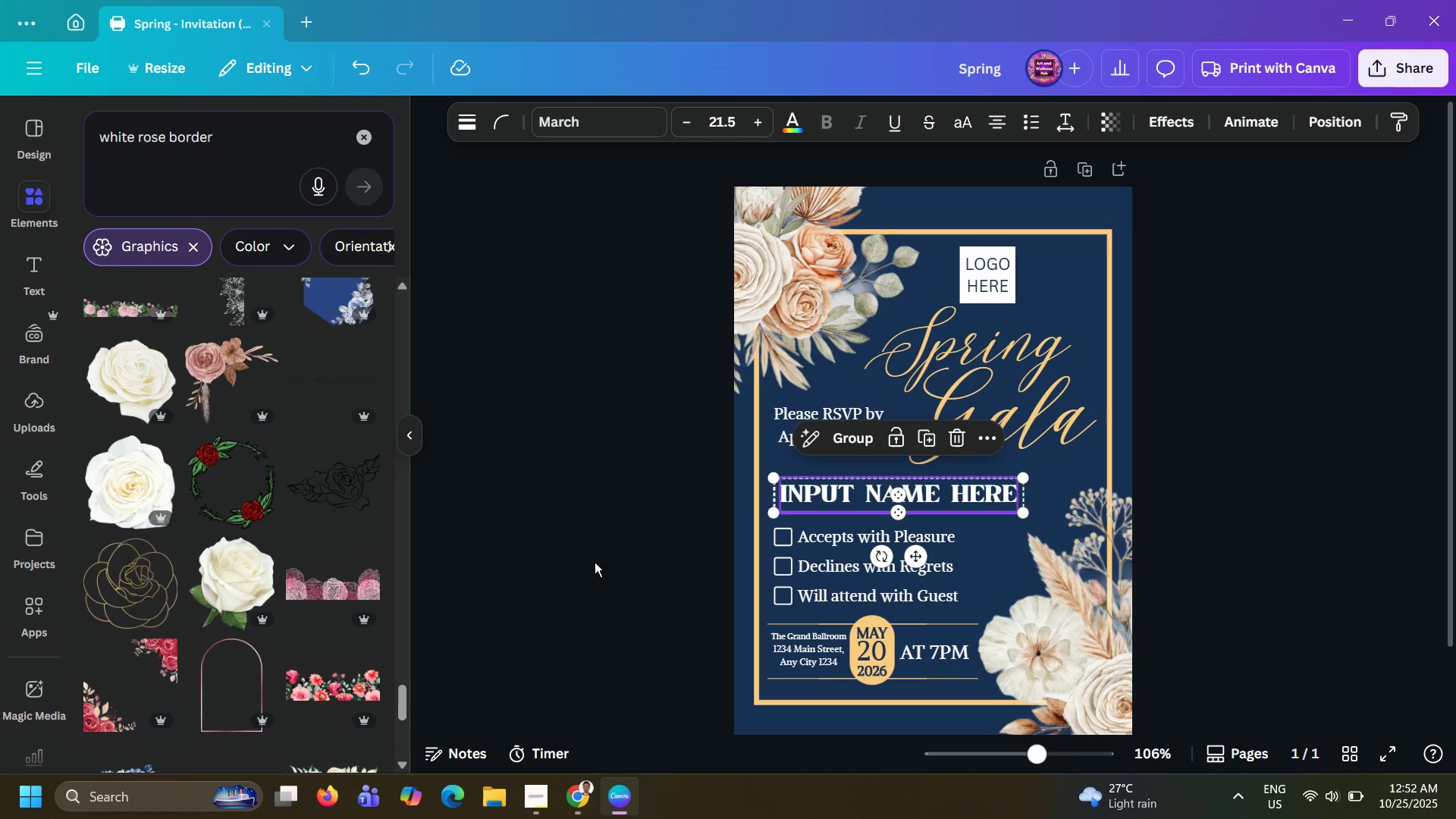 
left_click([595, 562])
 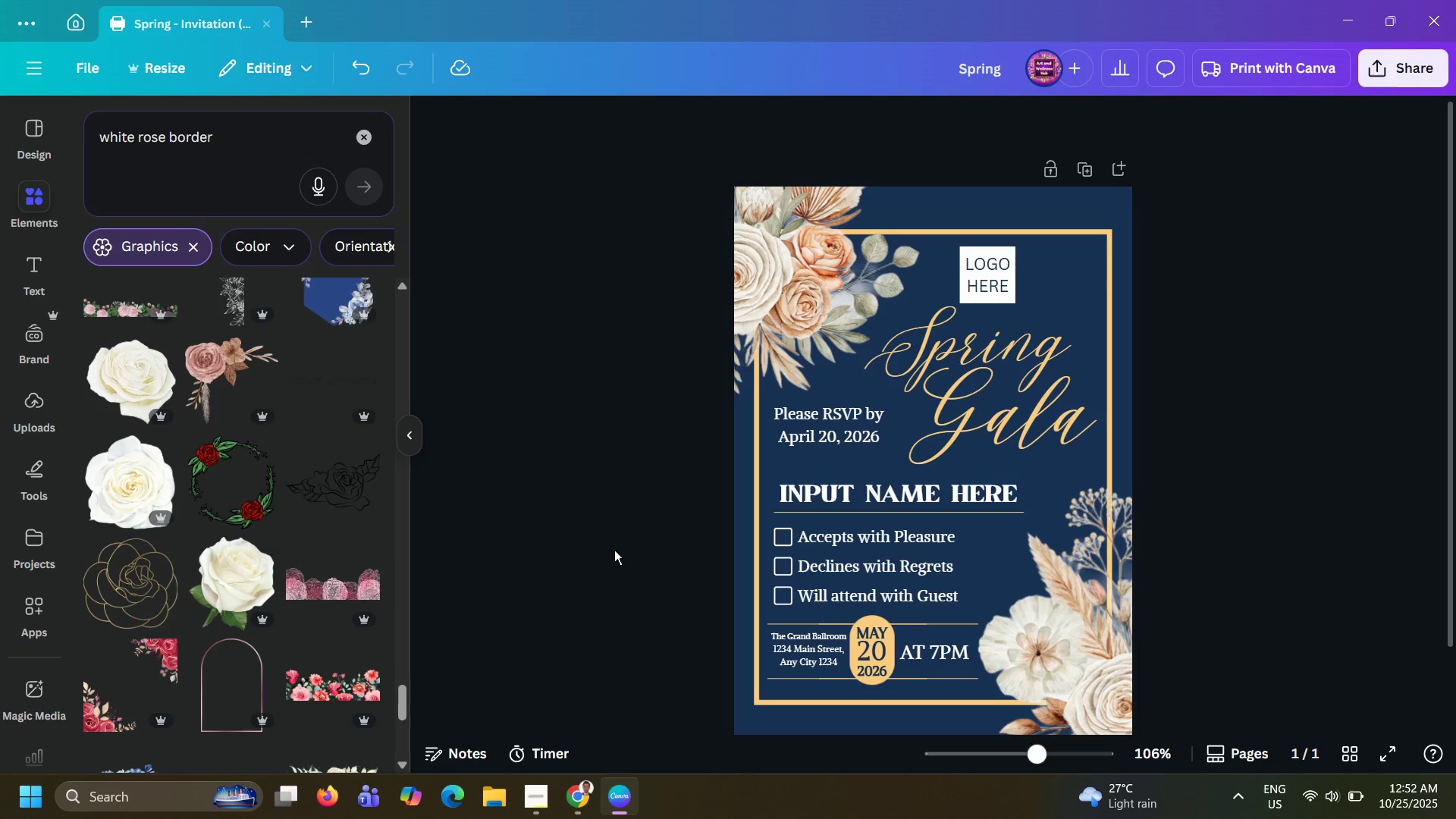 
wait(13.76)
 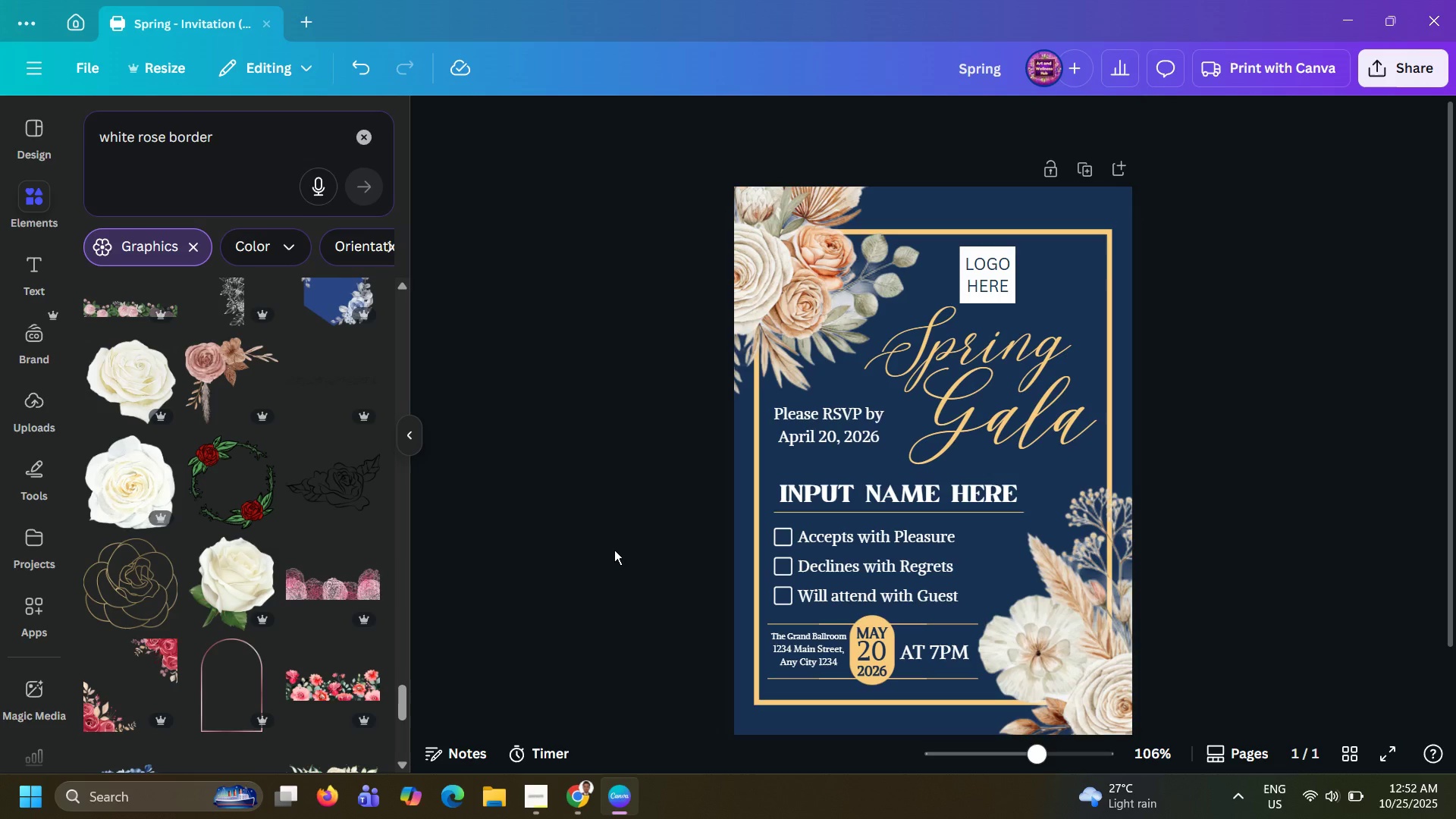 
double_click([132, 150])
 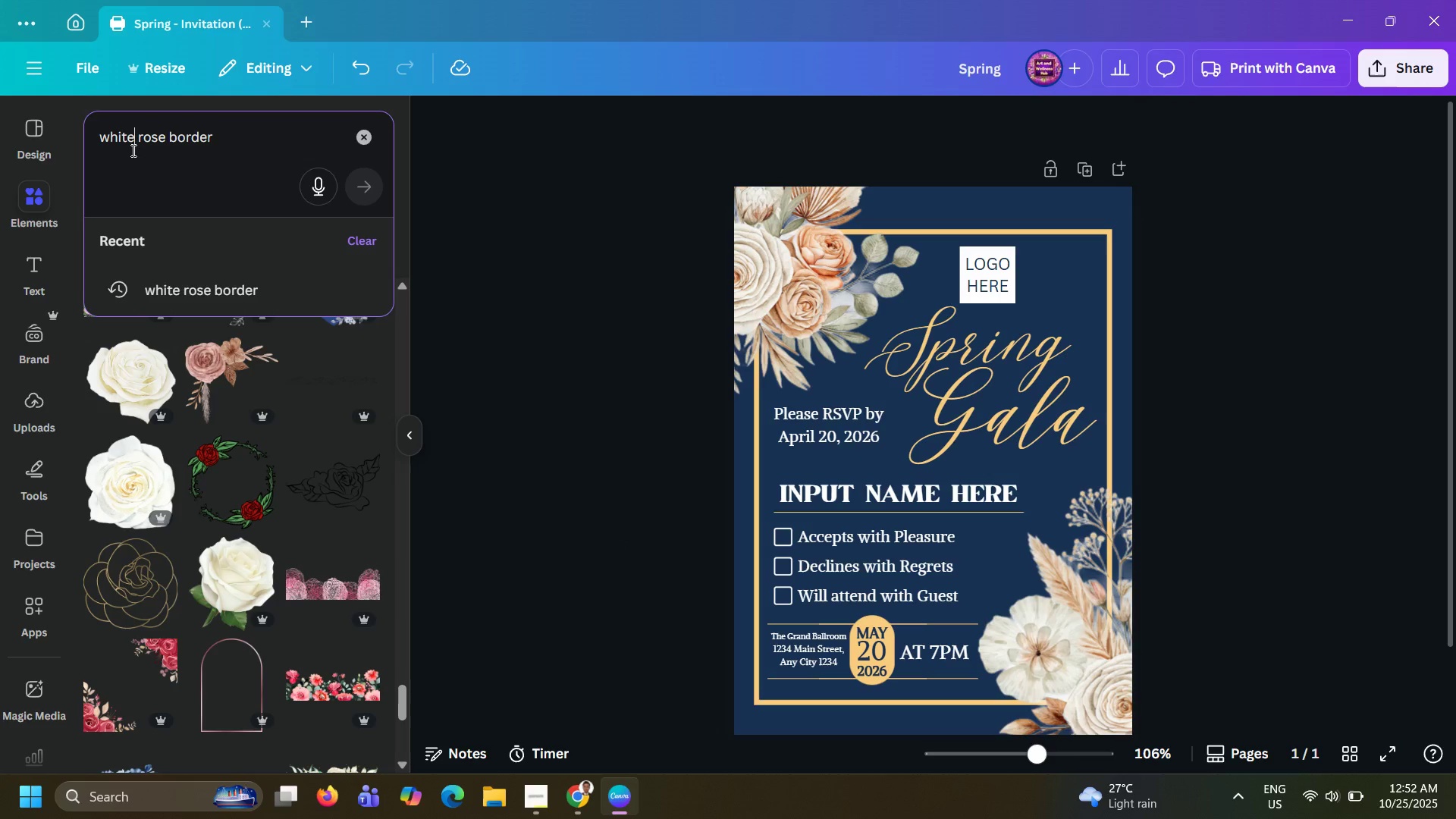 
double_click([132, 150])
 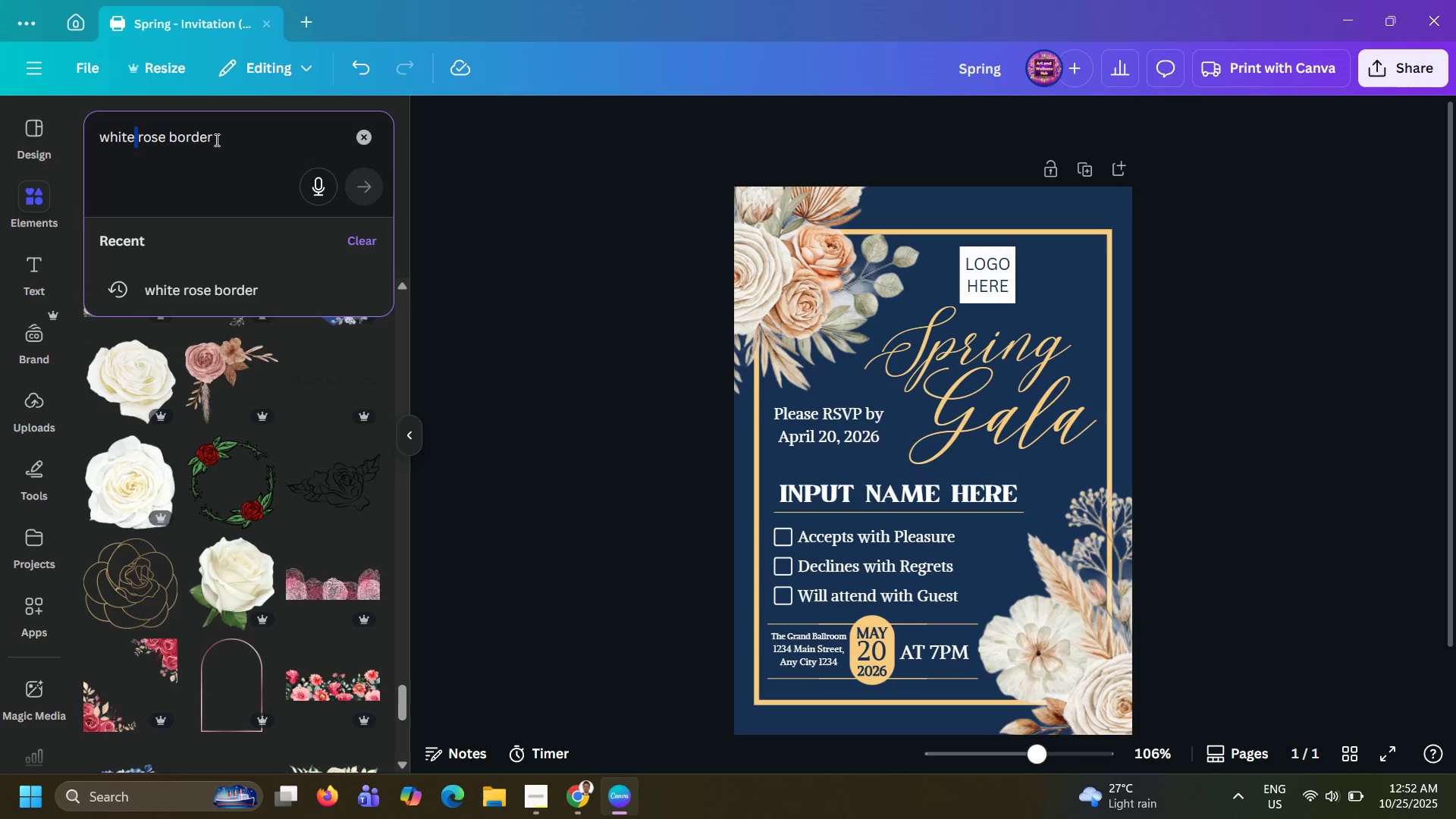 
left_click_drag(start_coordinate=[217, 140], to_coordinate=[27, 140])
 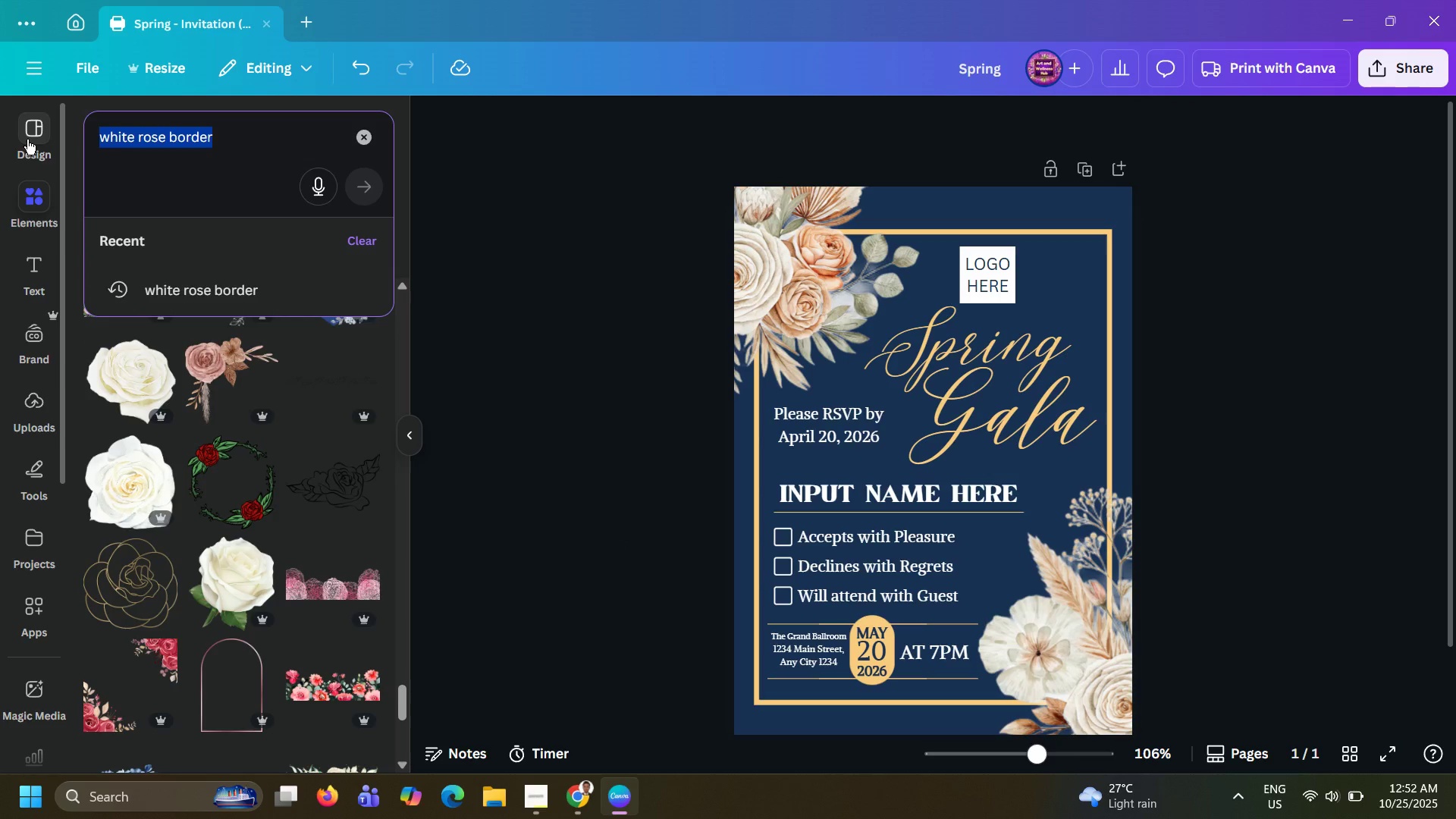 
type(square e)
key(Backspace)
type(border)
 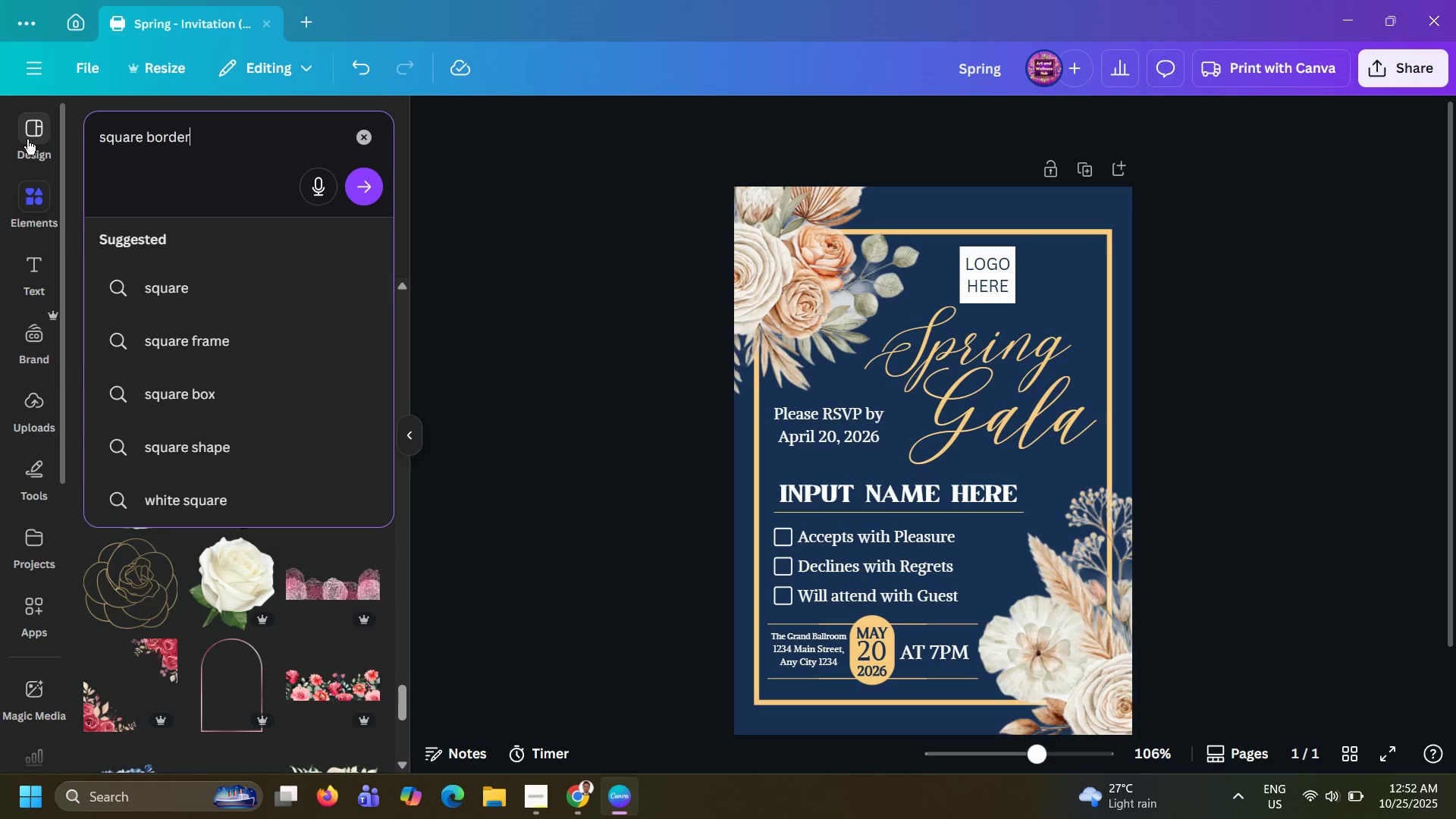 
key(Enter)
 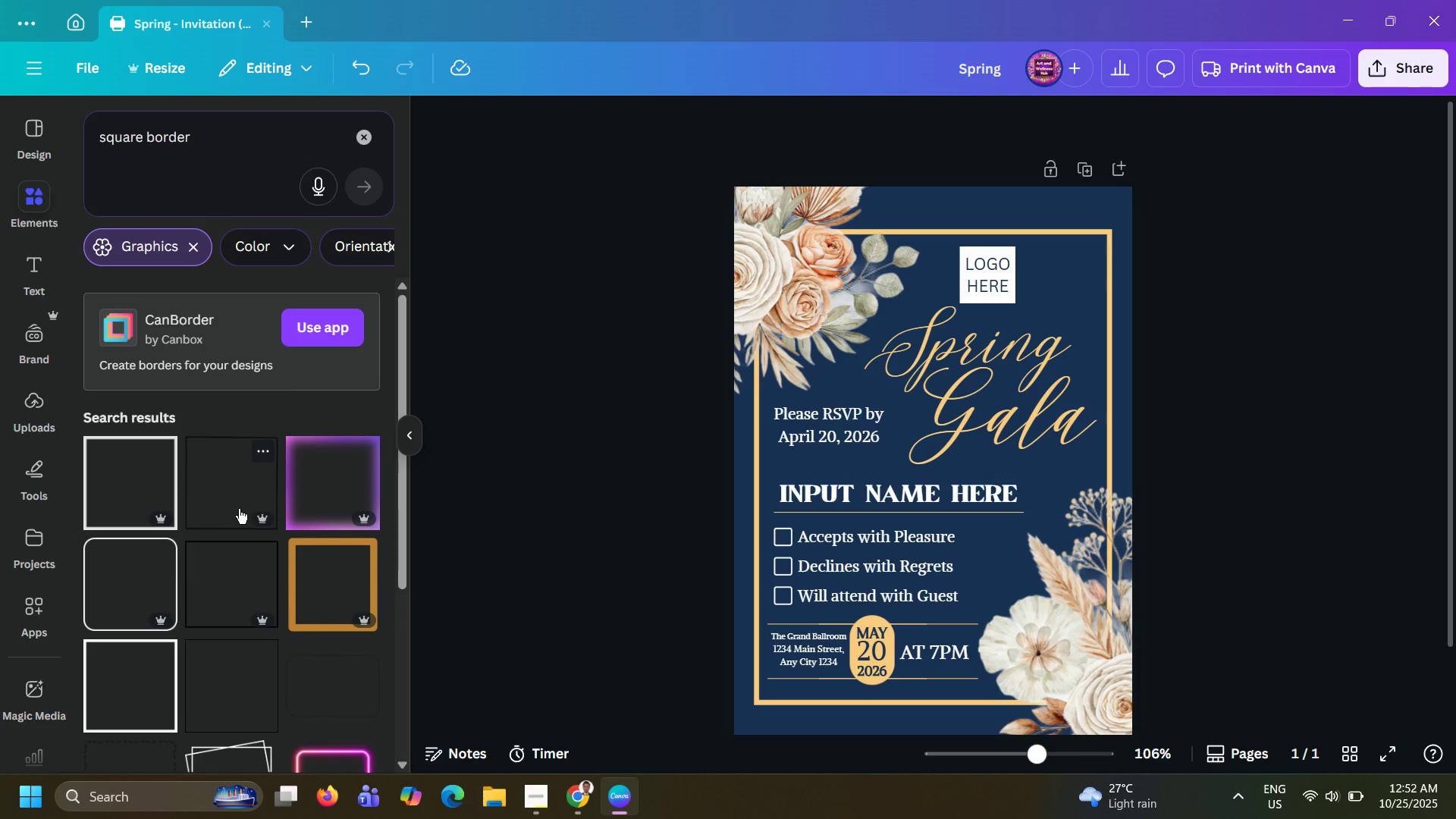 
left_click([125, 677])
 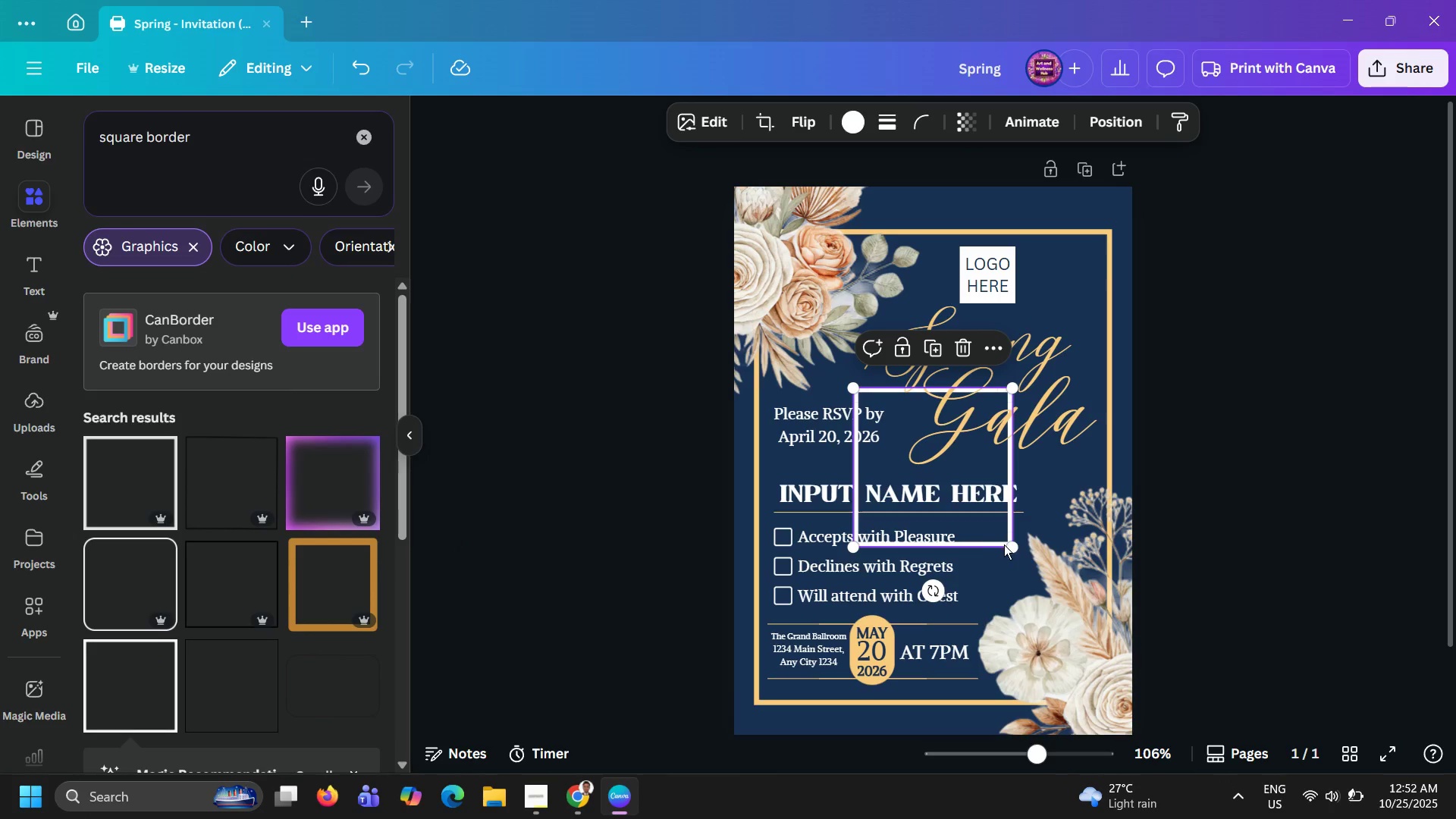 
left_click_drag(start_coordinate=[1015, 554], to_coordinate=[933, 466])